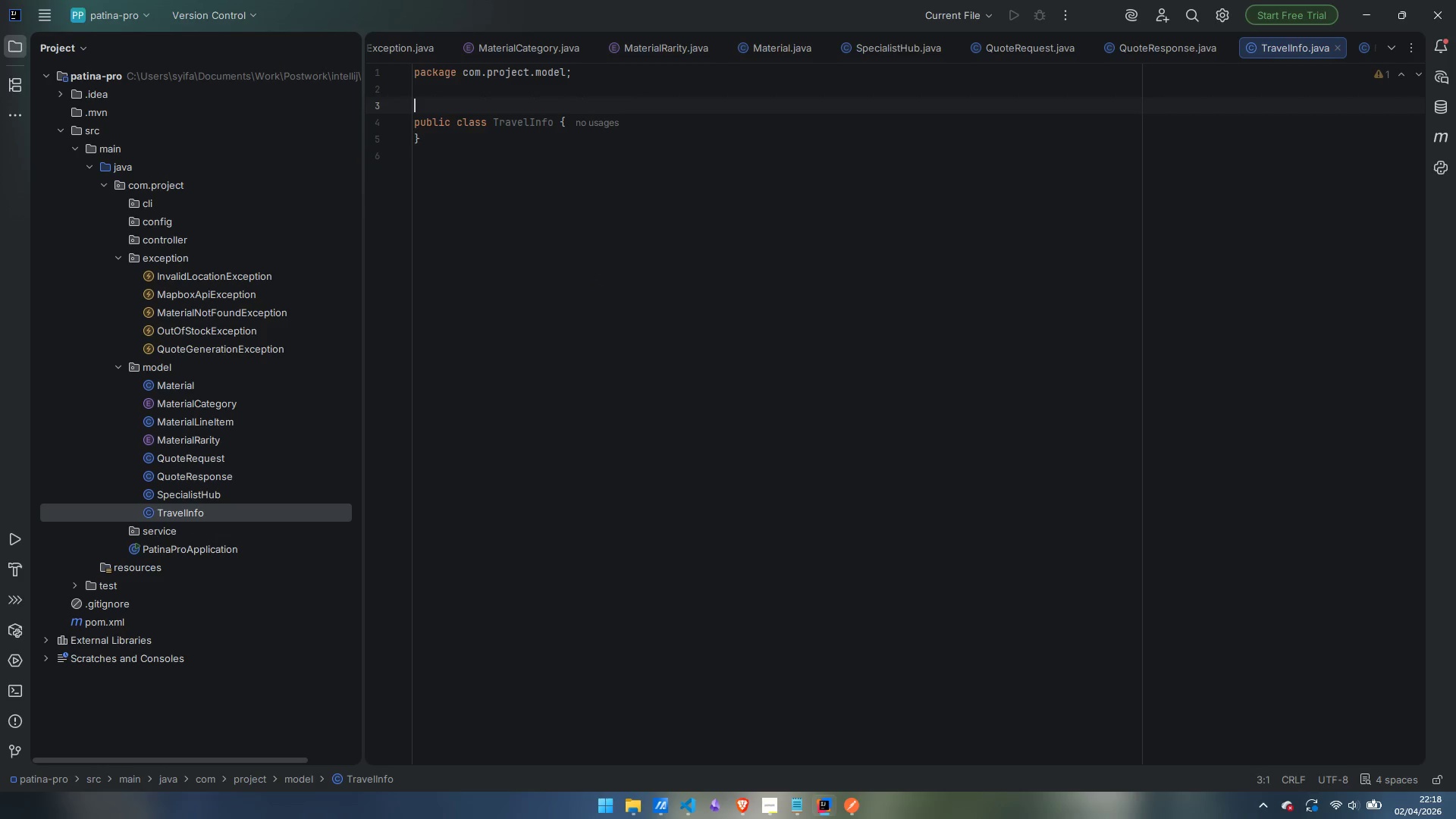 
type(@JsonInclude)
 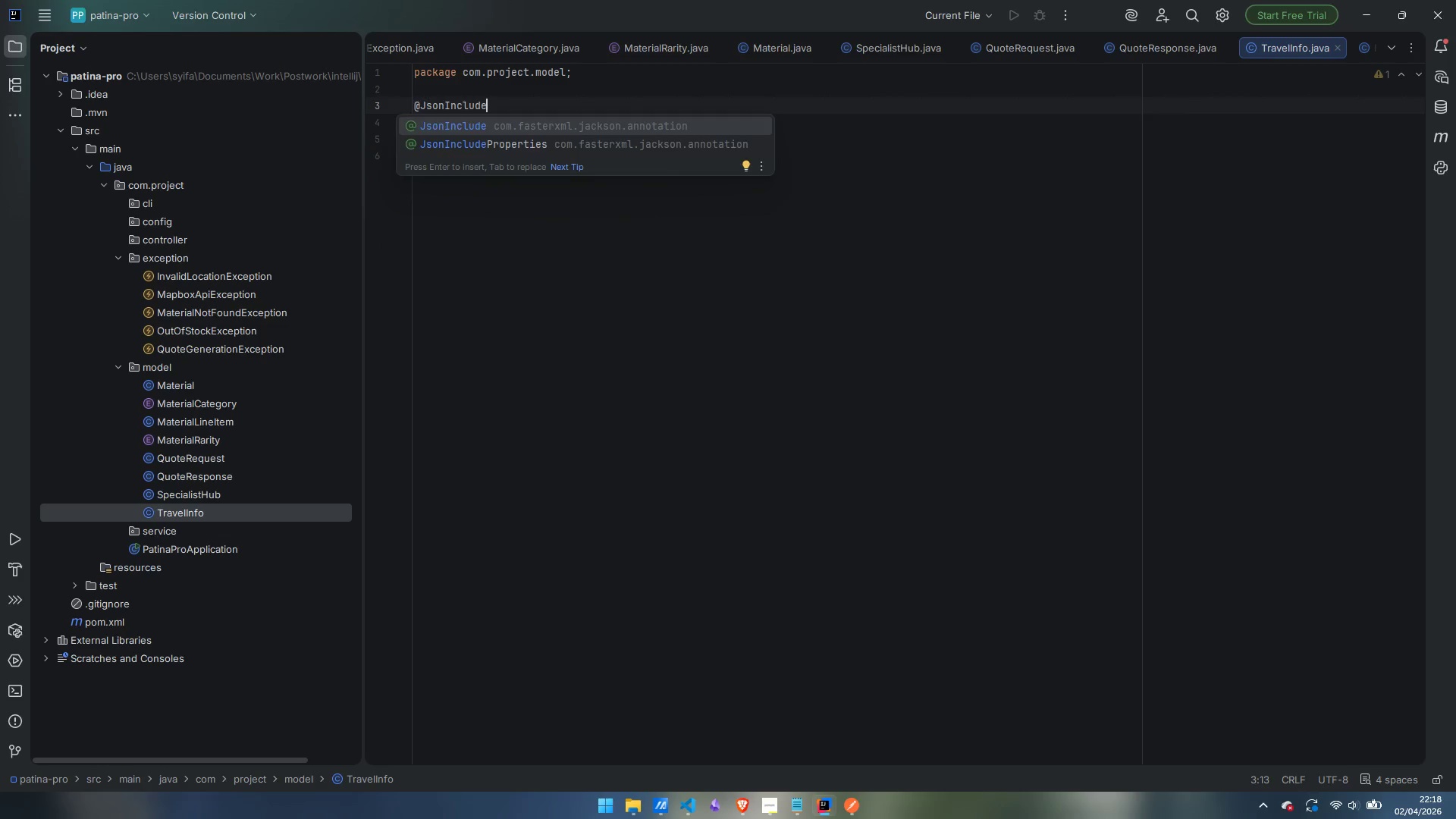 
key(Enter)
 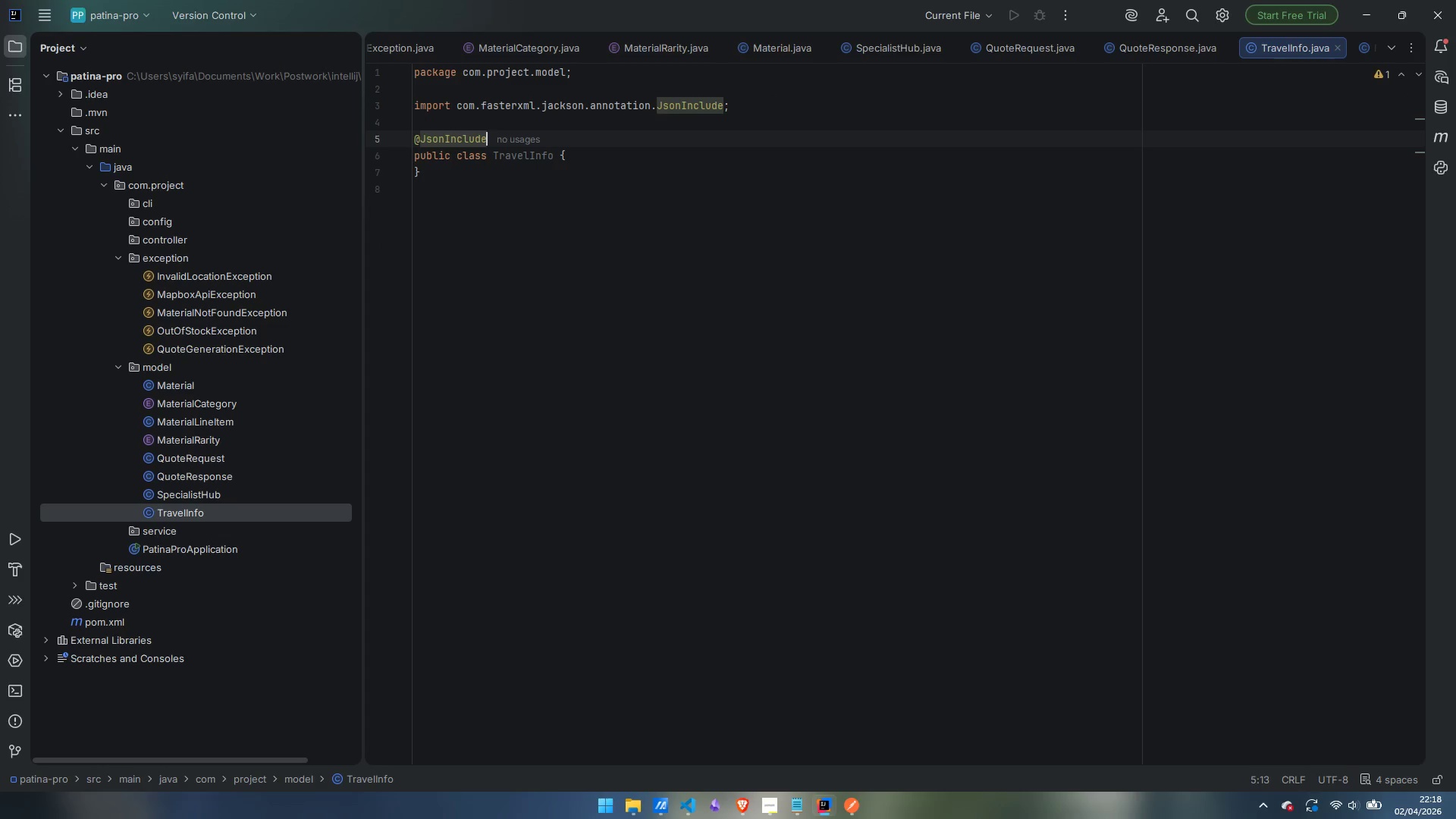 
type((JsonInclude)
 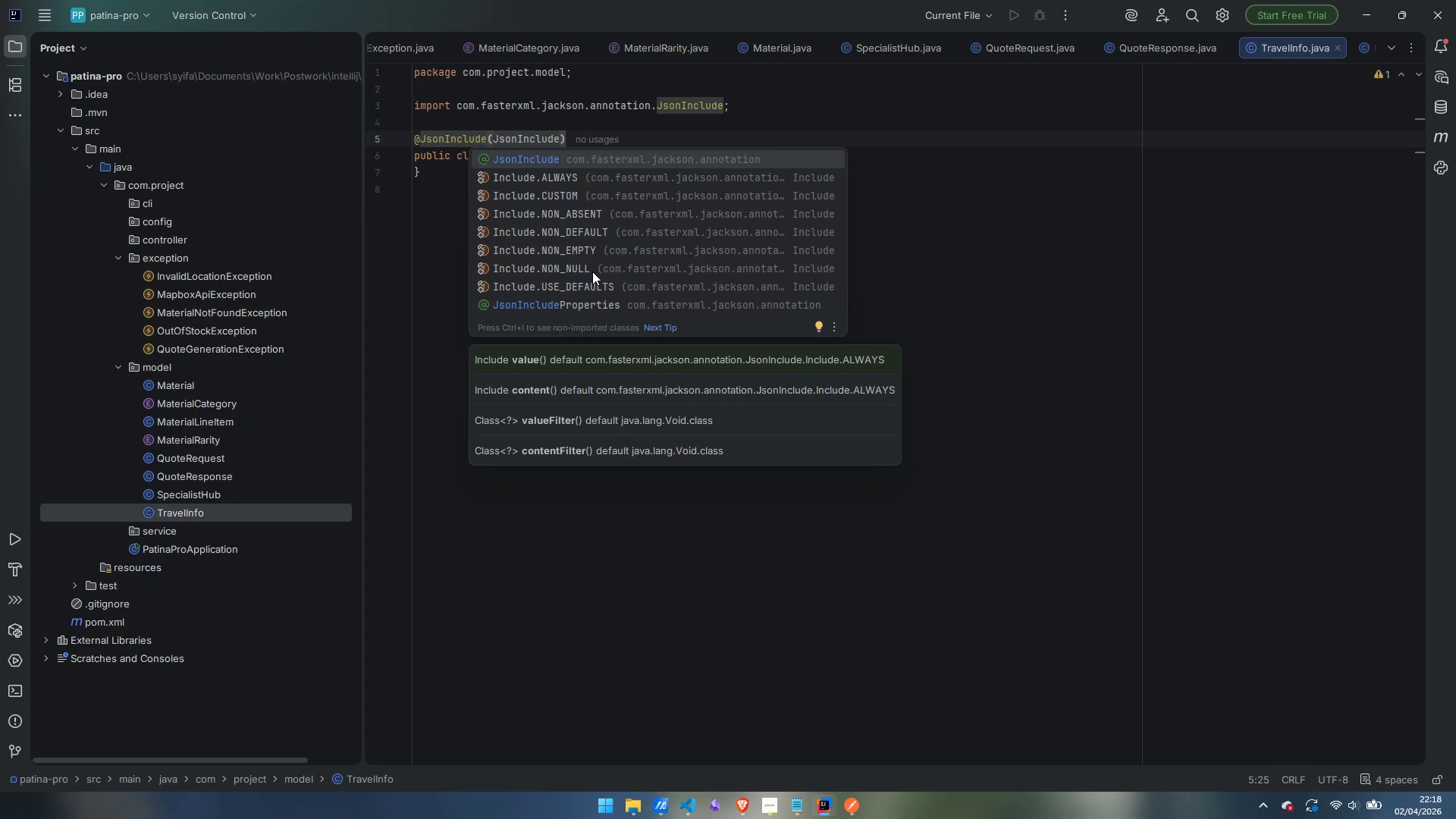 
key(Enter)
 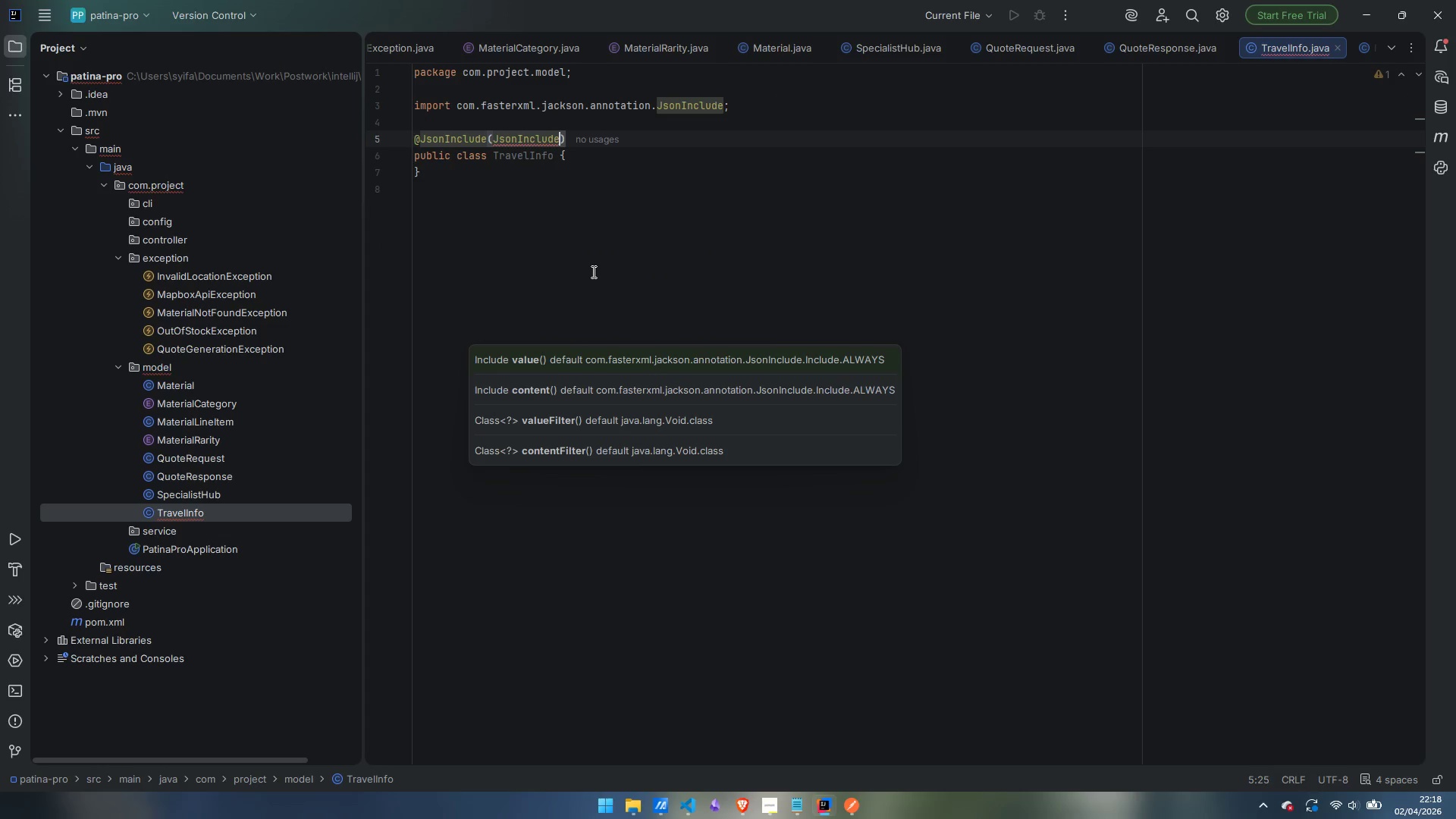 
type(.Include.NON_NULL)
 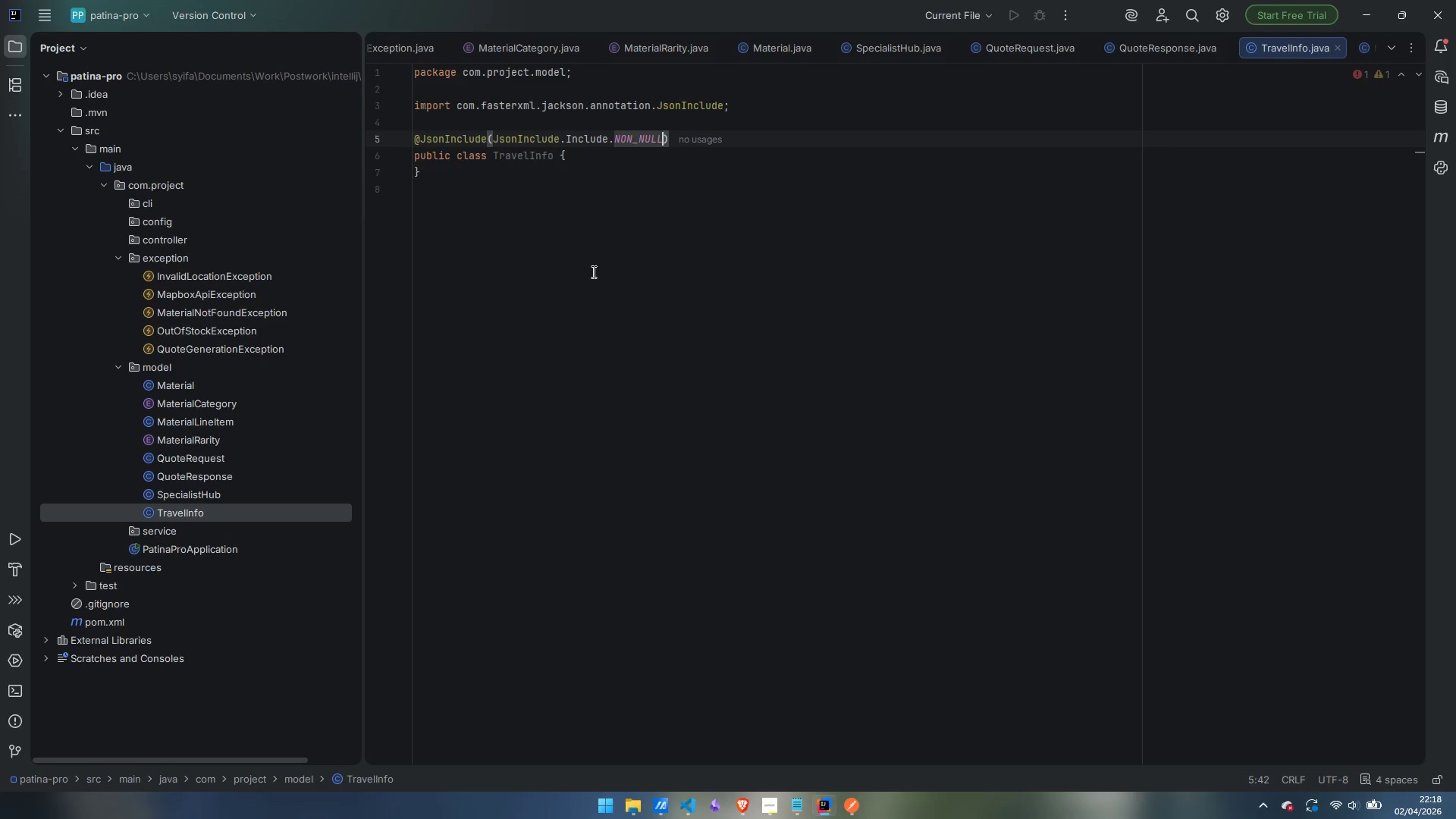 
key(ArrowDown)
 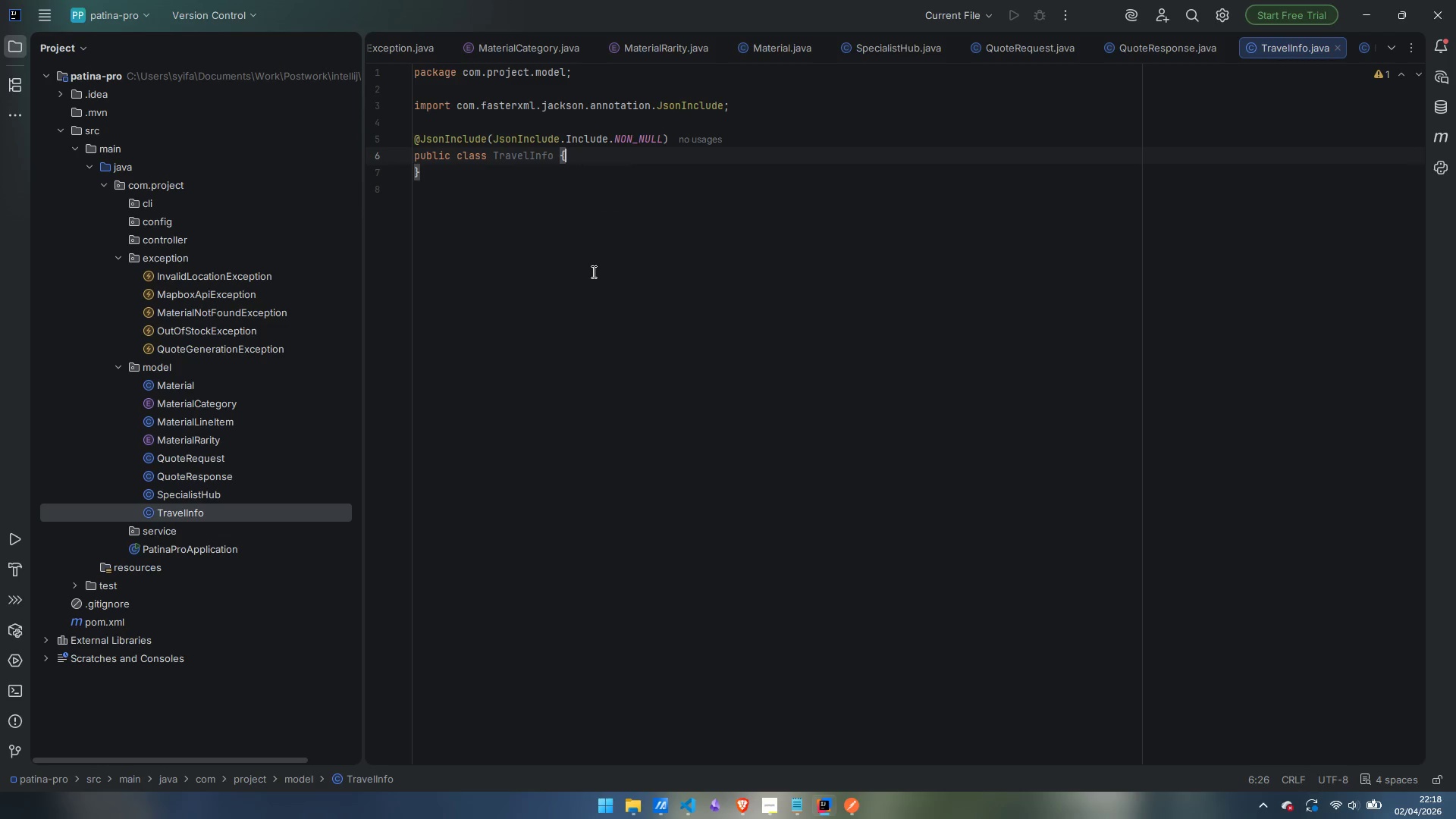 
key(Enter)
 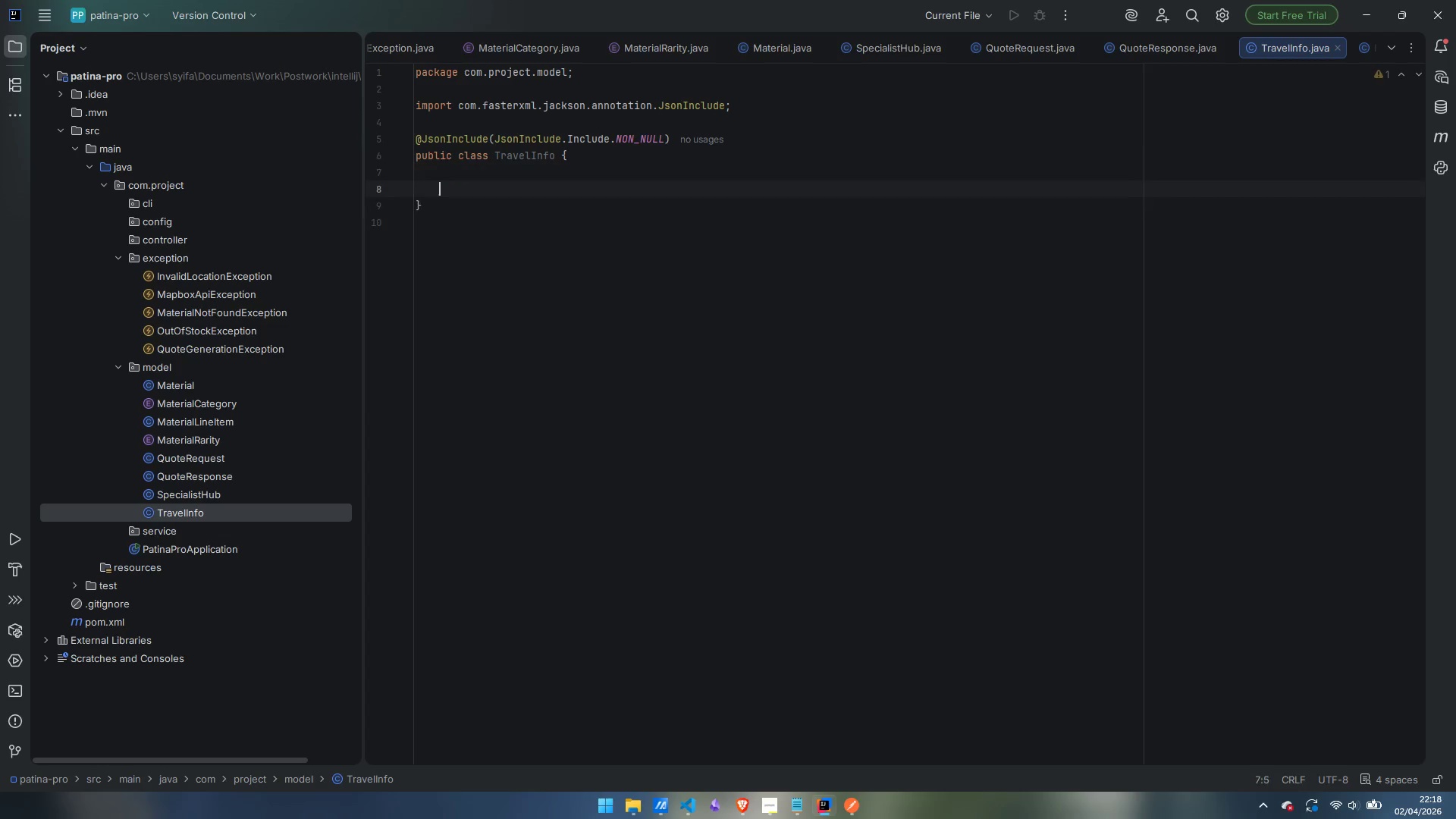 
key(Enter)
 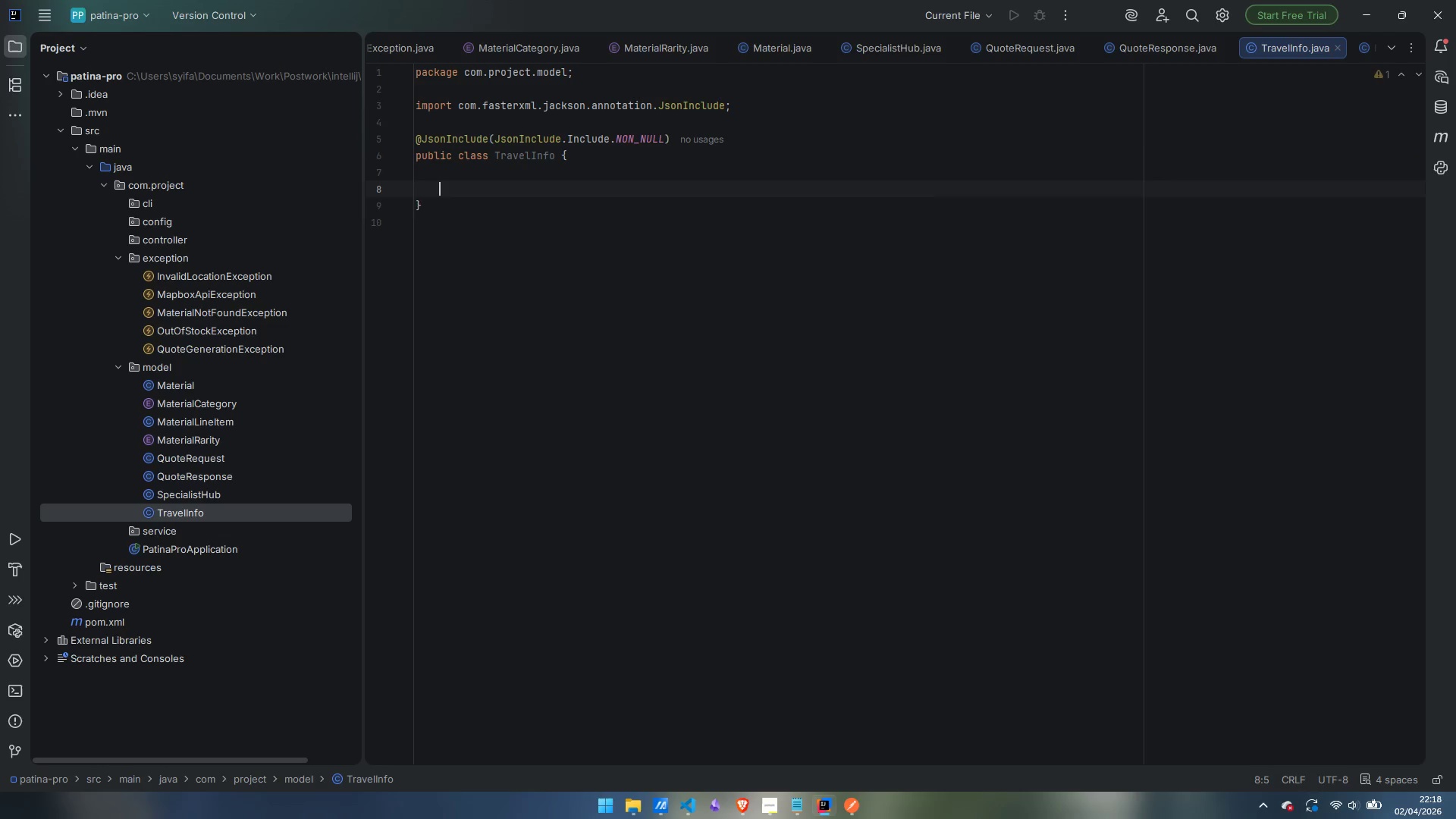 
key(Enter)
 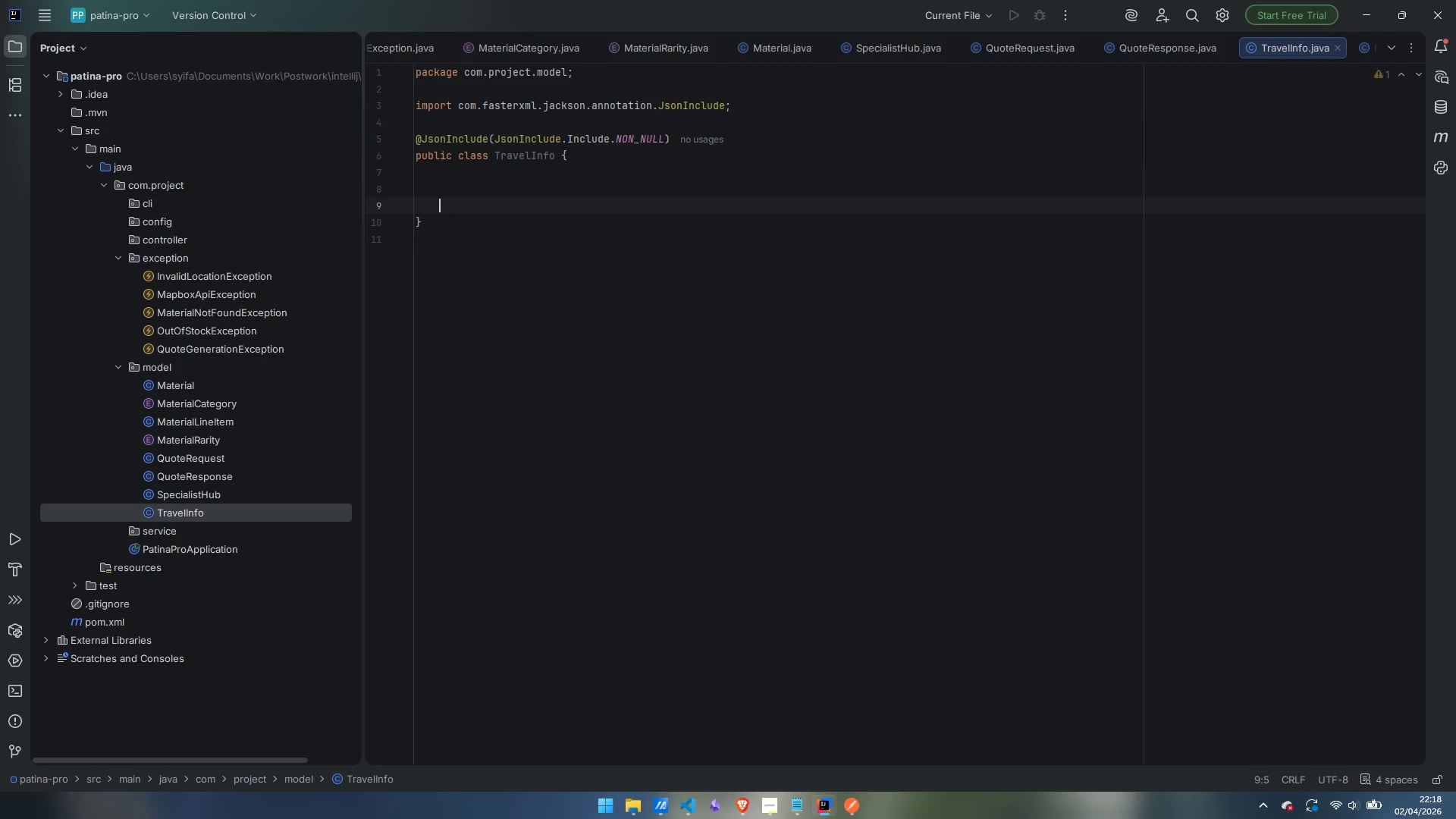 
key(ArrowUp)
 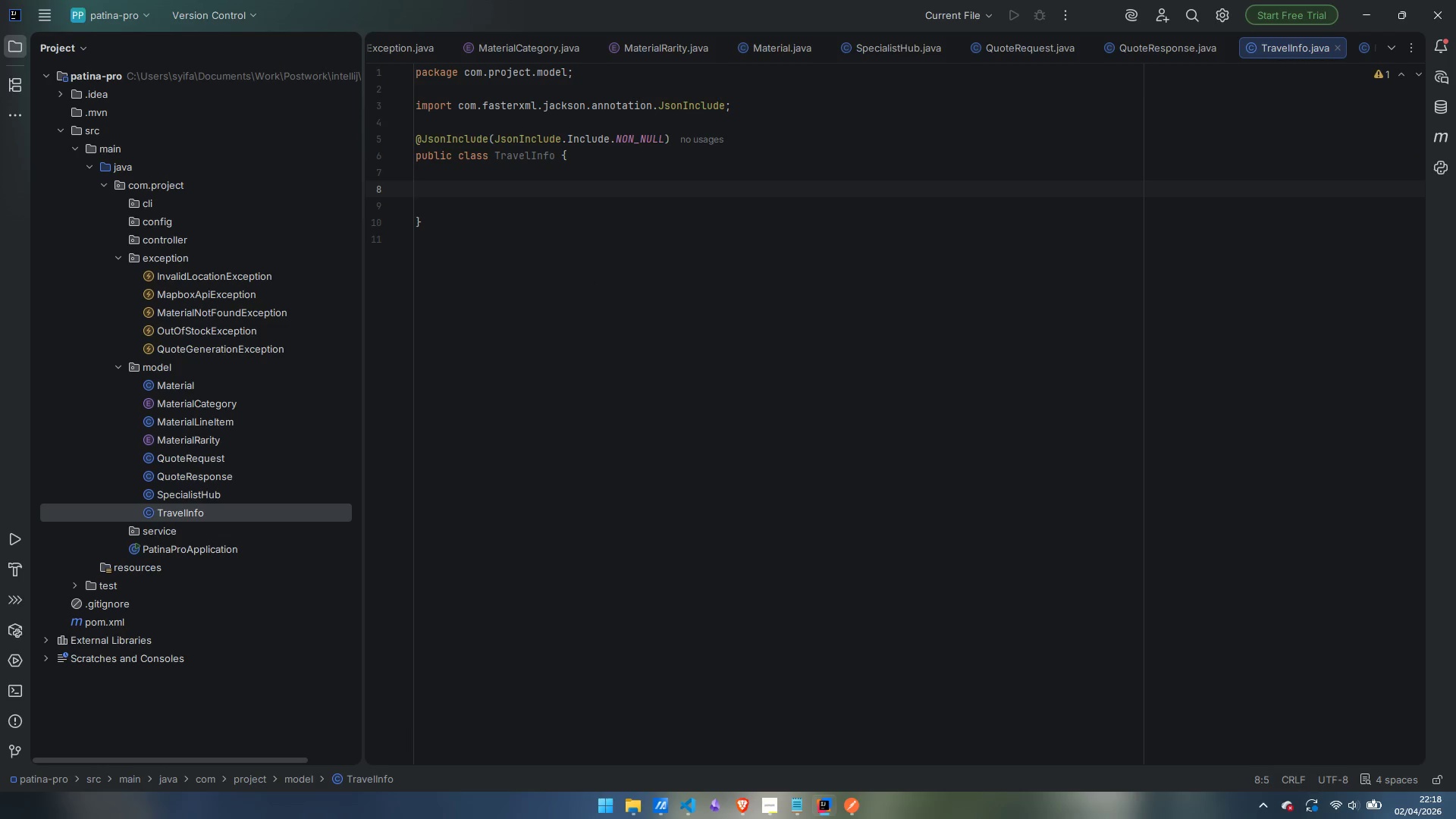 
type(private String hubId;)
 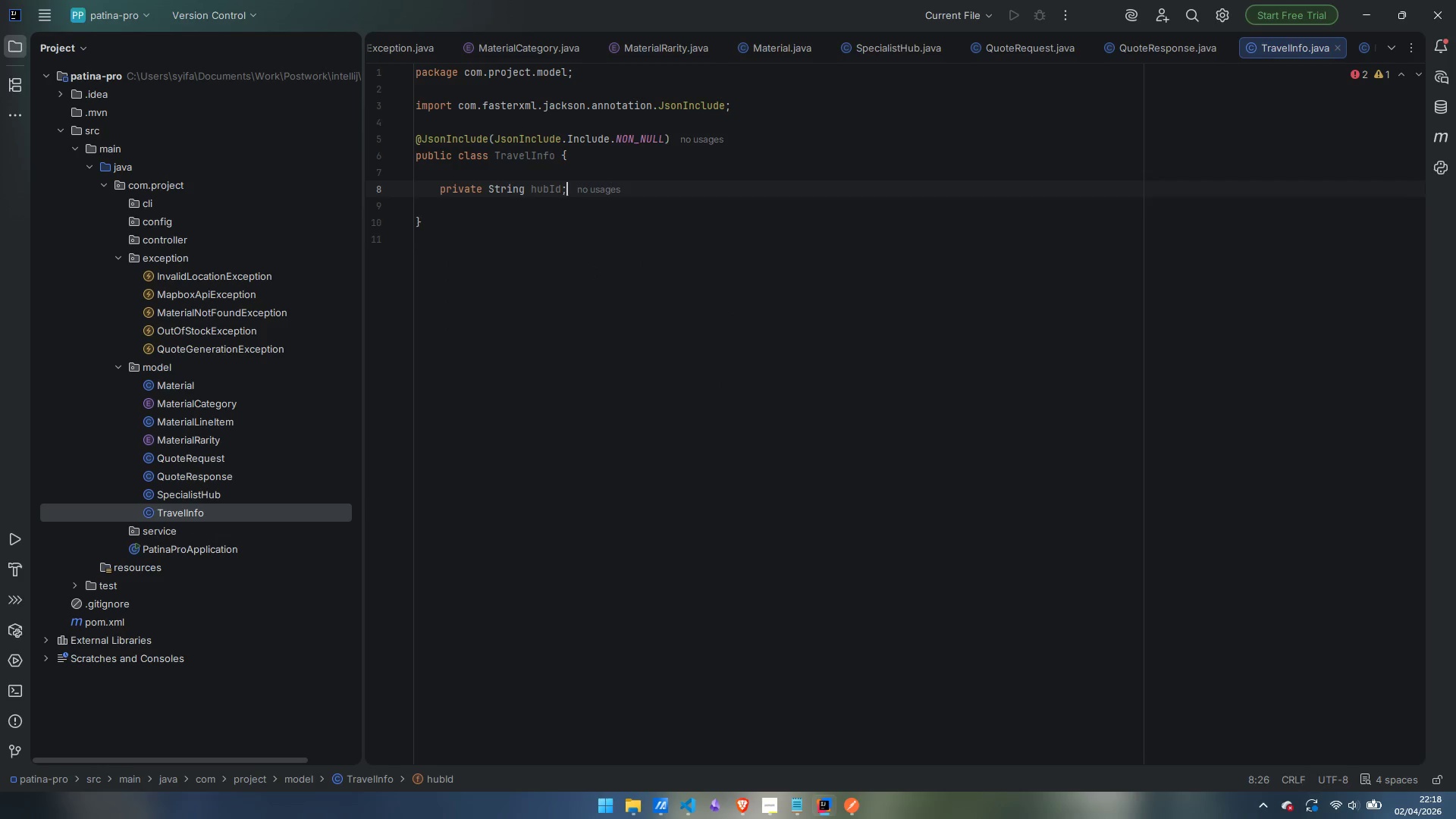 
key(Enter)
 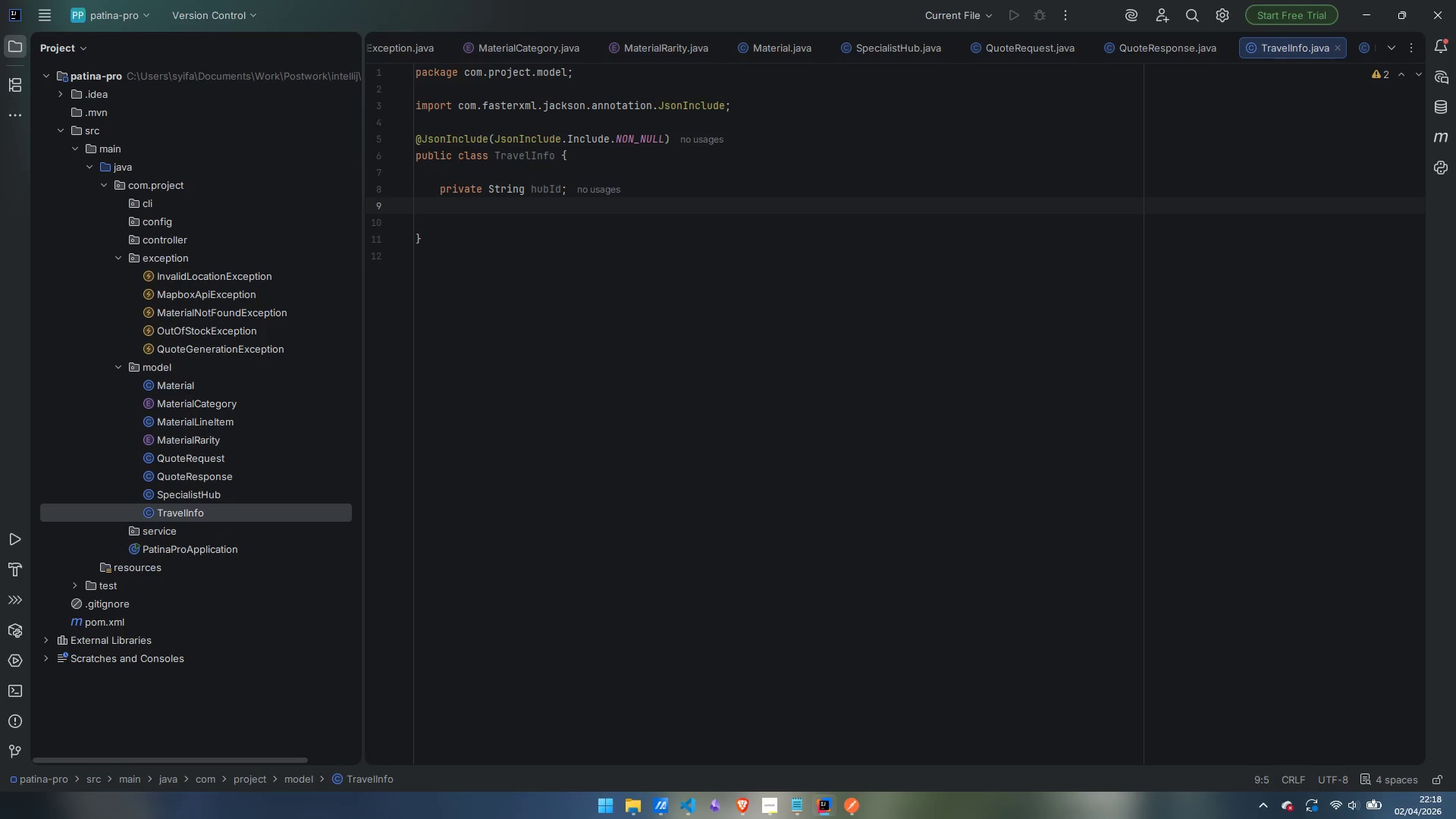 
type(private String s)
key(Backspace)
type(hubName;)
 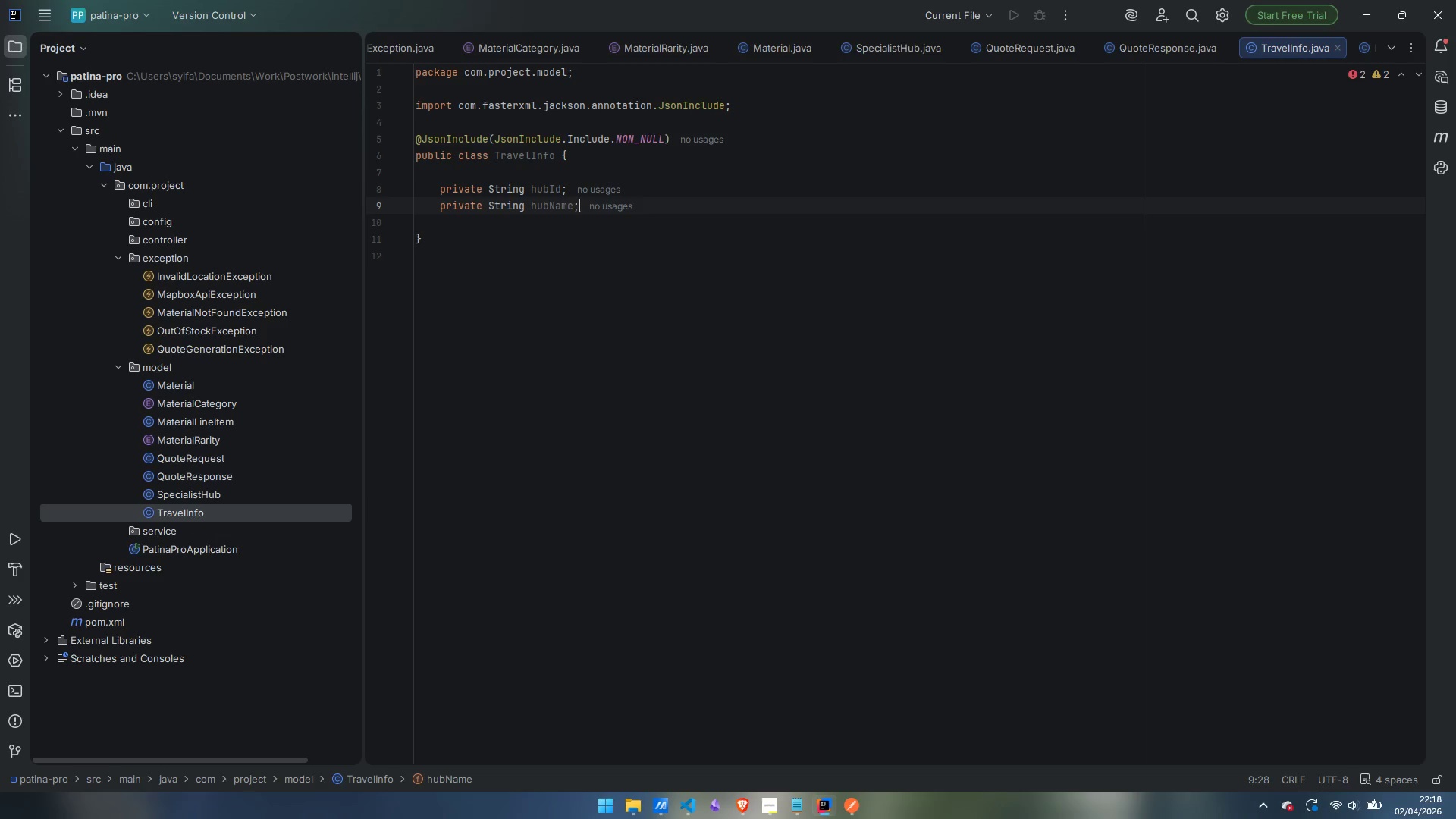 
key(Enter)
 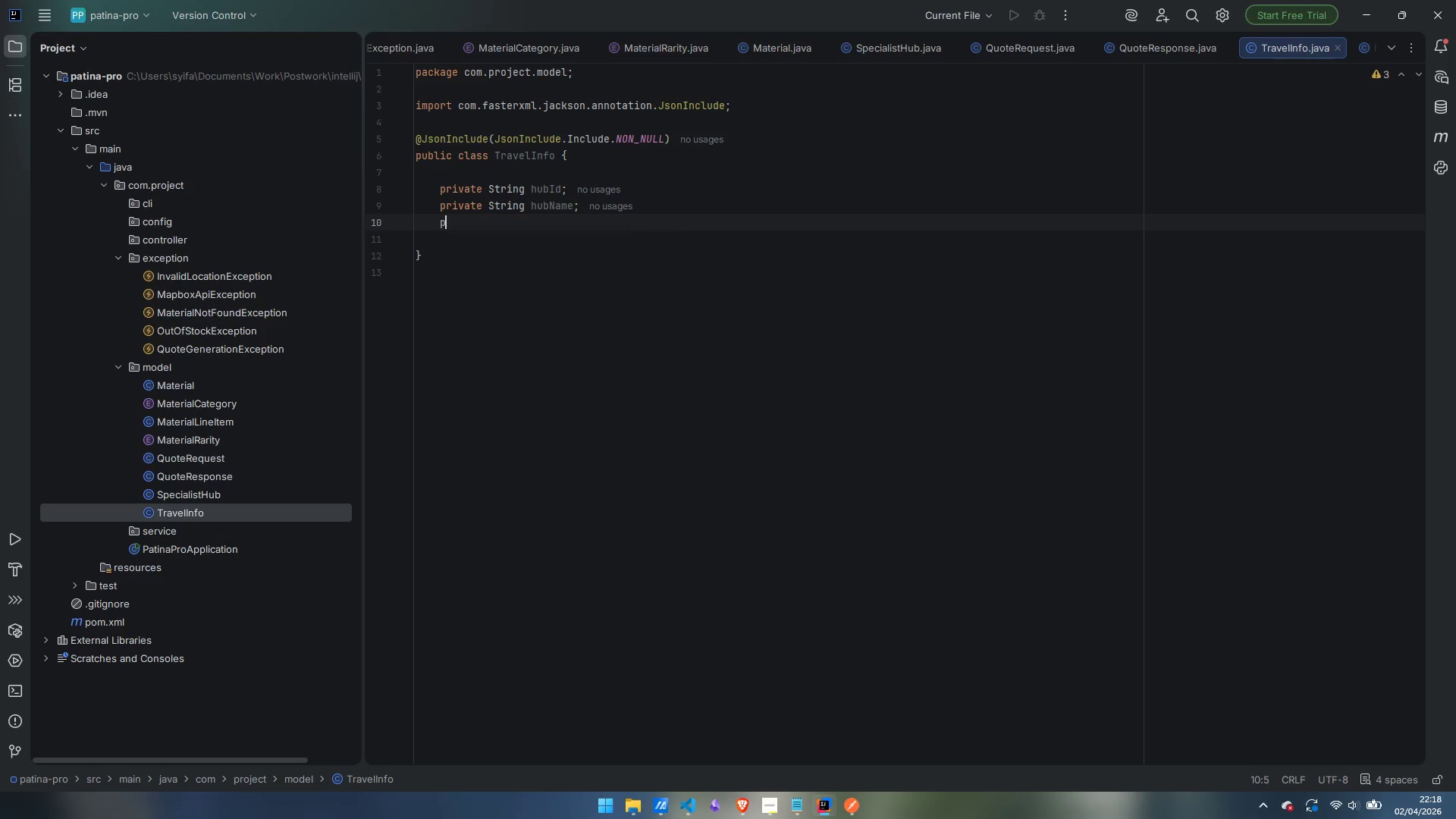 
type(private double distanceMeters;)
 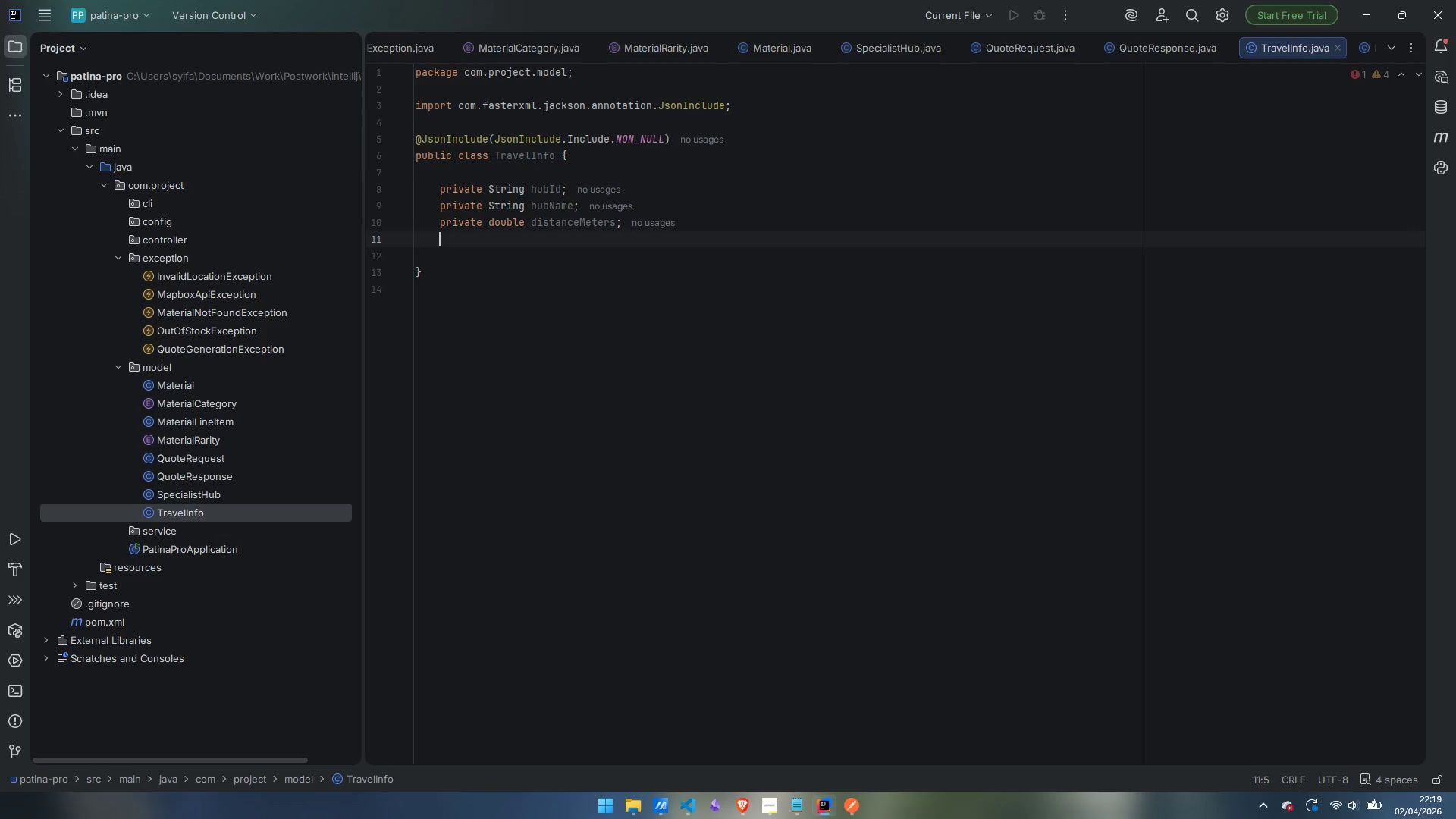 
 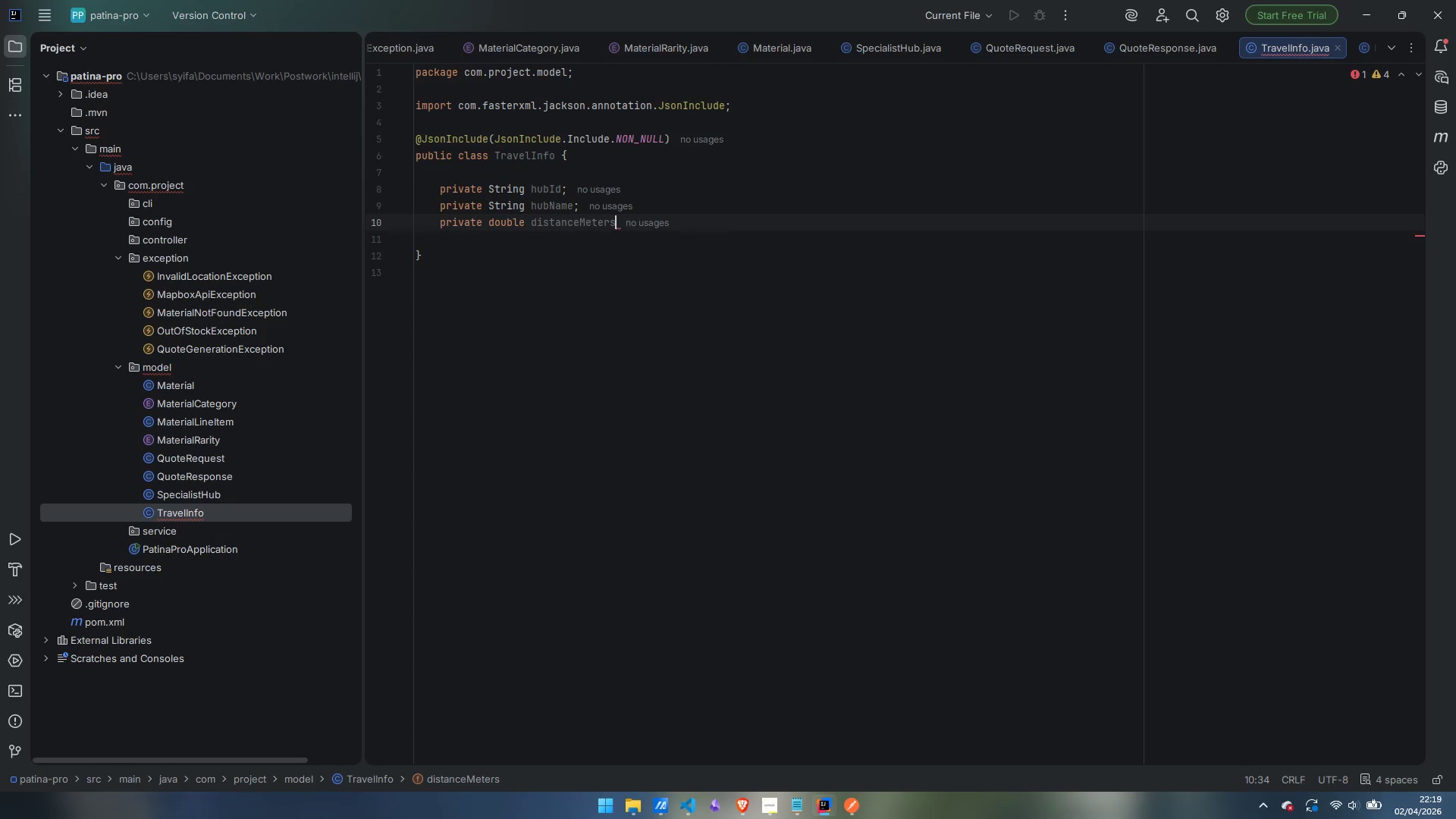 
key(Enter)
 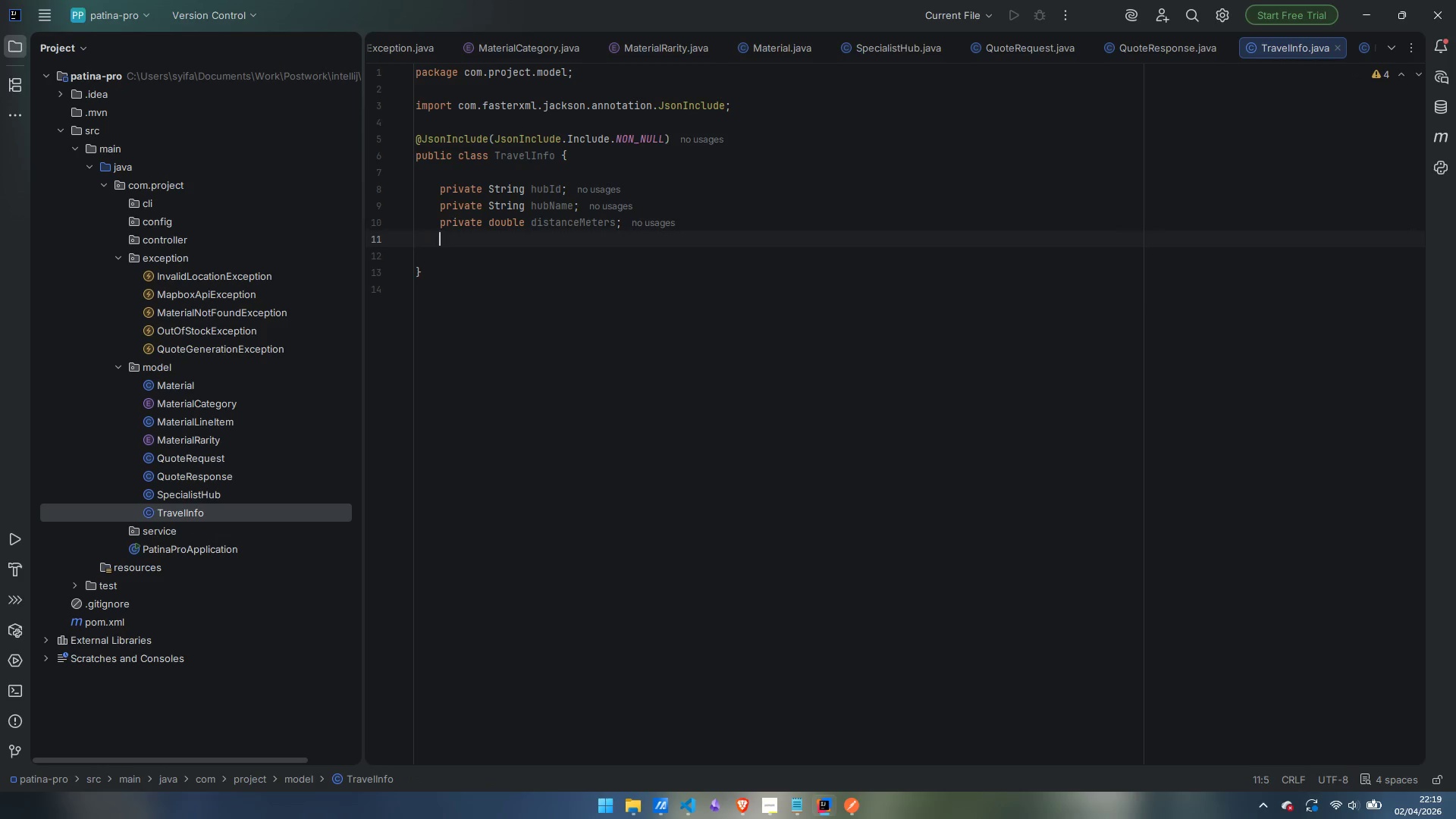 
type(private double durationSeconds;)
 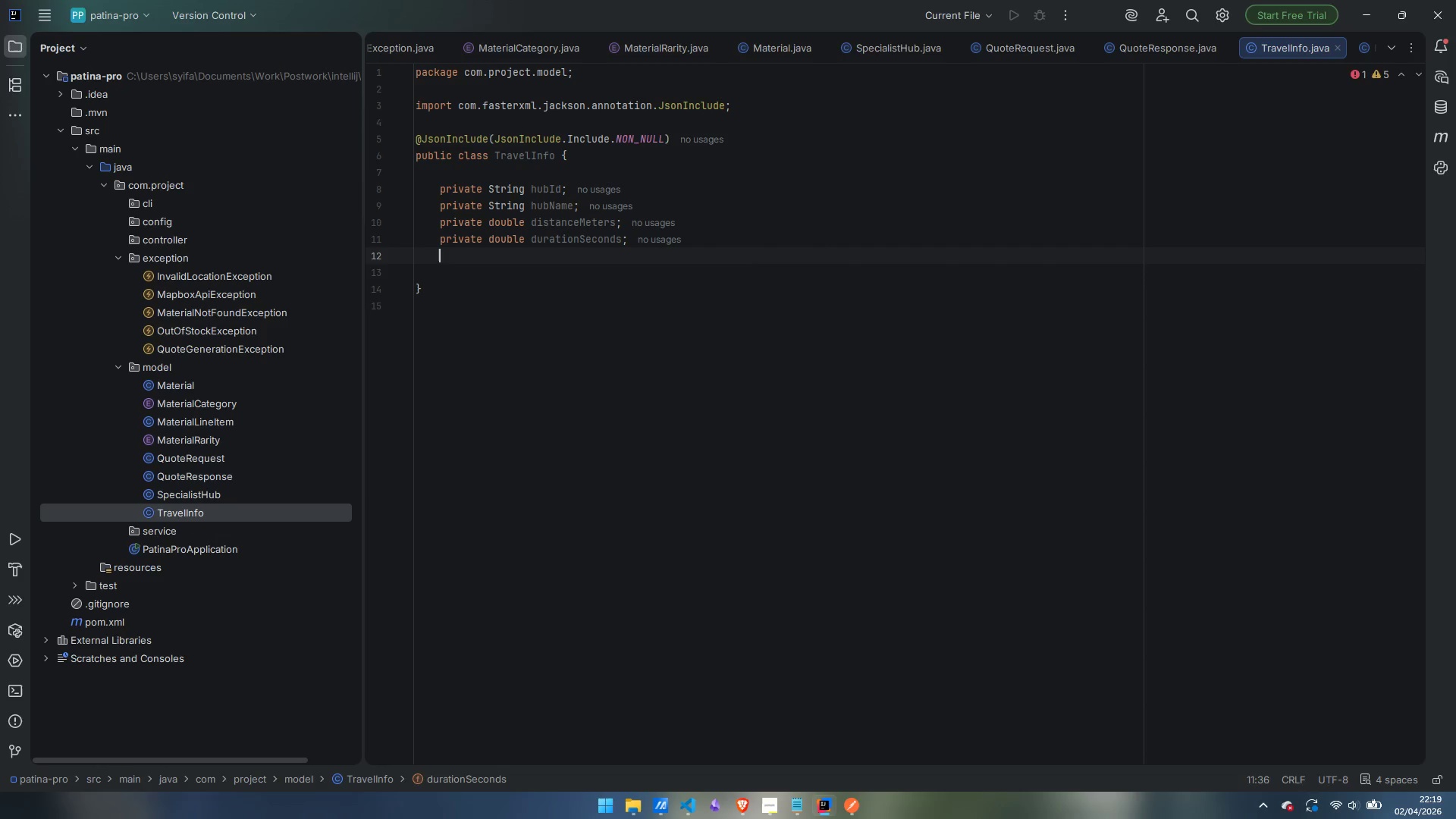 
 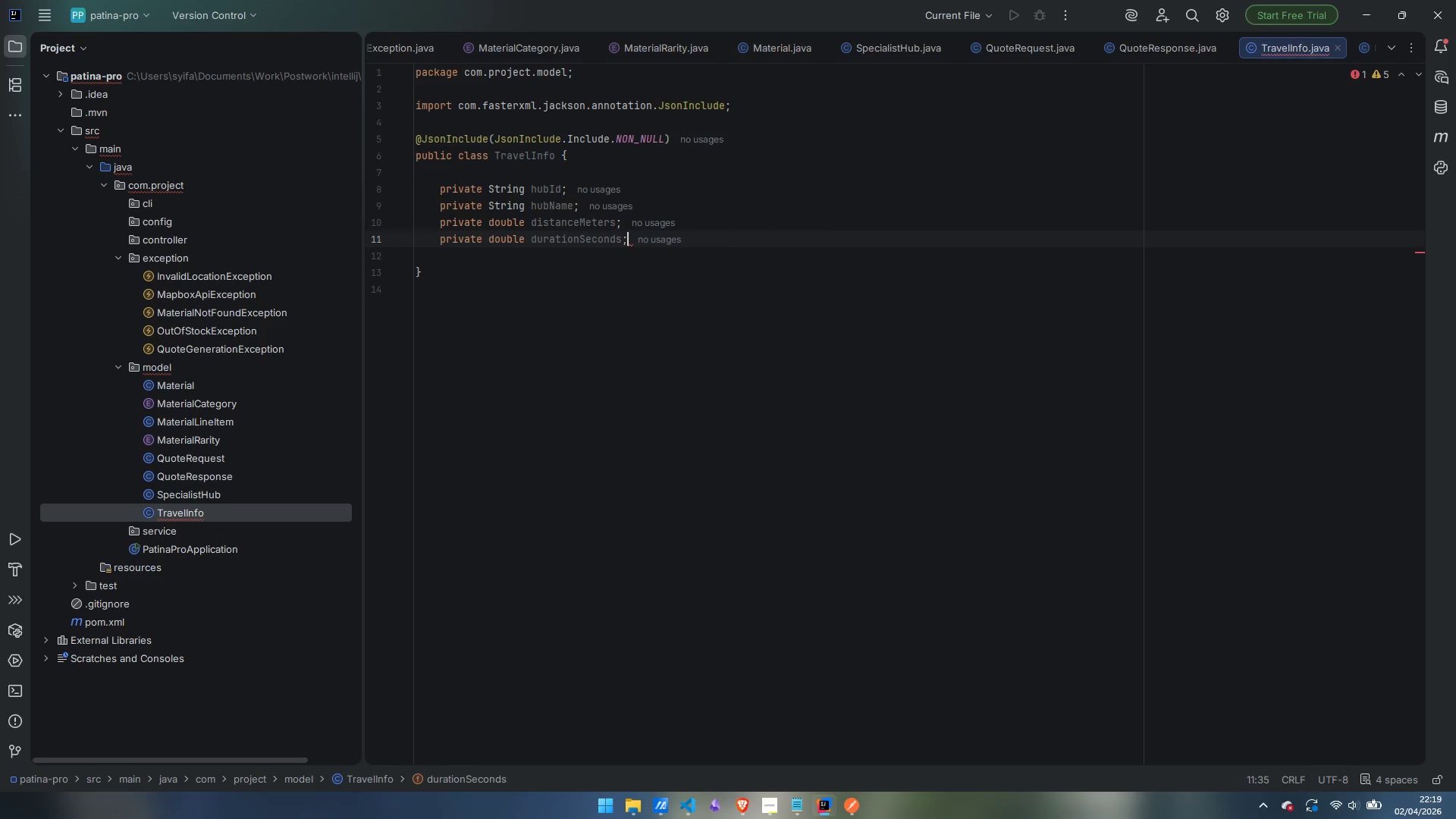 
key(Enter)
 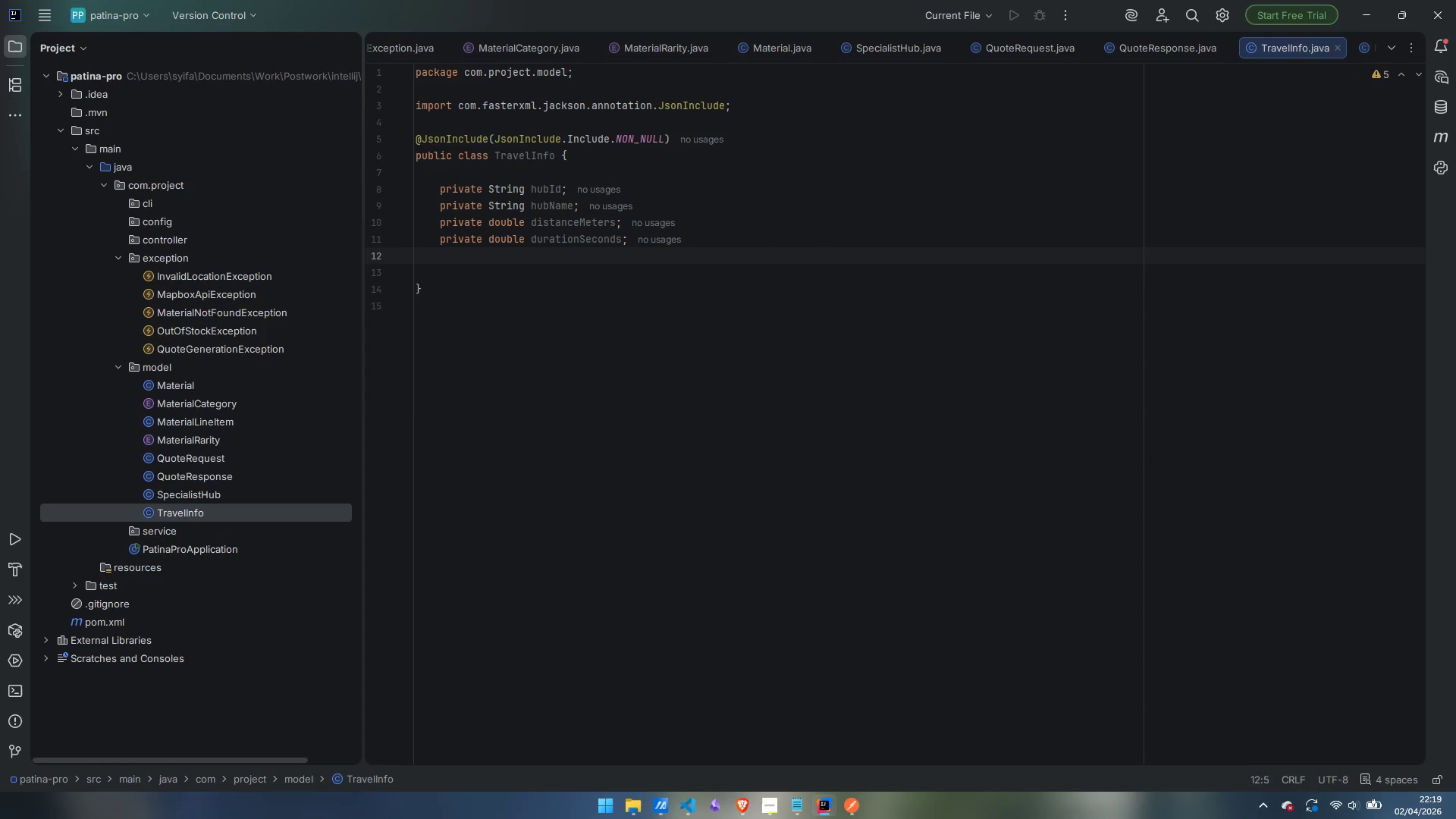 
type(private double mobileSurcharge;)
 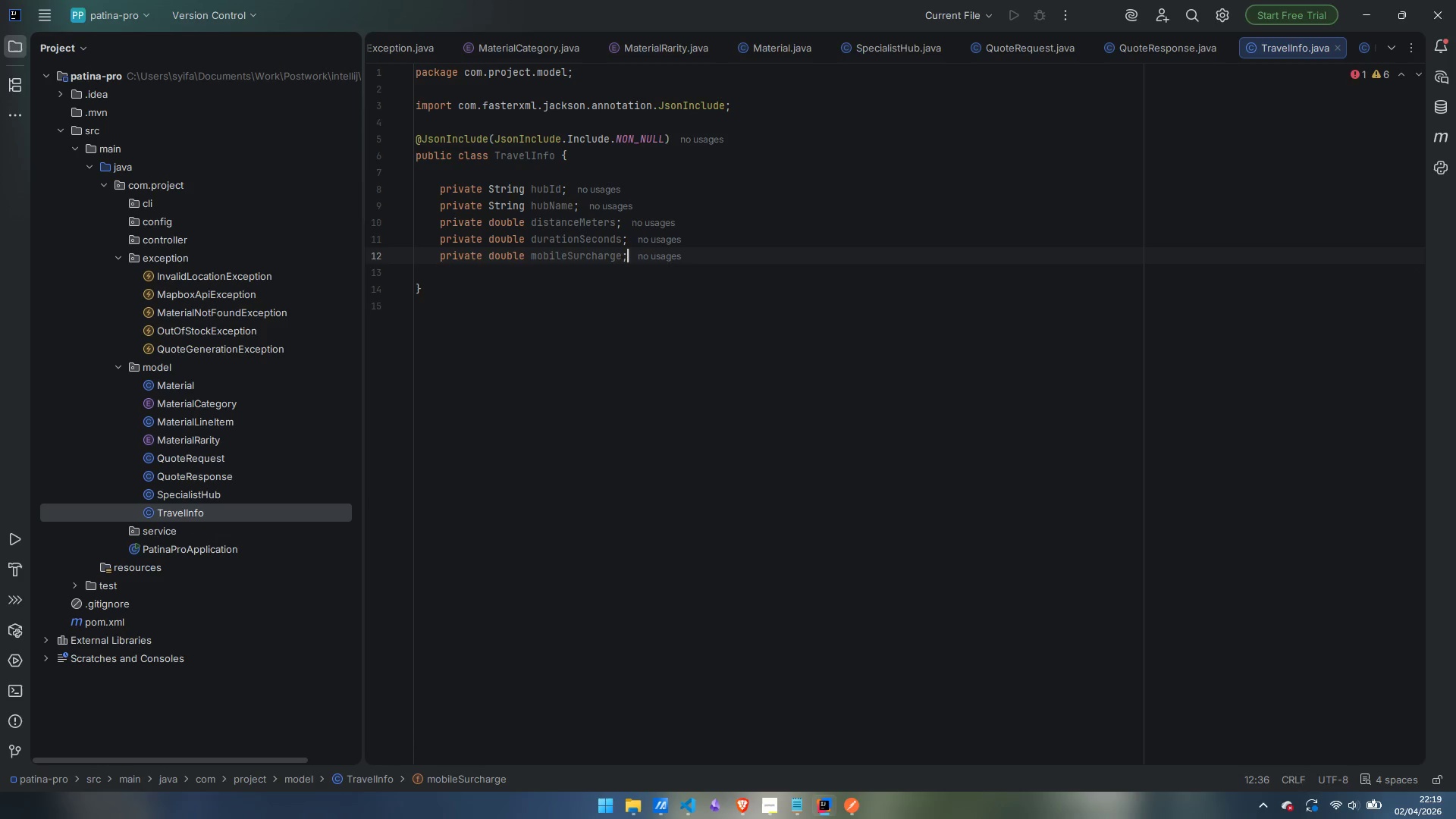 
key(Enter)
 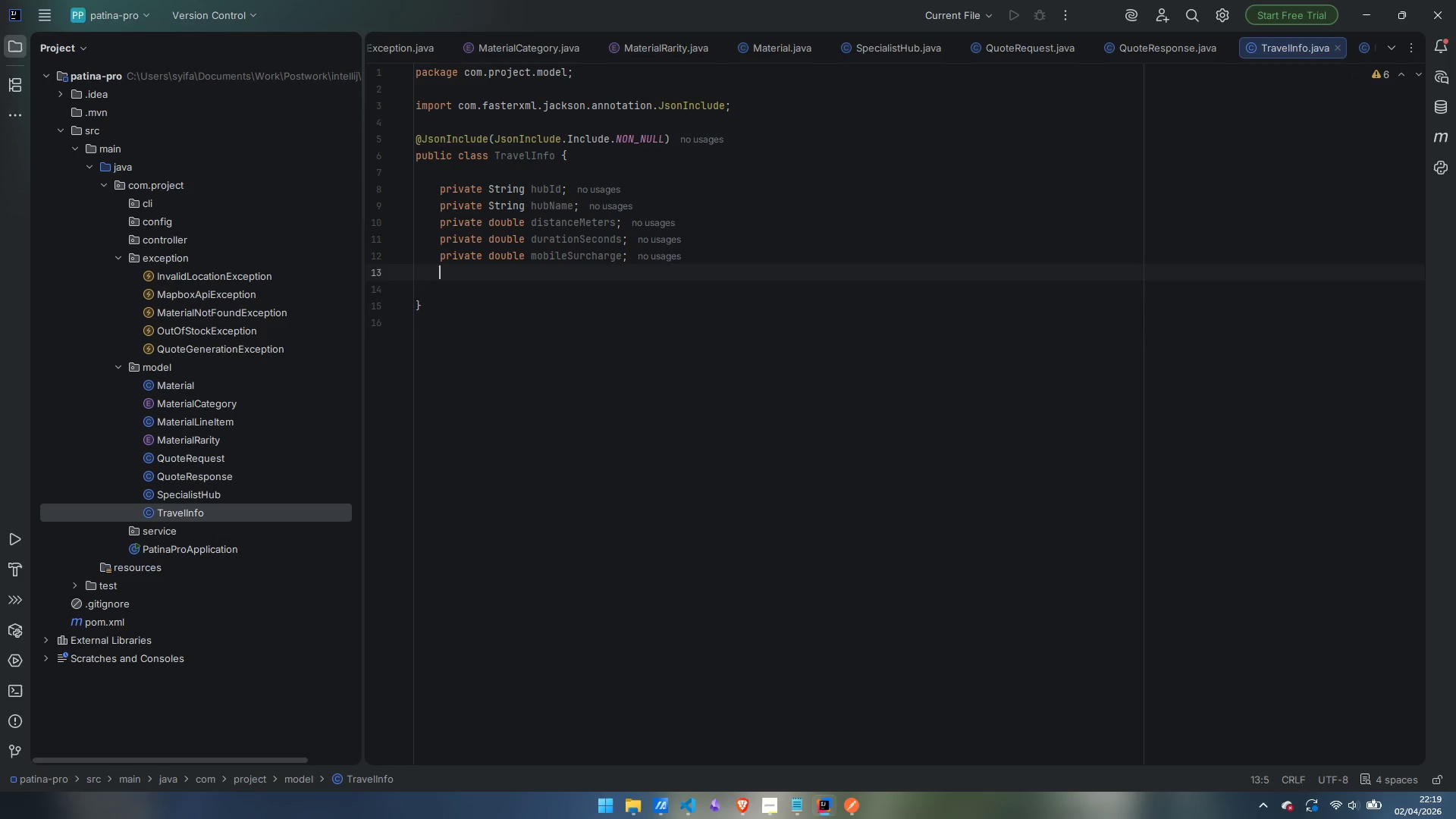 
key(Enter)
 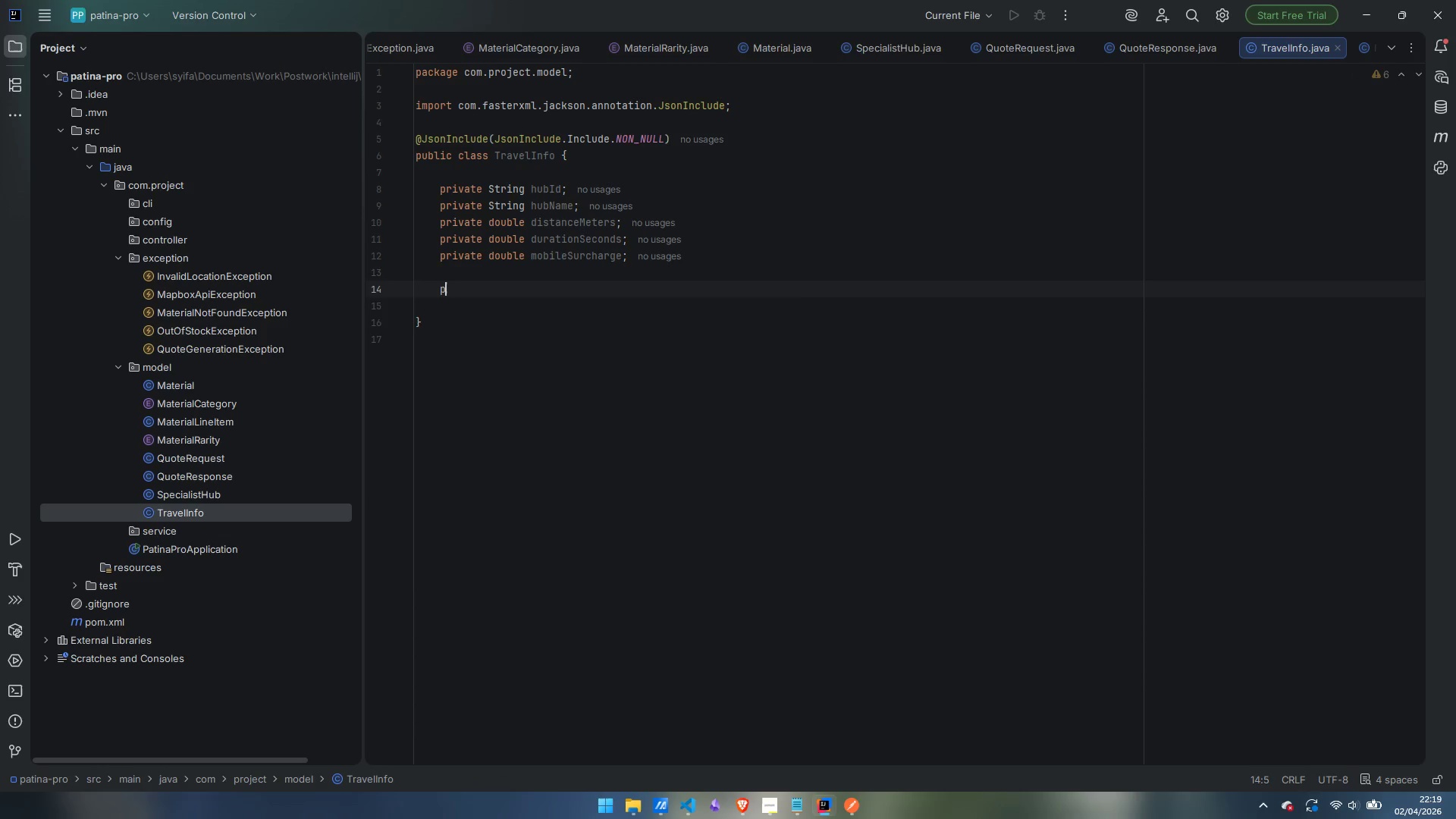 
type(public TravelInfo() {})
 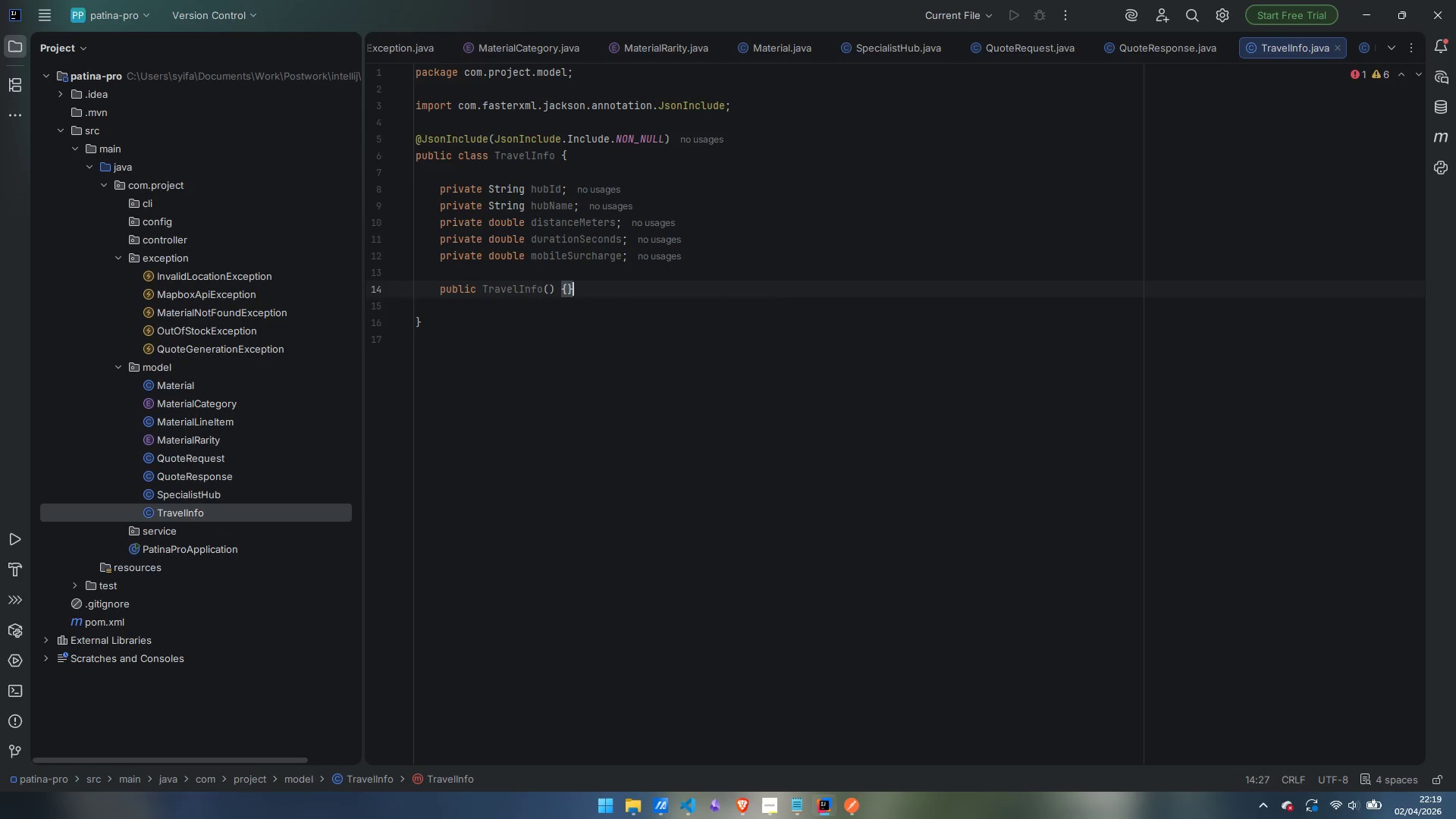 
key(Enter)
 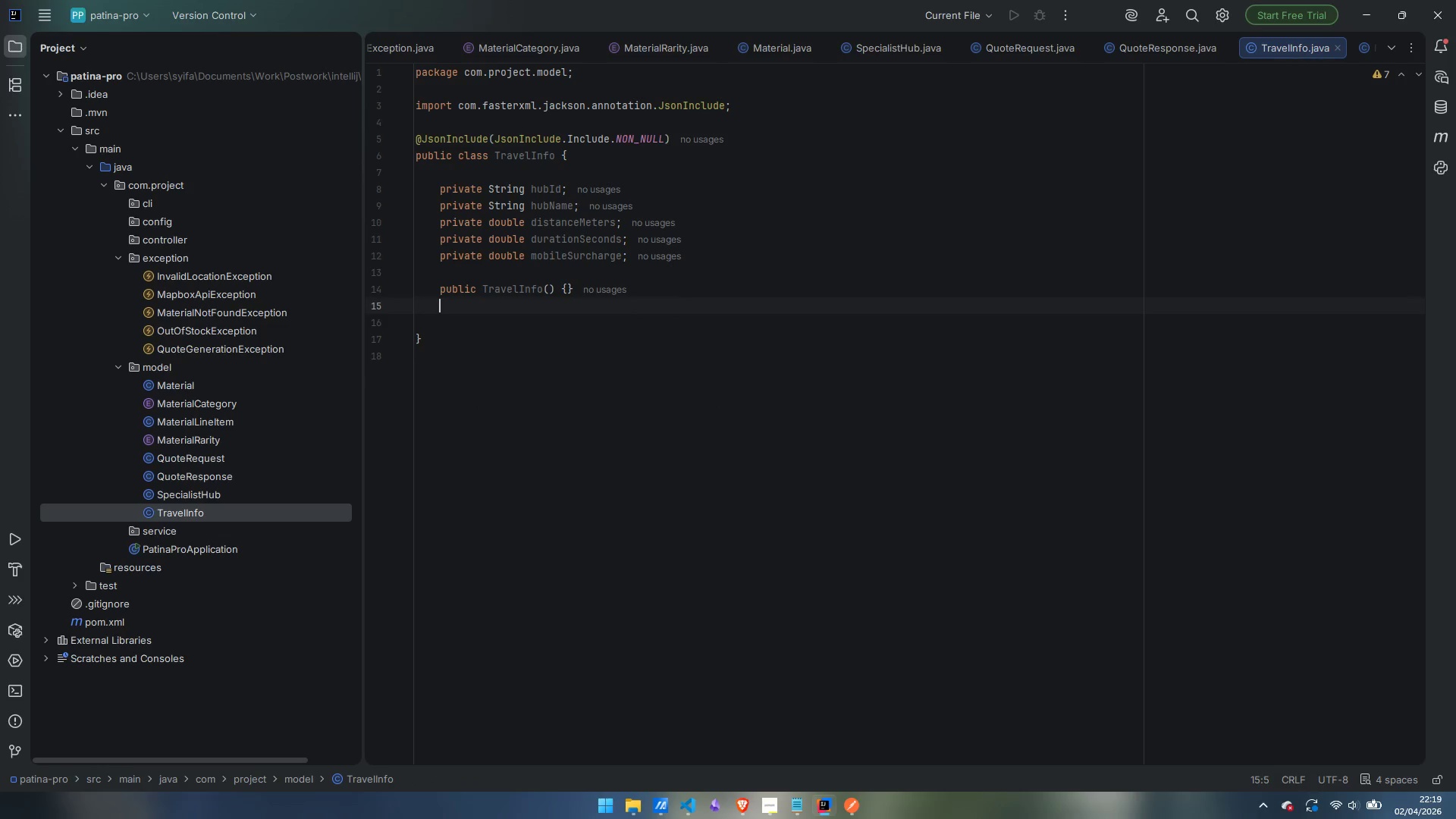 
key(Enter)
 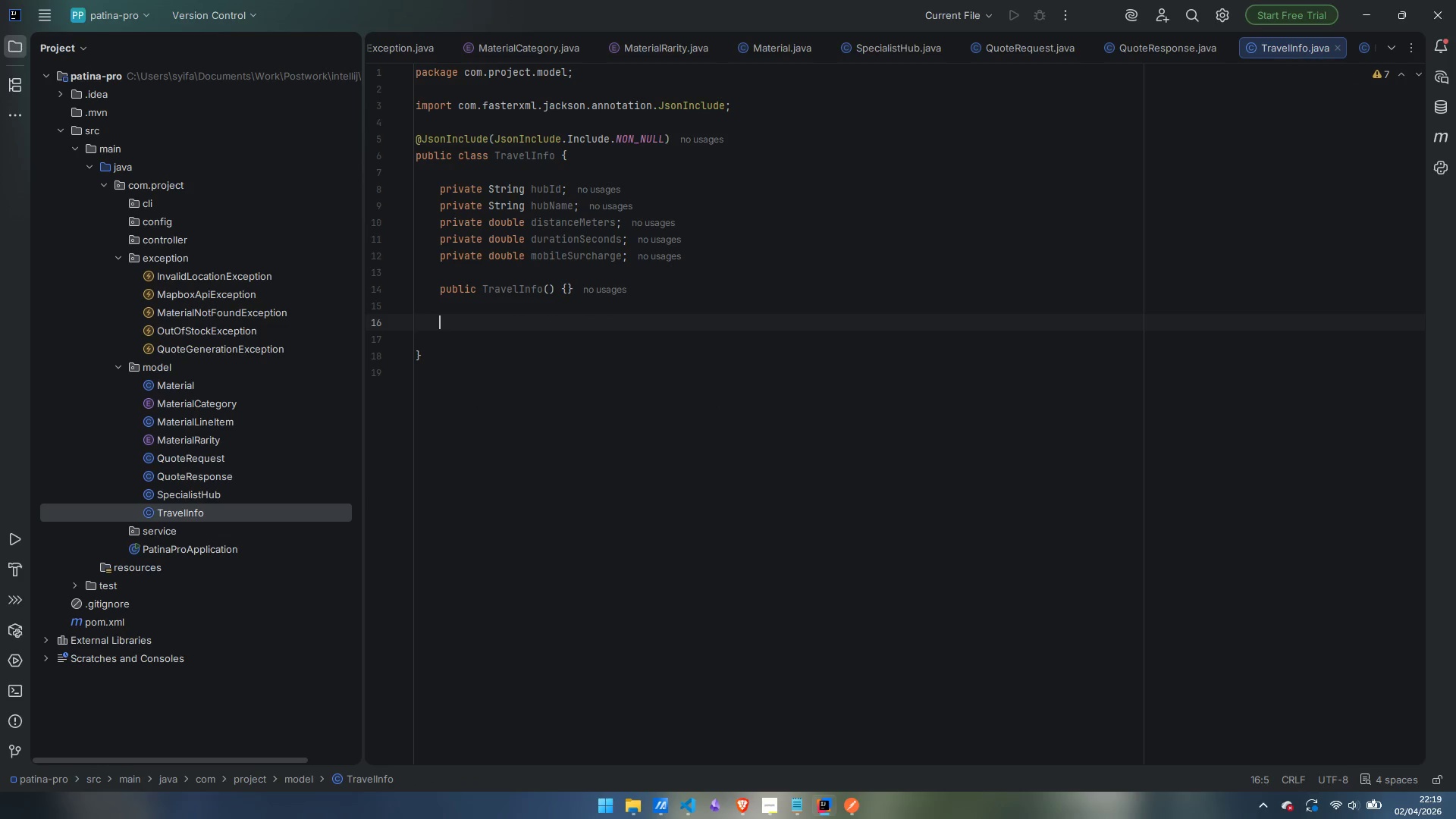 
type(public TravelInfo(String hubId, String hubName,)
 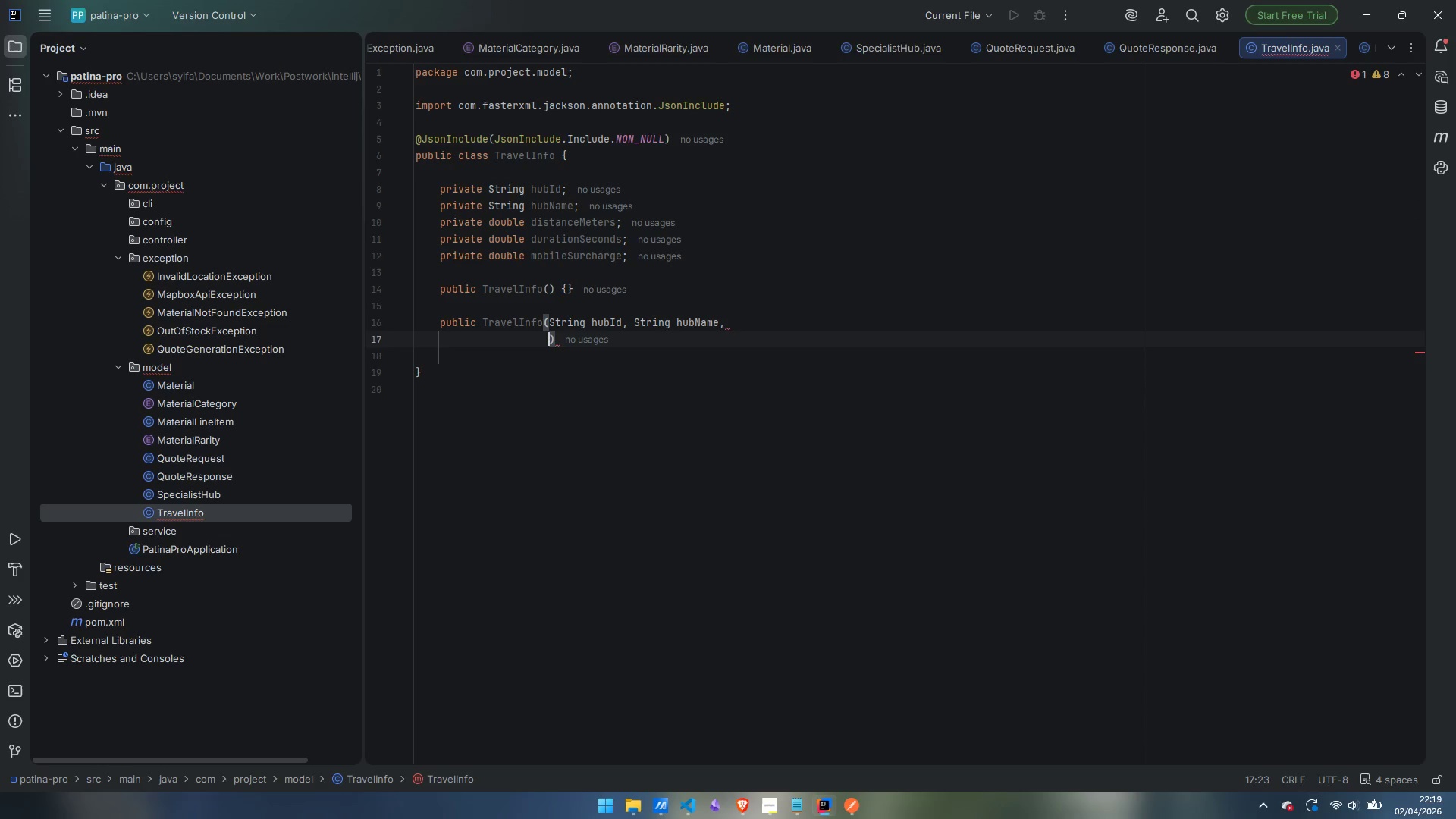 
 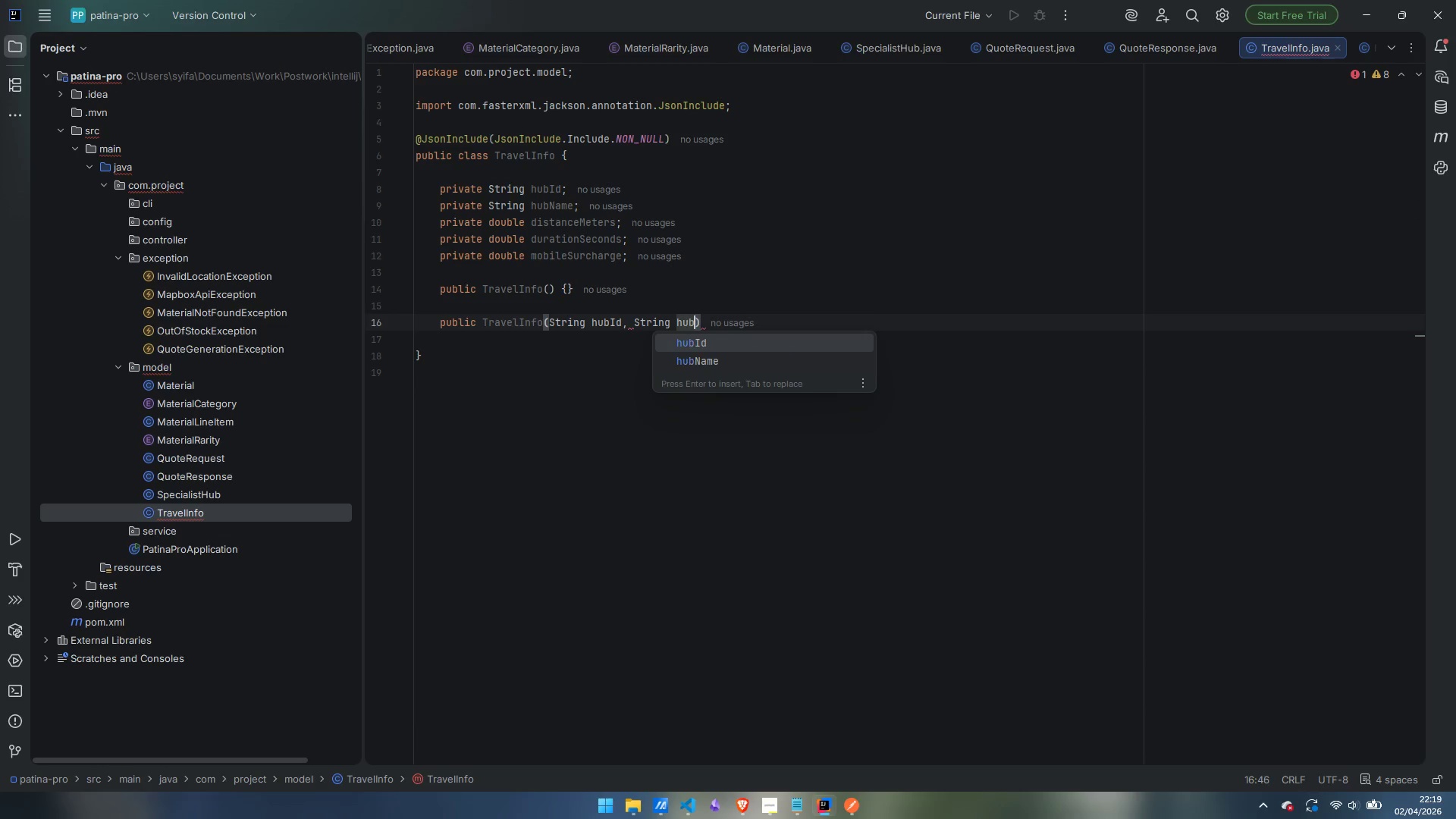 
key(Enter)
 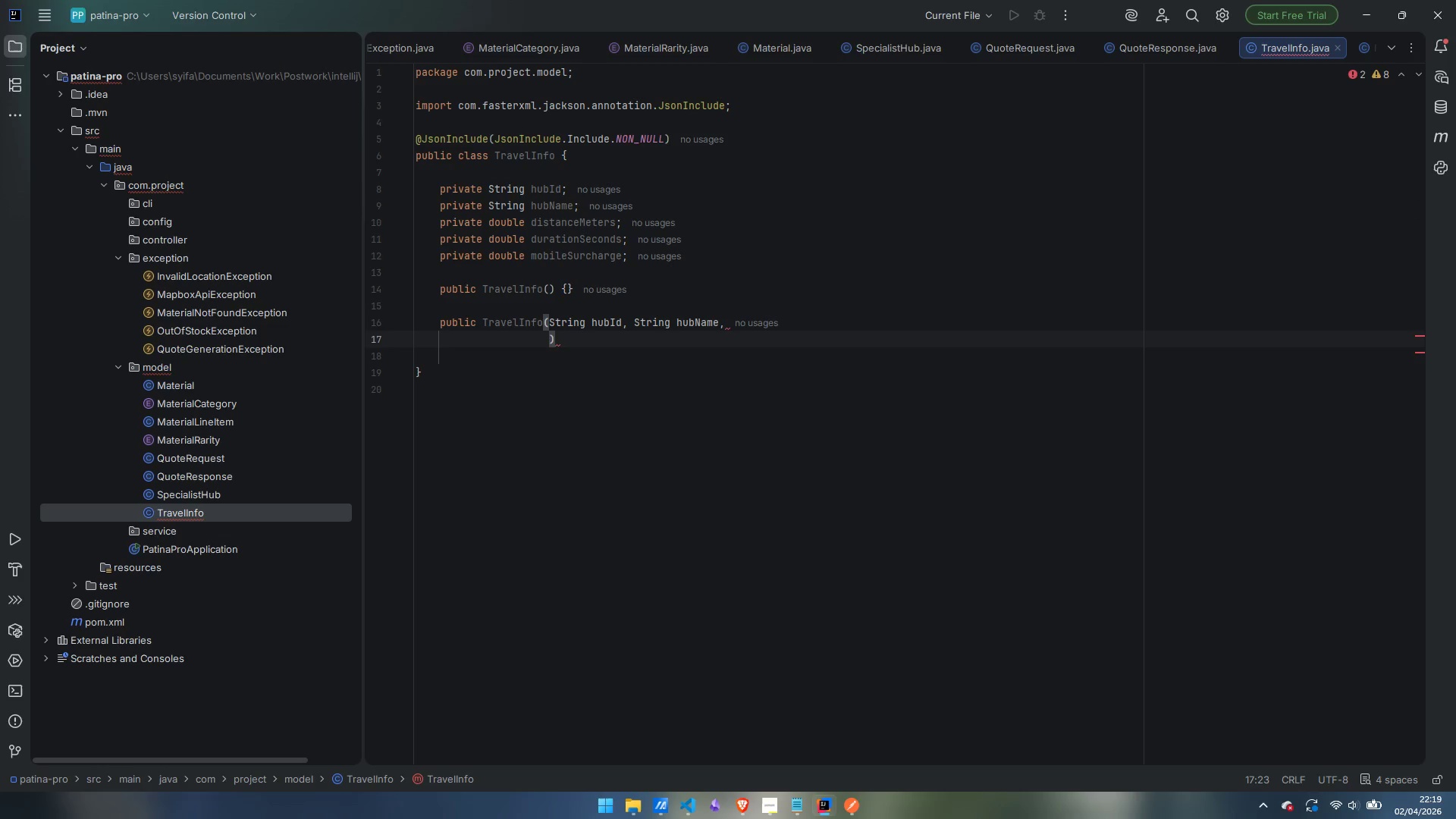 
type(double distanceMeters, double durationSeconds,)
 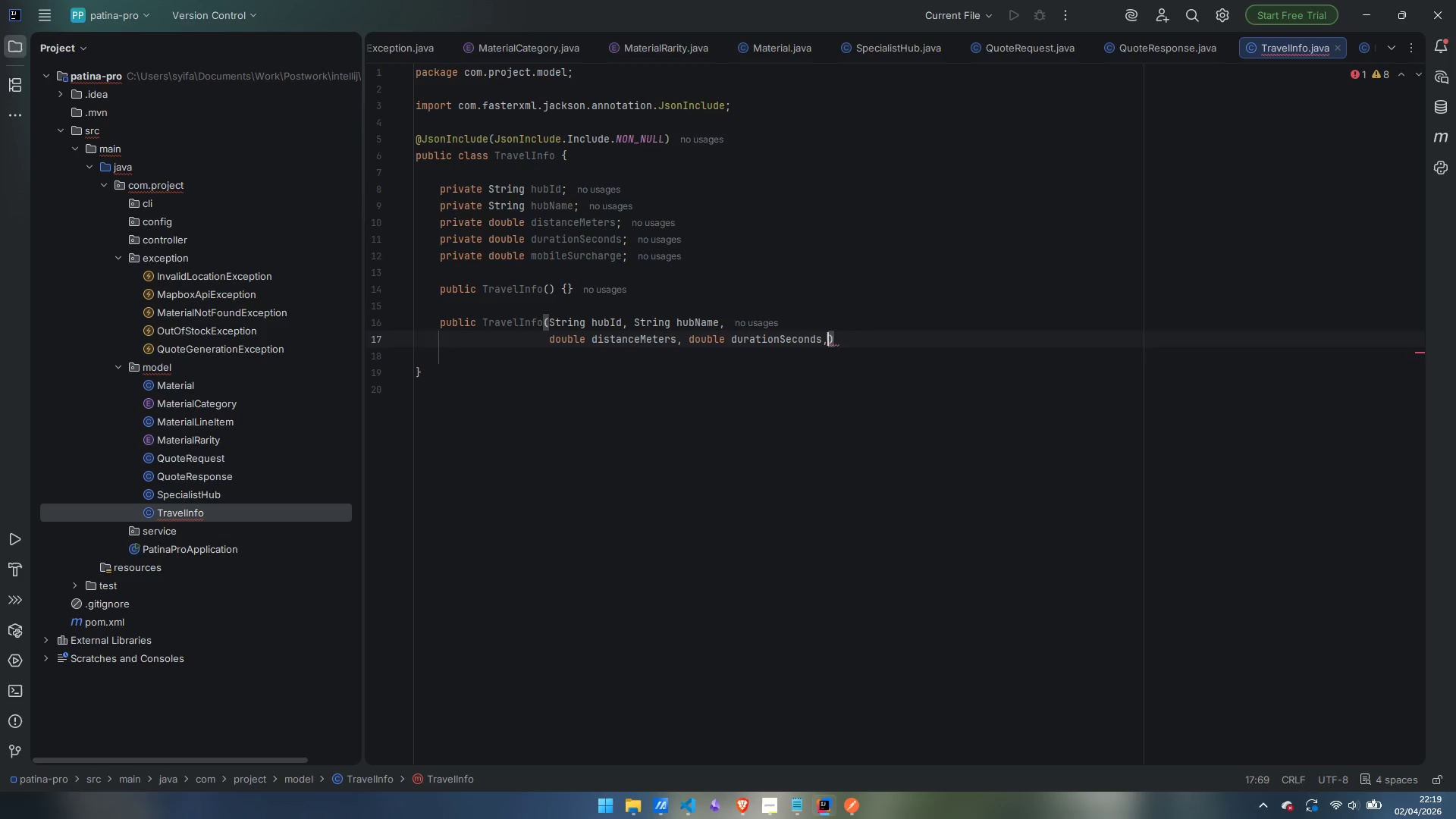 
 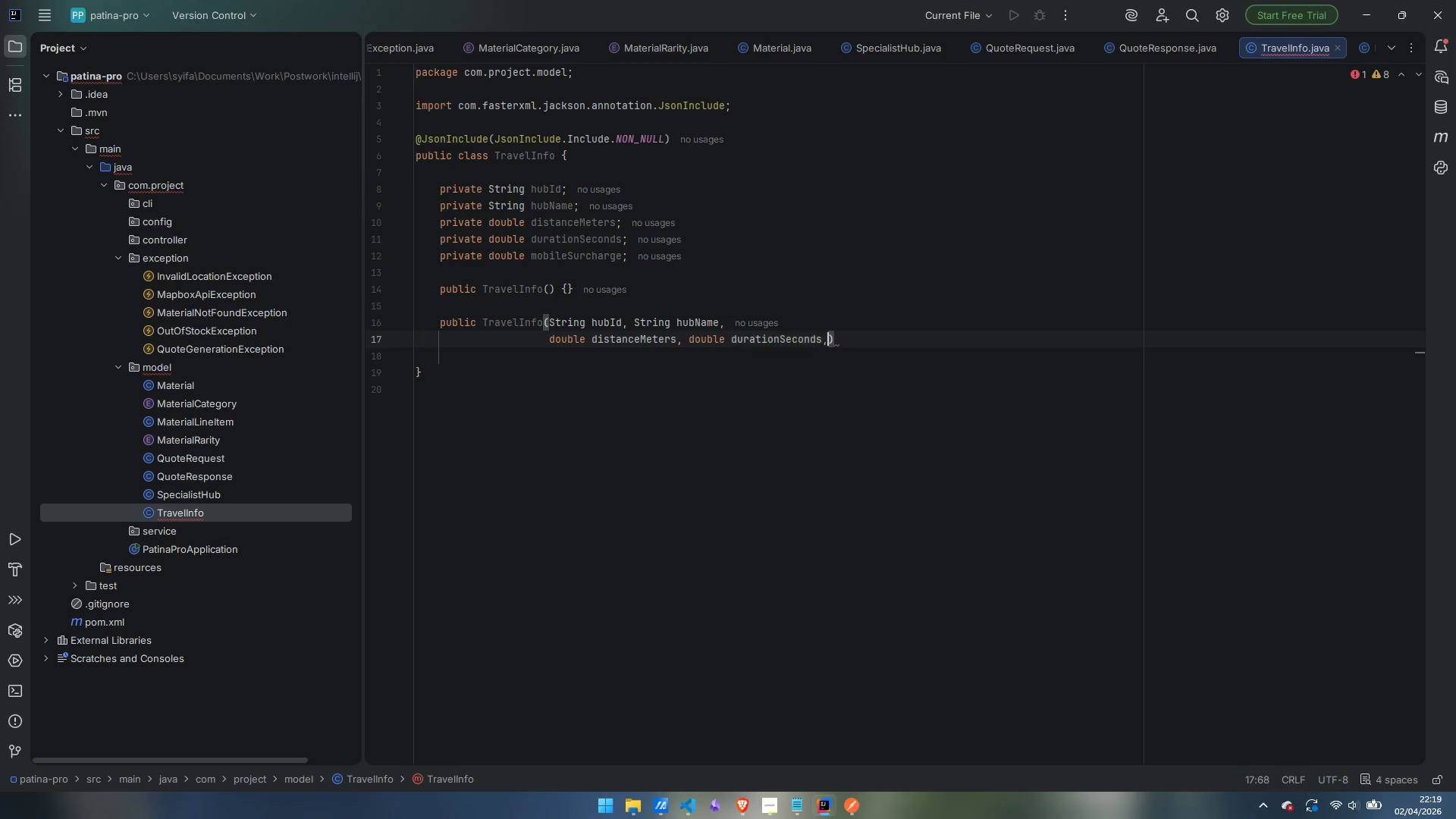 
key(Enter)
 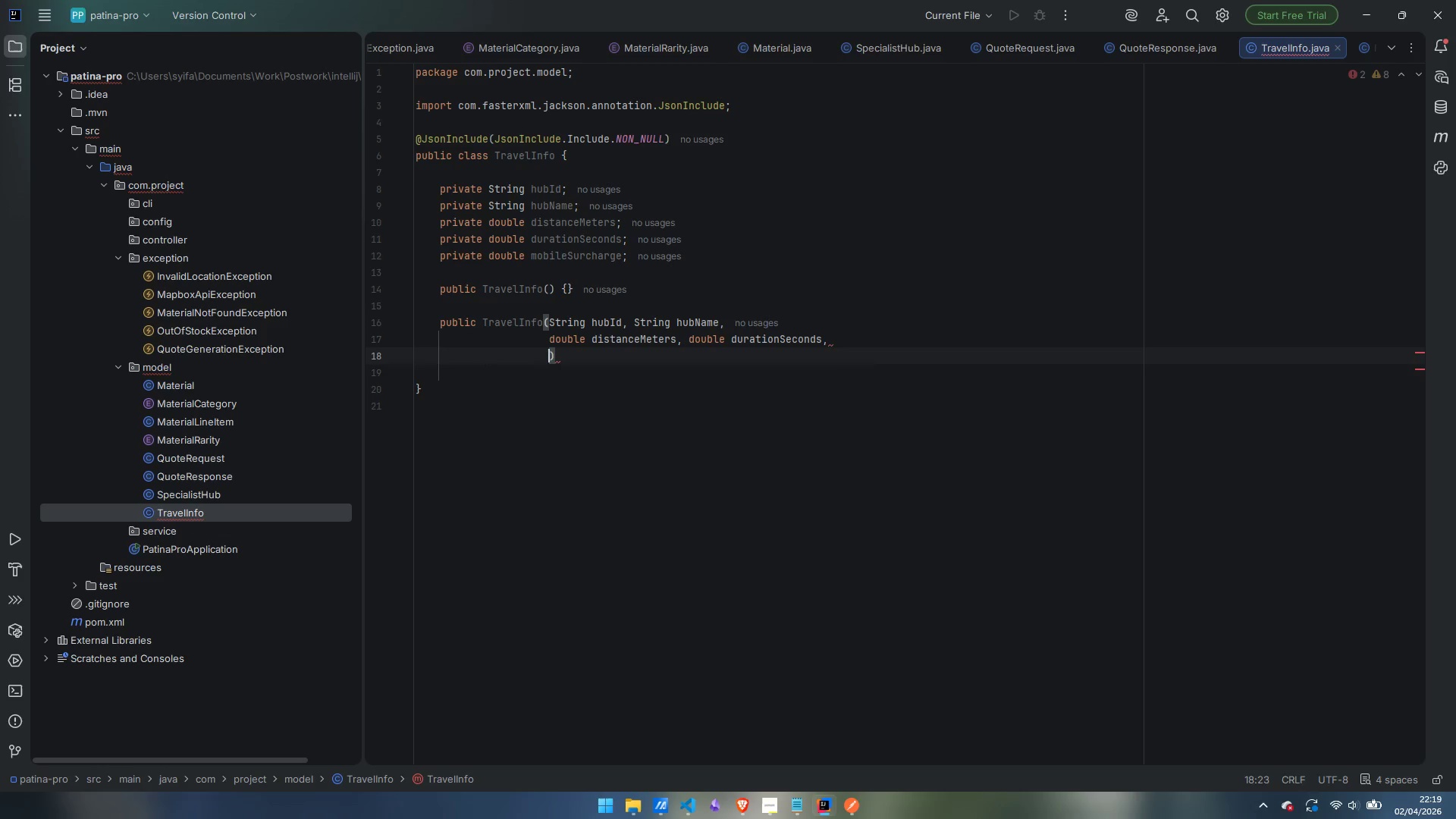 
type(double mobileSurcharge)
 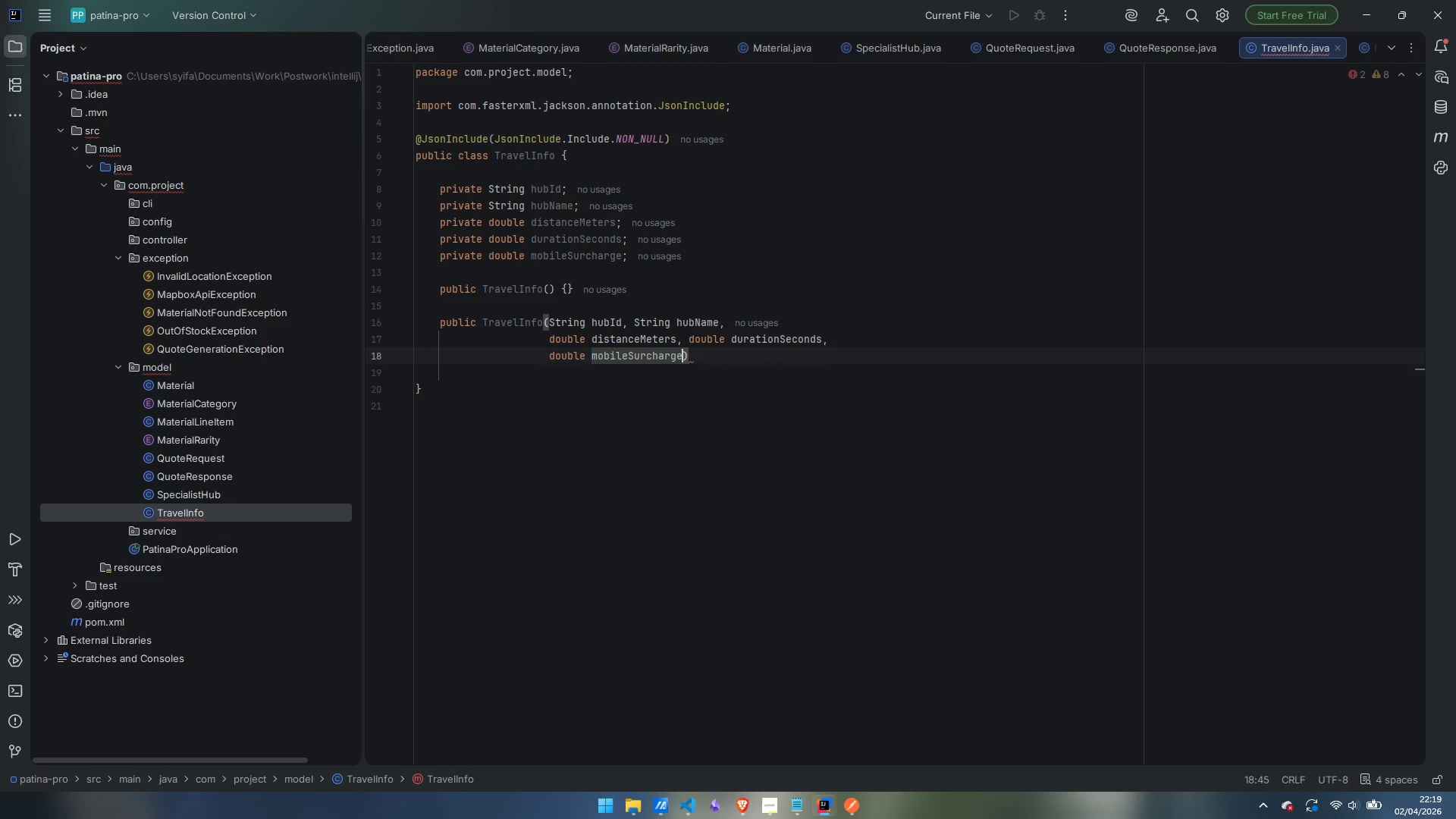 
key(ArrowRight)
 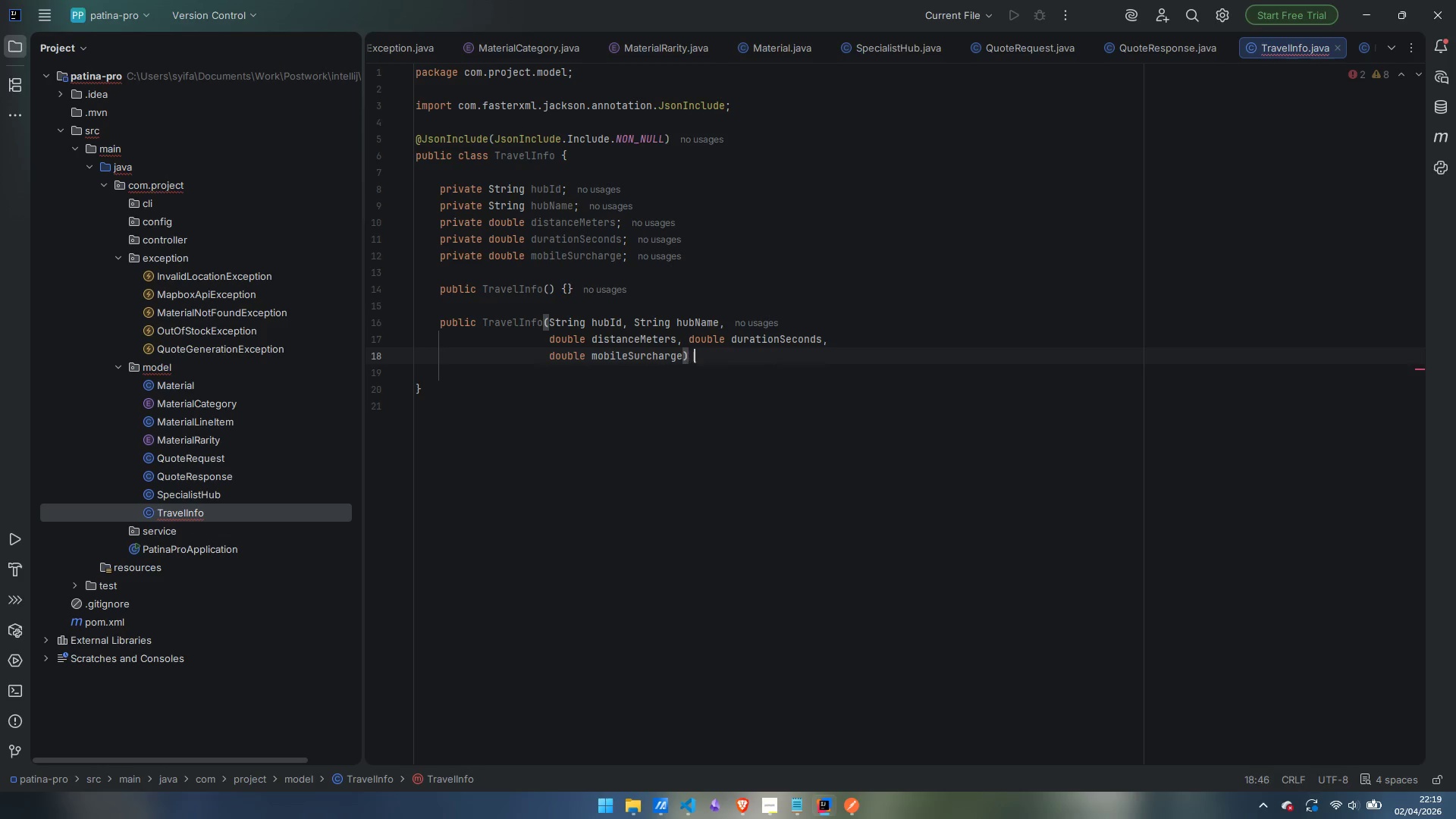 
key(Space)
 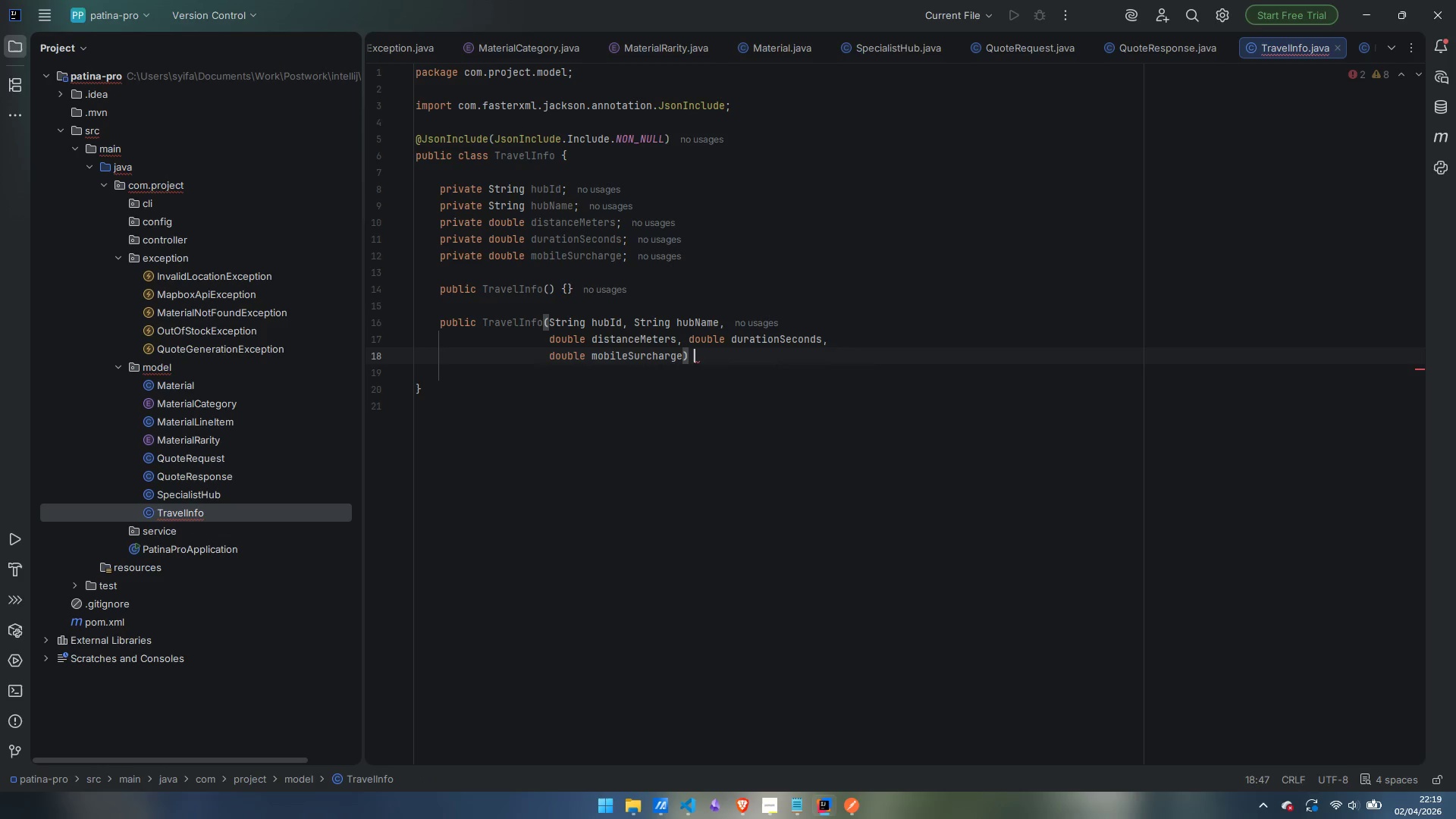 
key(Shift+BracketLeft)
 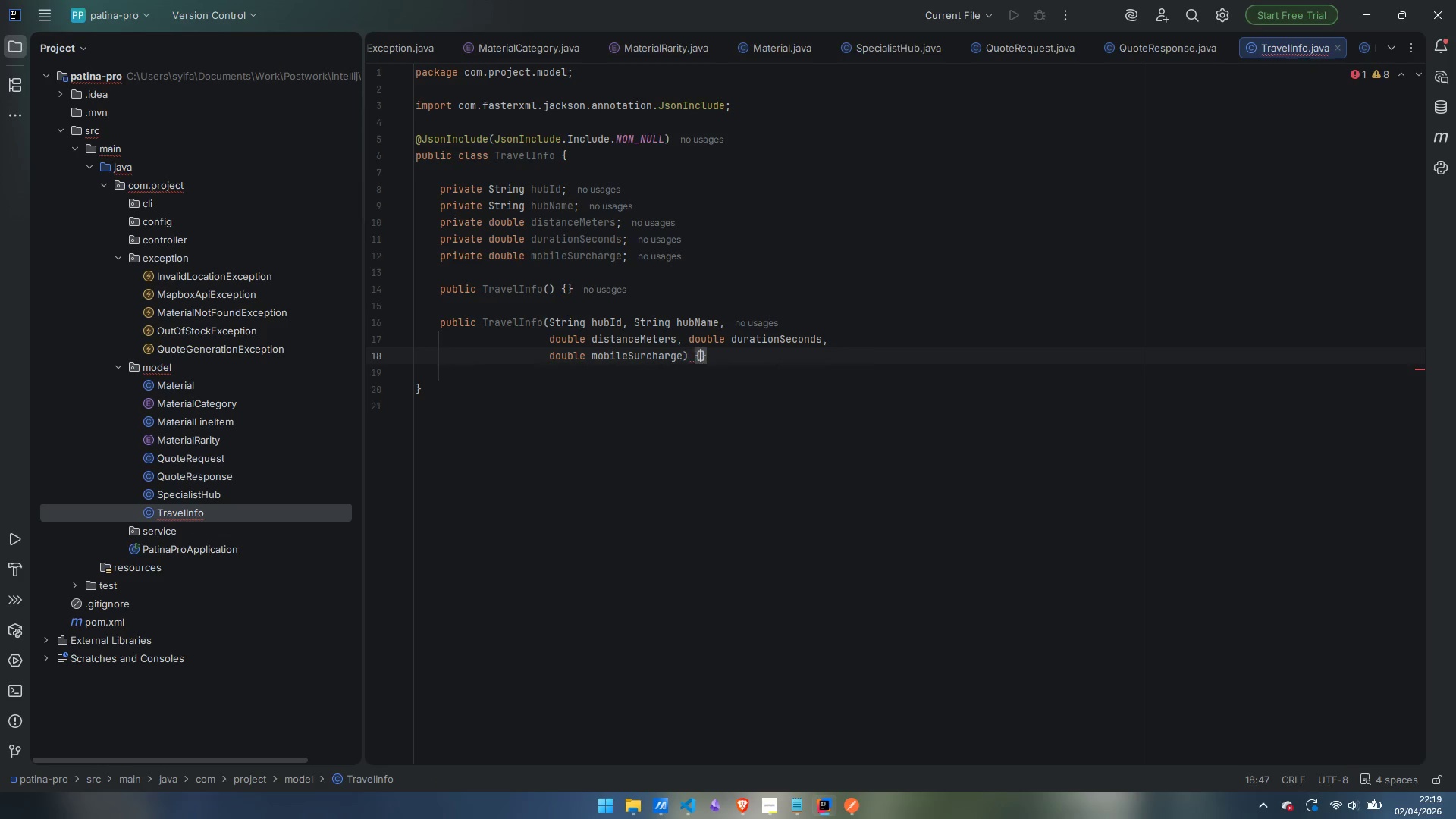 
key(Enter)
 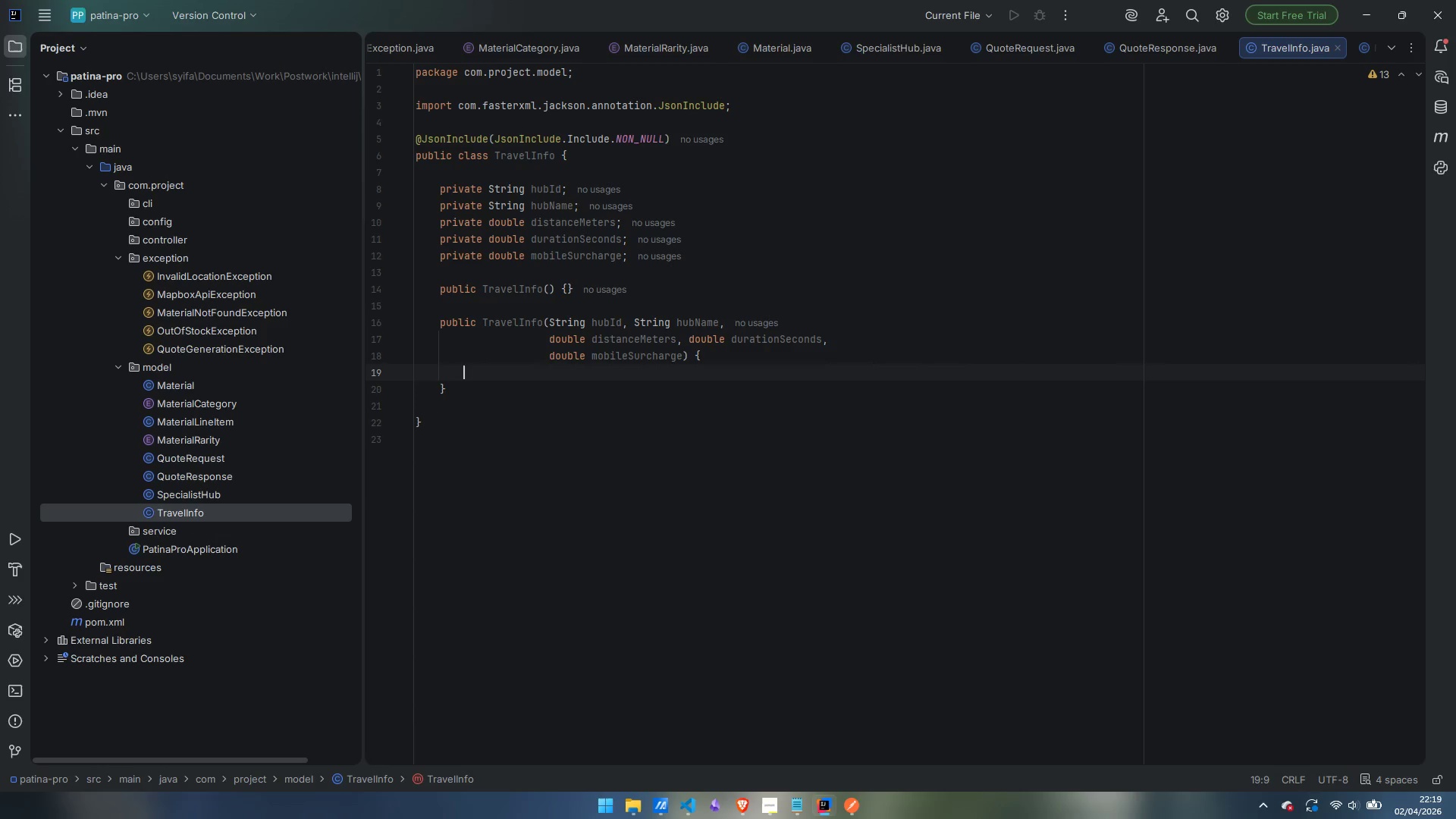 
type(this.hubId = hubId;)
 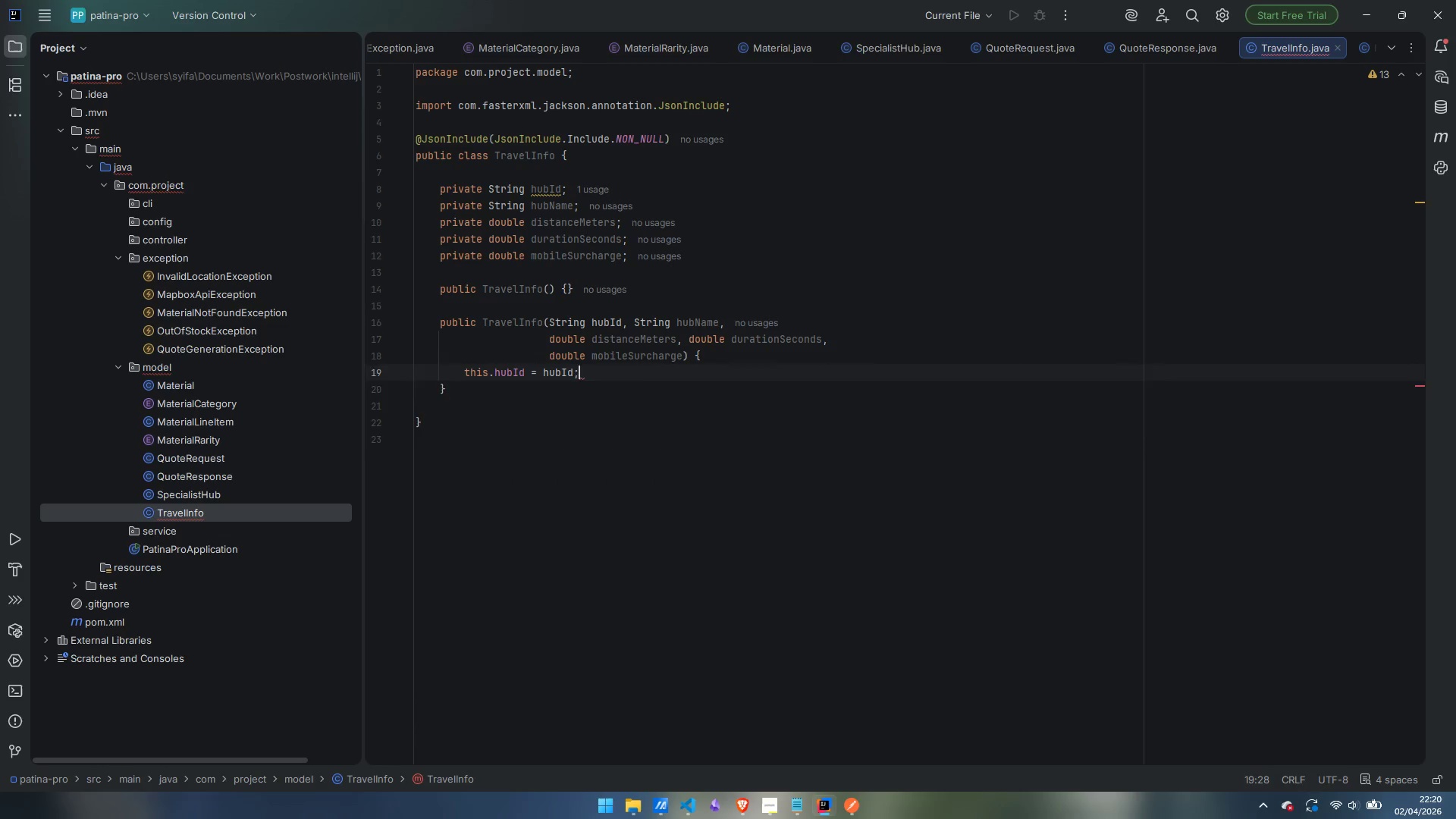 
key(Enter)
 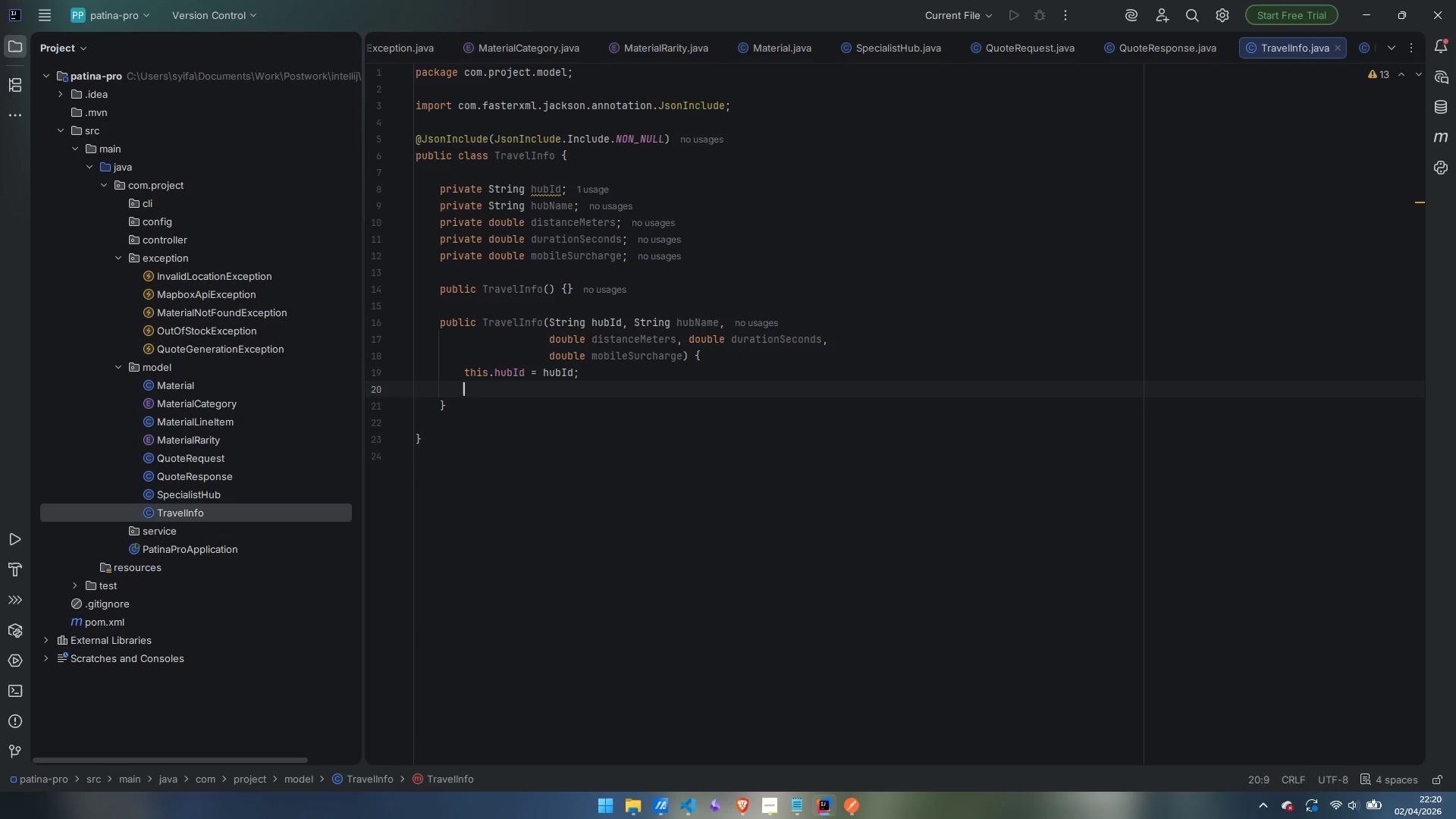 
type(this.hubname = hubNm)
key(Backspace)
type(ame;)
 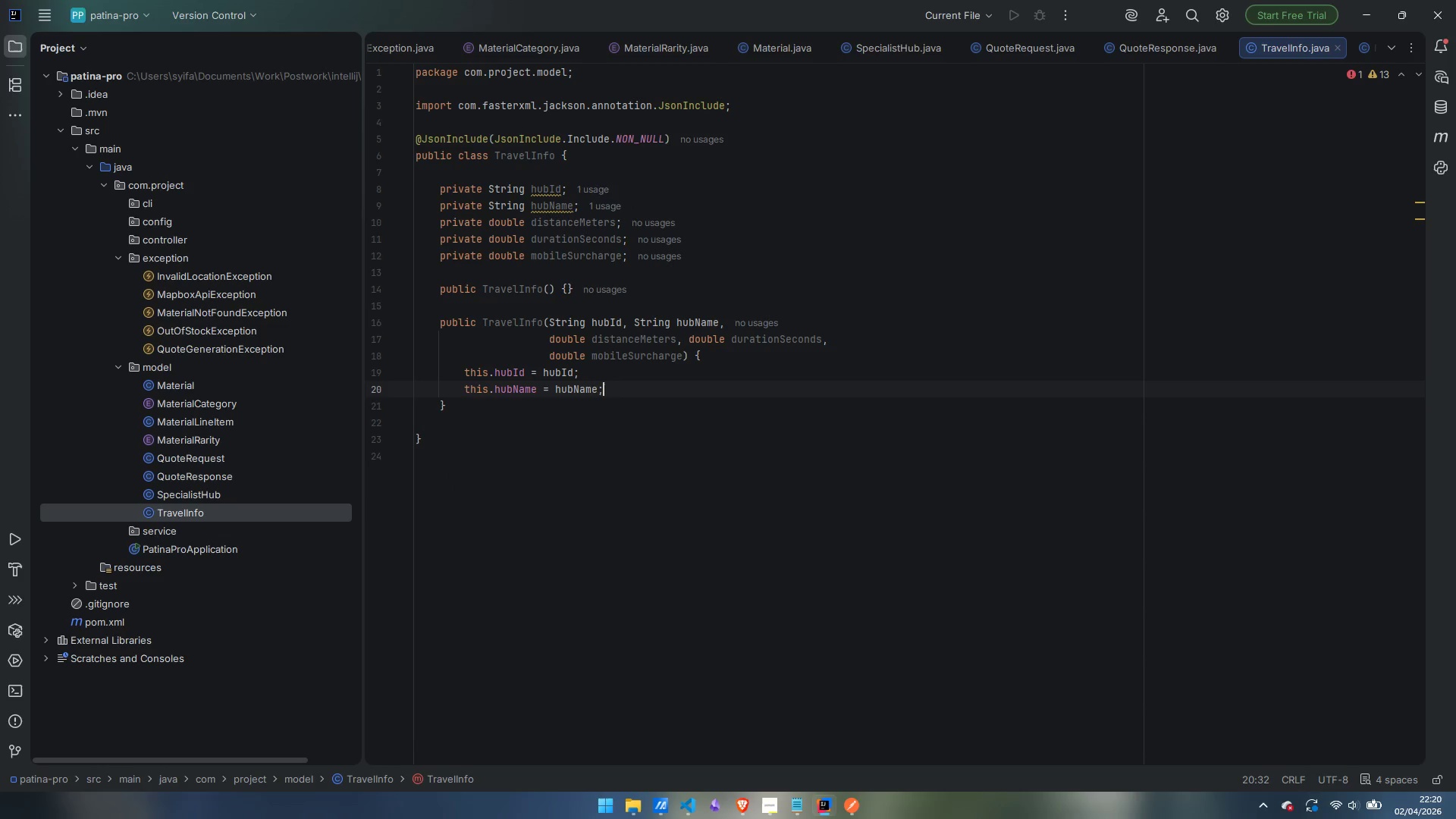 
key(Enter)
 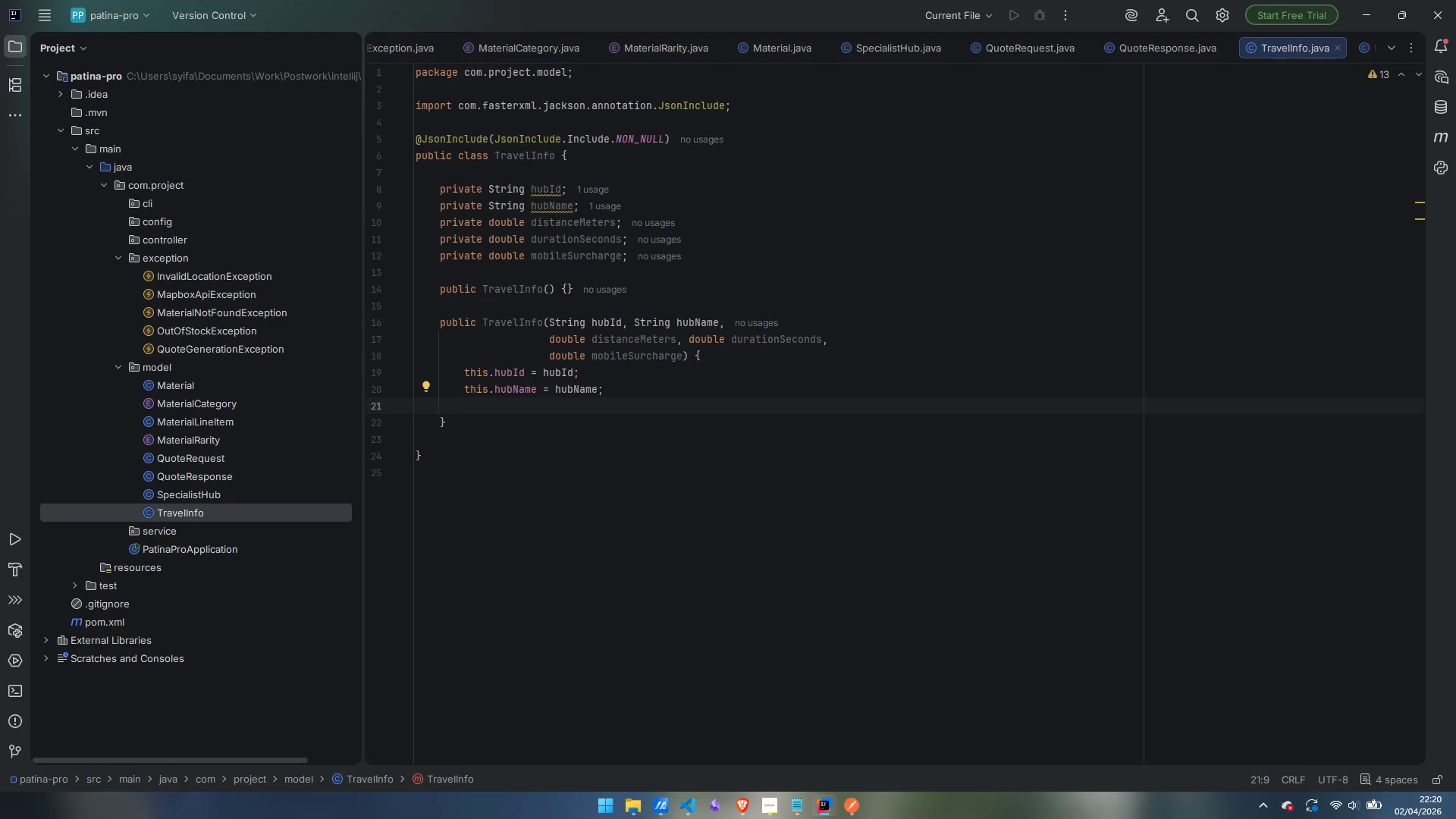 
type(this.distanceMeters = distanceMeters;)
 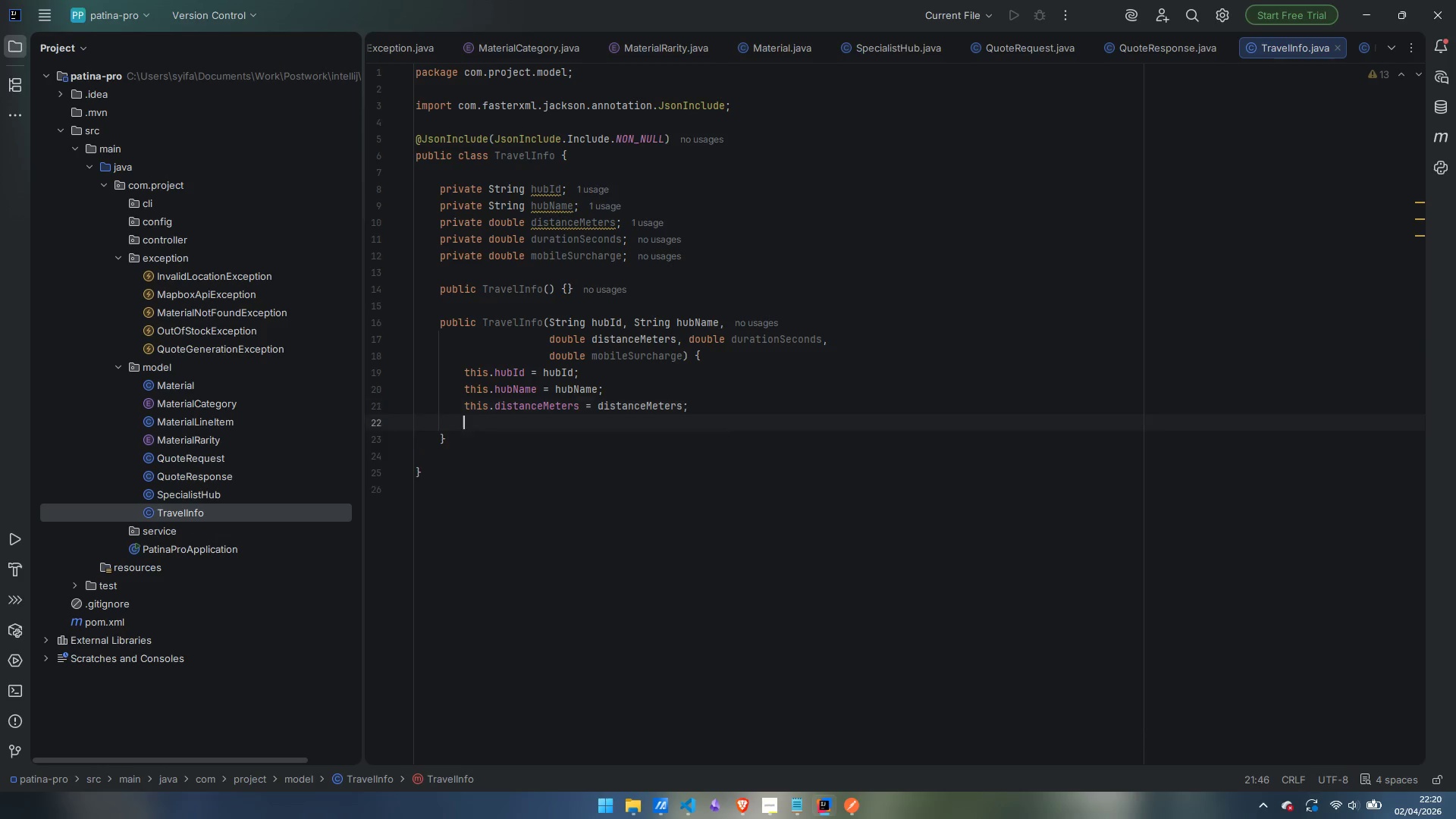 
 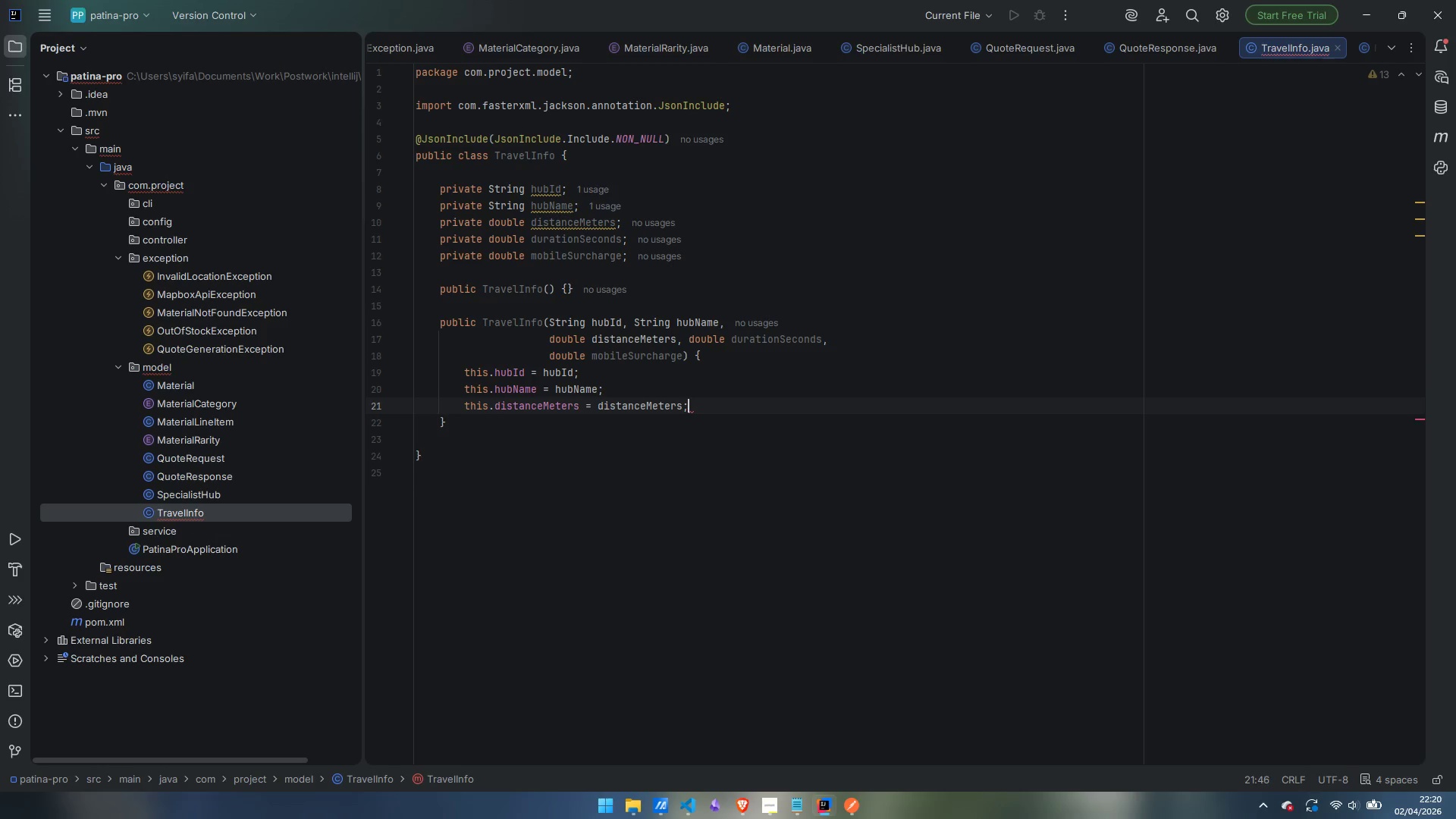 
key(Enter)
 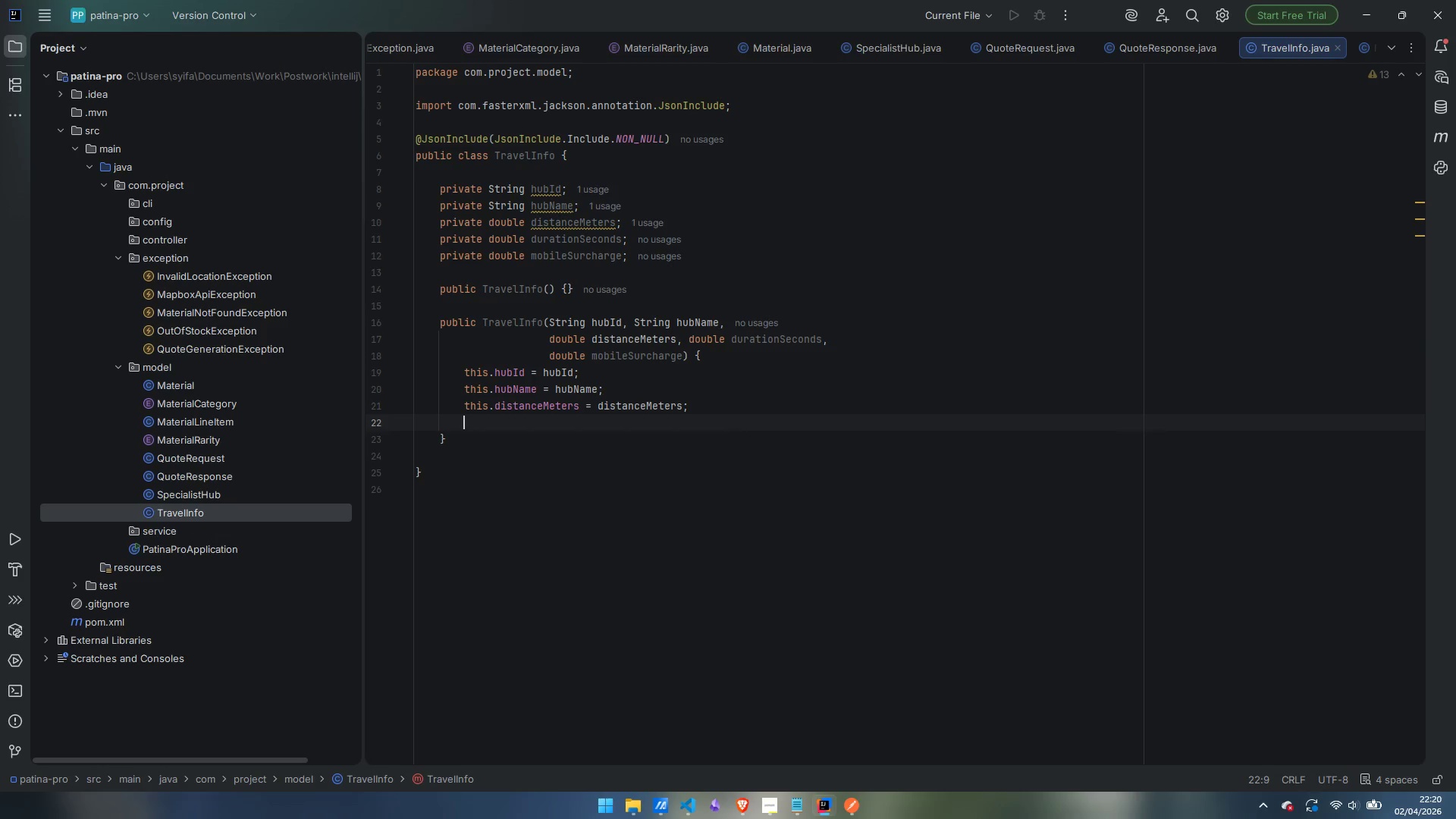 
type(this.di)
 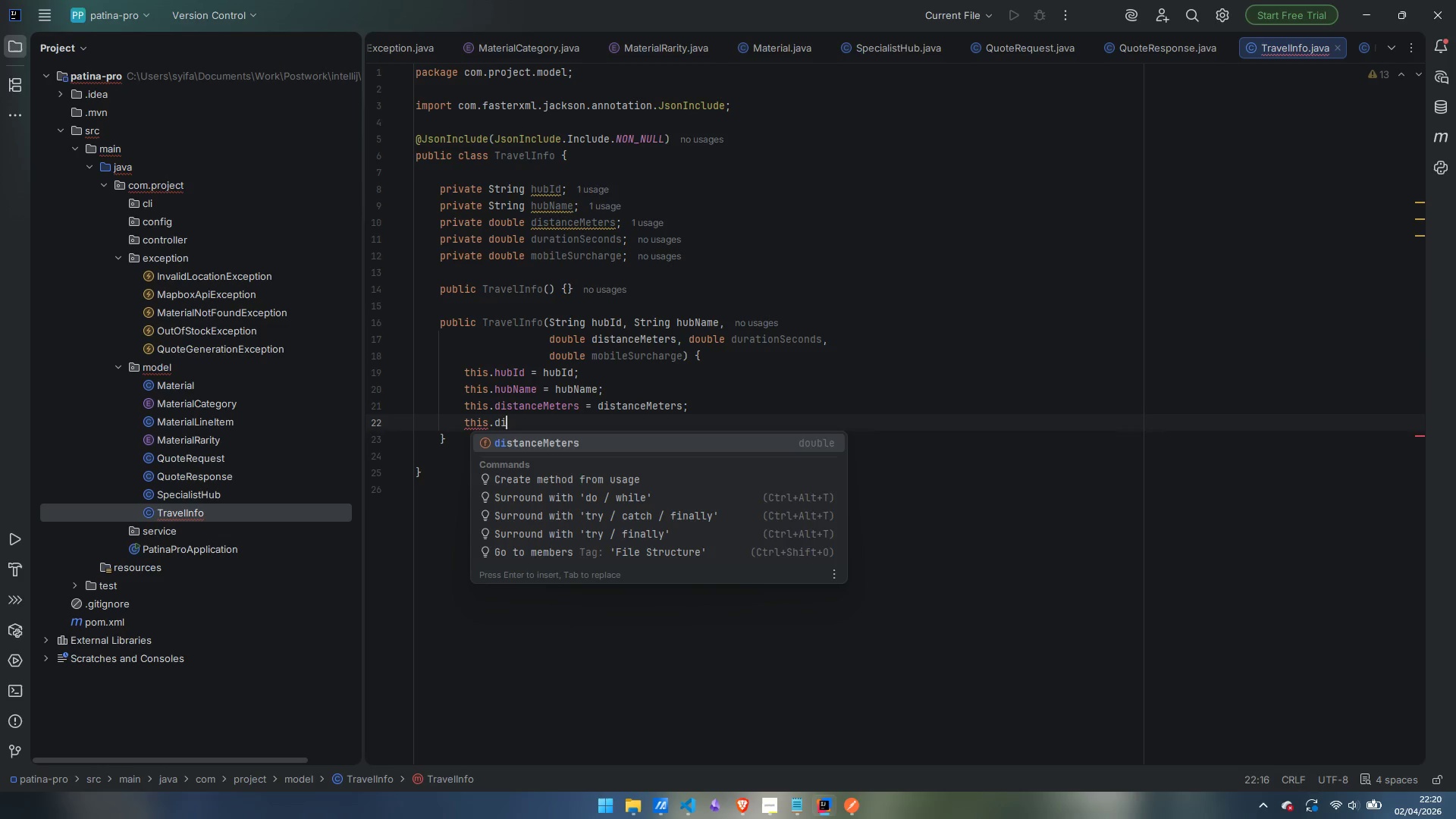 
key(Control+ControlLeft)
 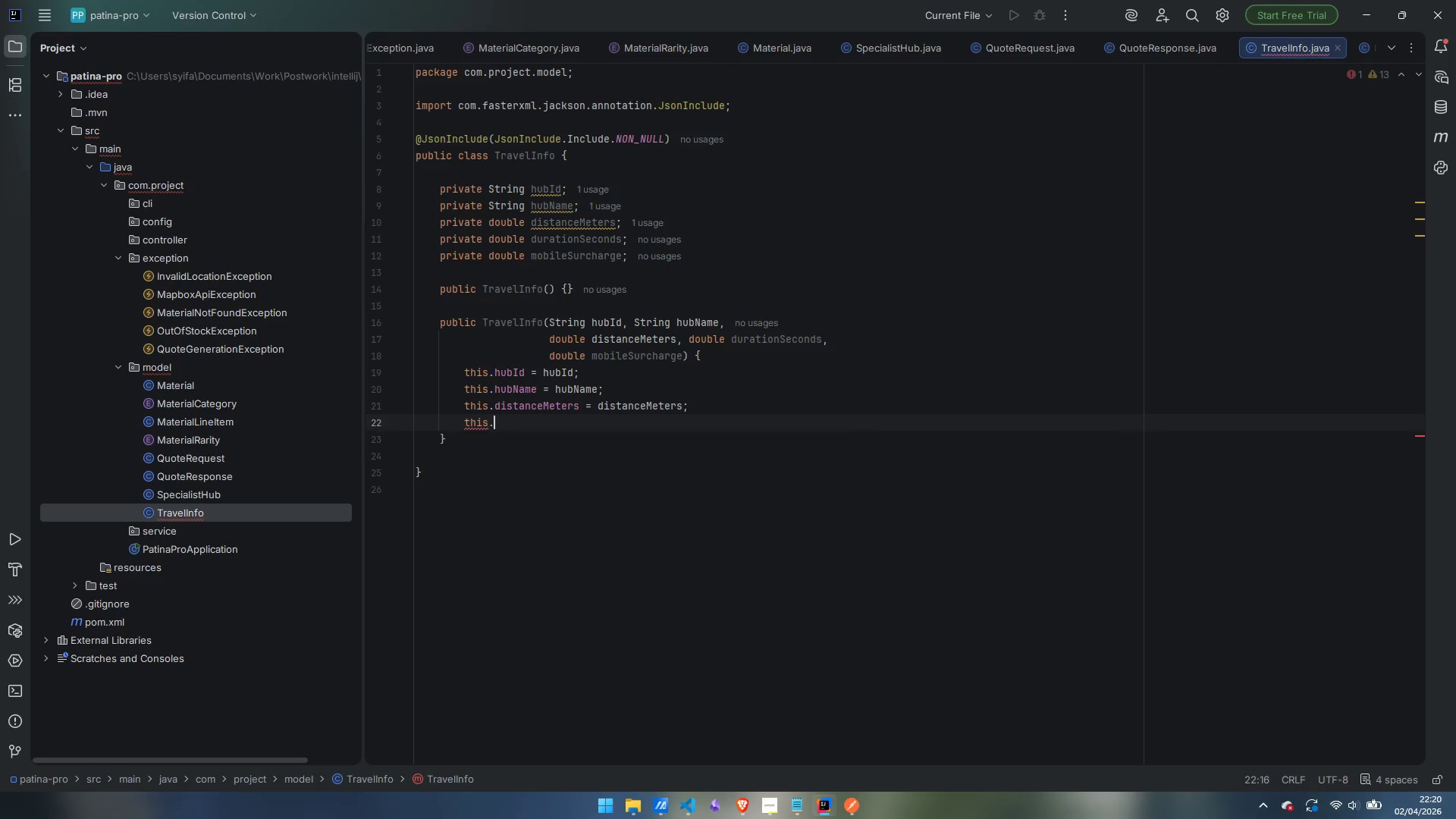 
key(Control+Backspace)
 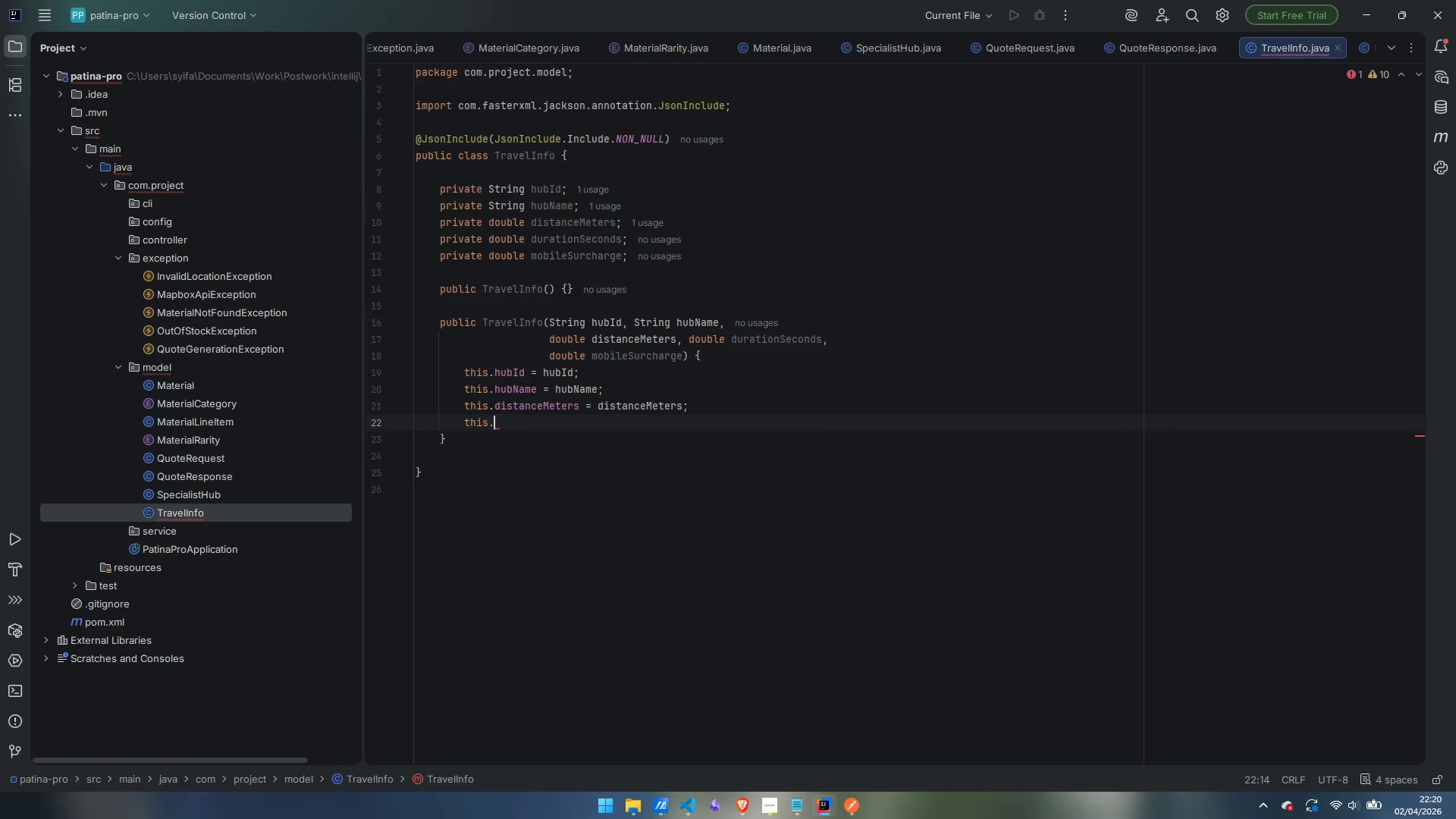 
type(durationSeconds = durationSeconds;)
 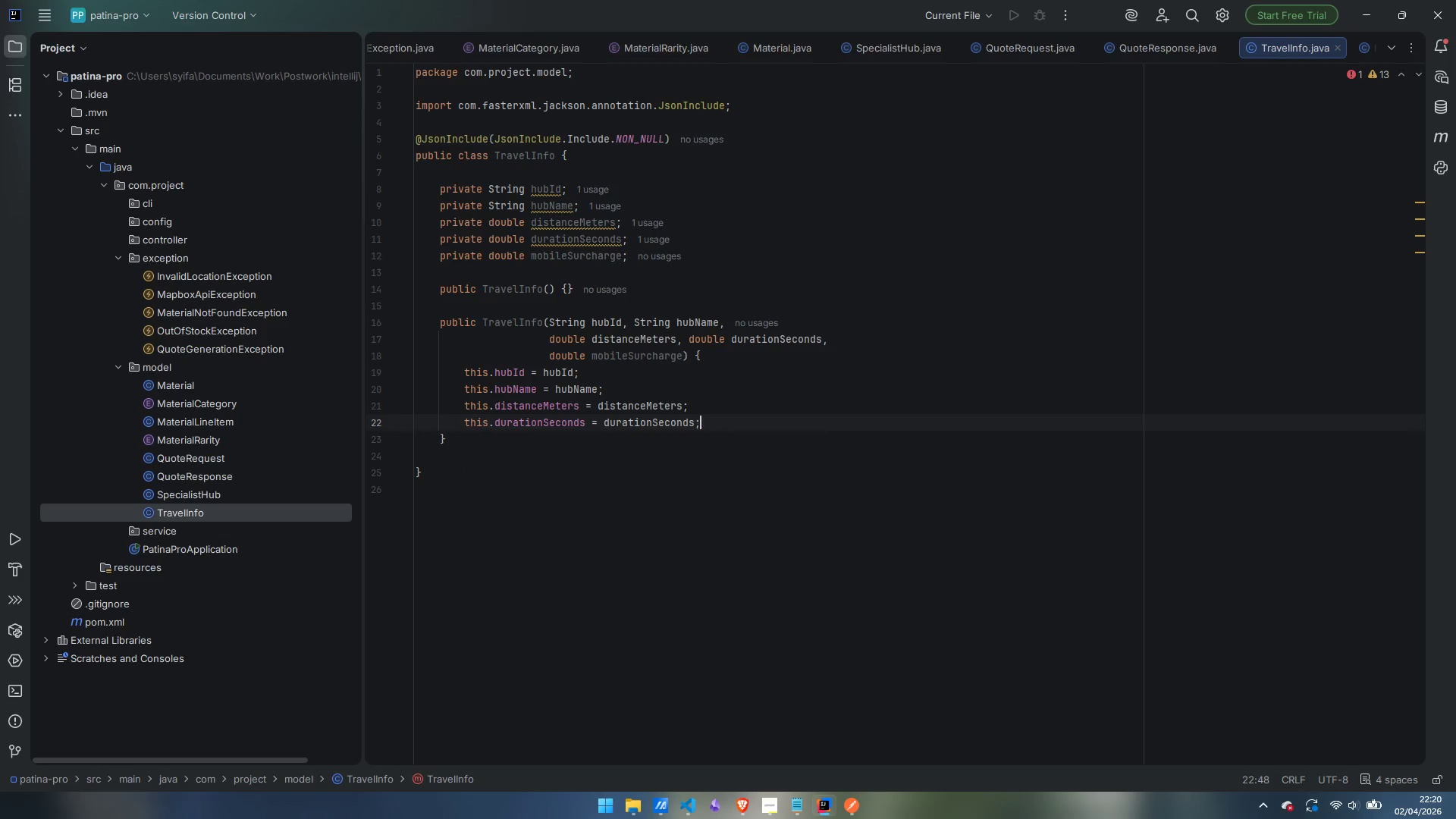 
key(Enter)
 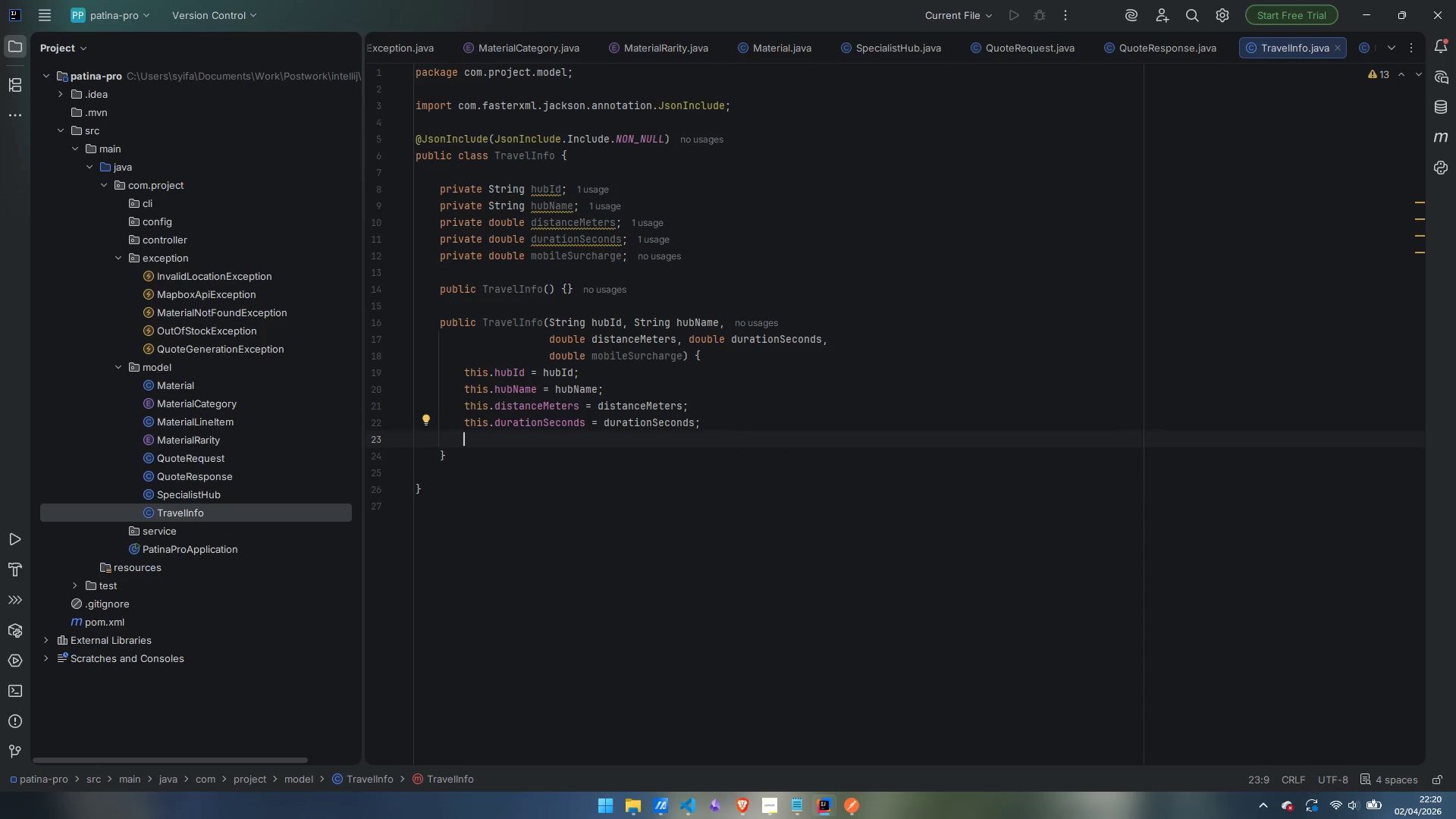 
type(this.moi)
key(Backspace)
type(=)
key(Backspace)
key(Backspace)
type(obileSurcharge = mobileSurcharge;)
 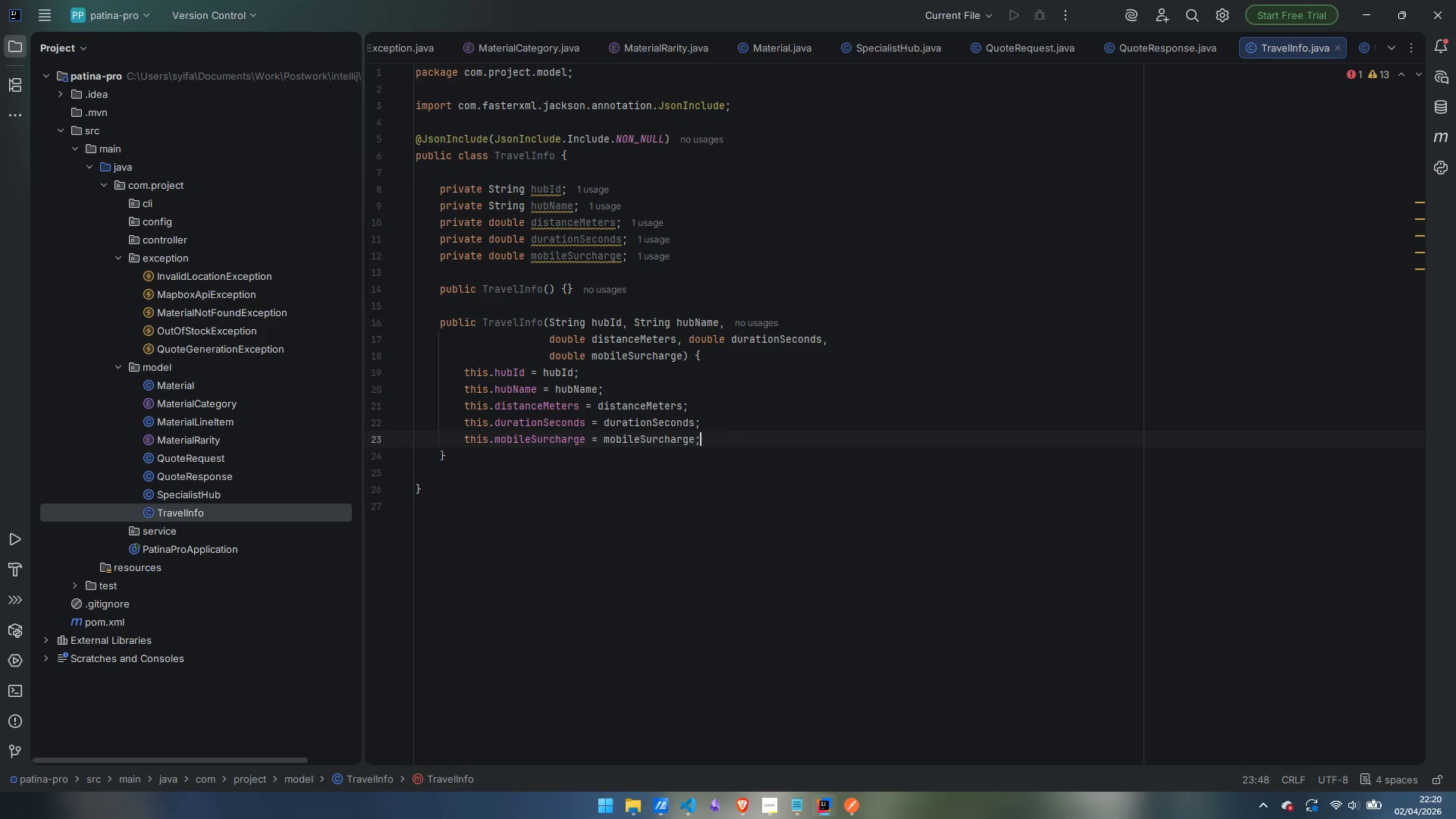 
key(ArrowDown)
 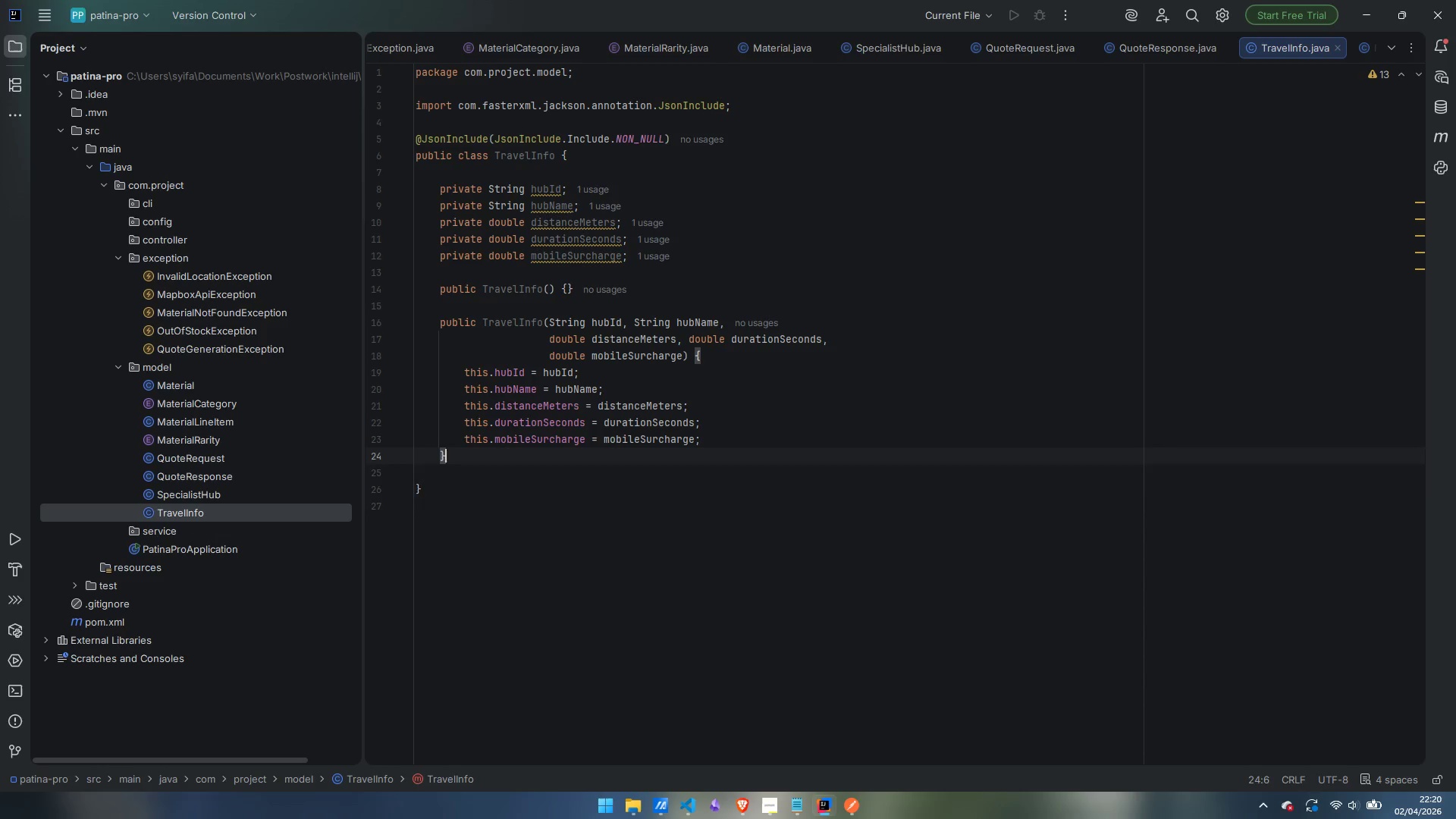 
key(Enter)
 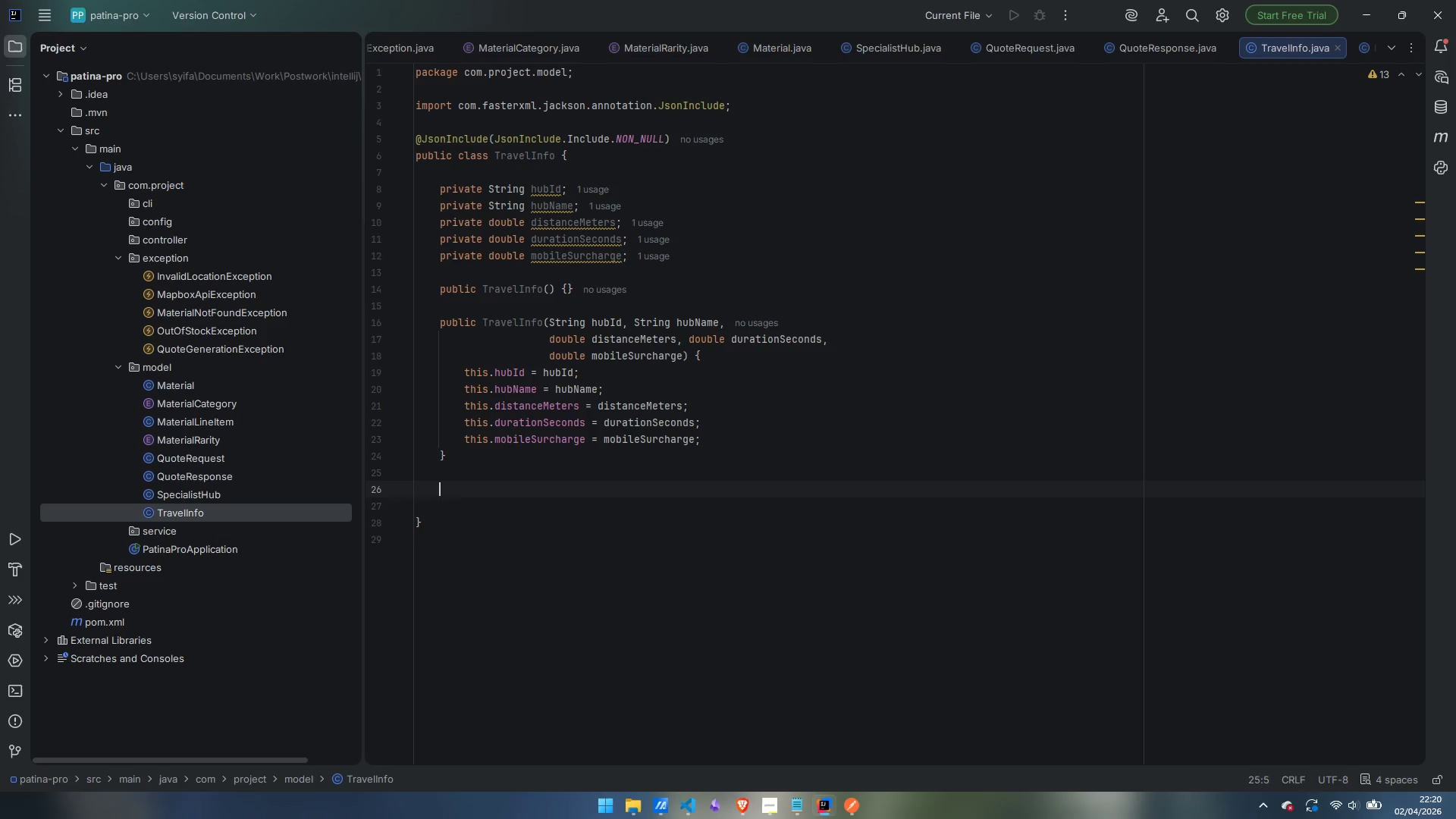 
key(Enter)
 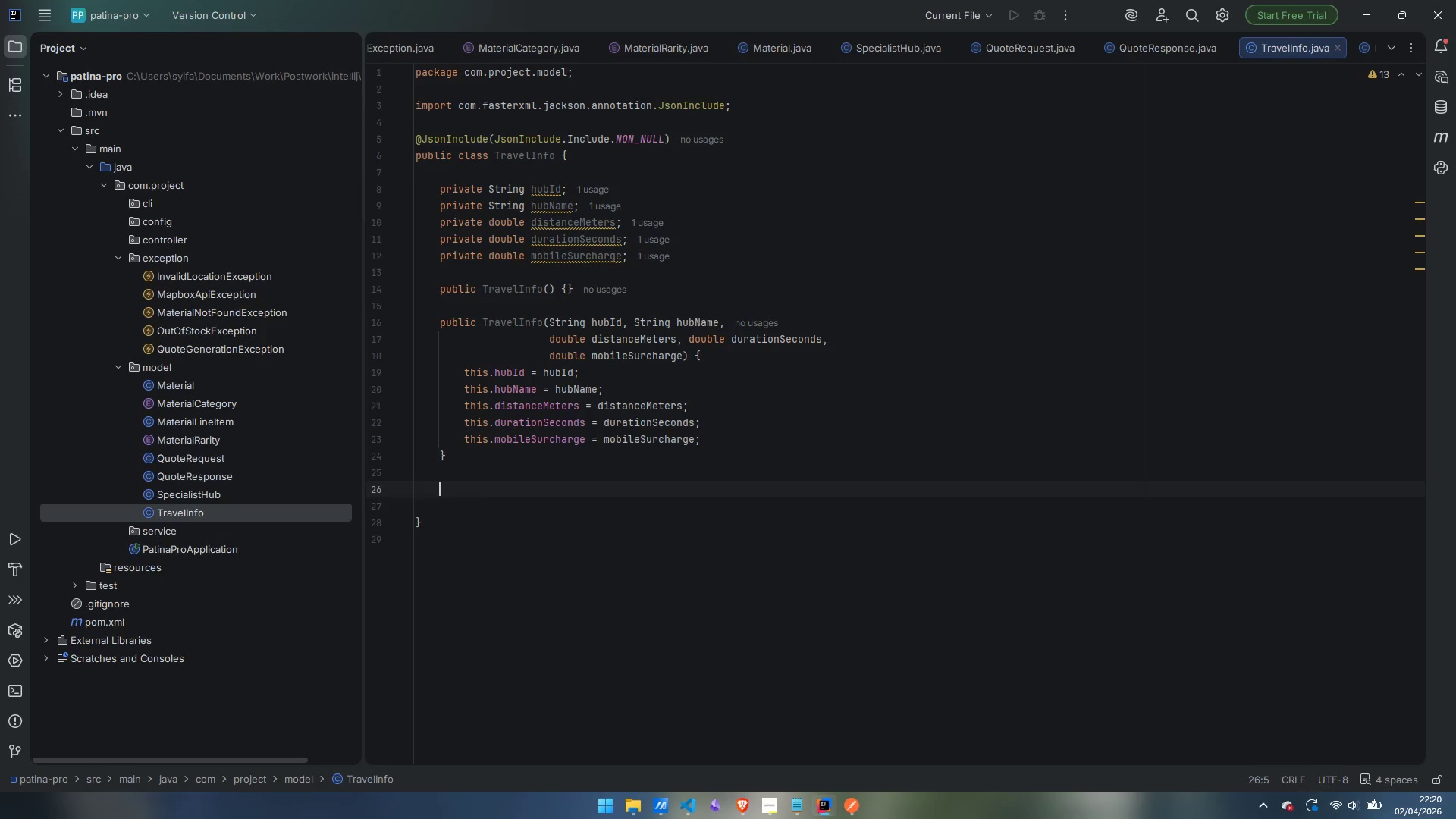 
wait(5.91)
 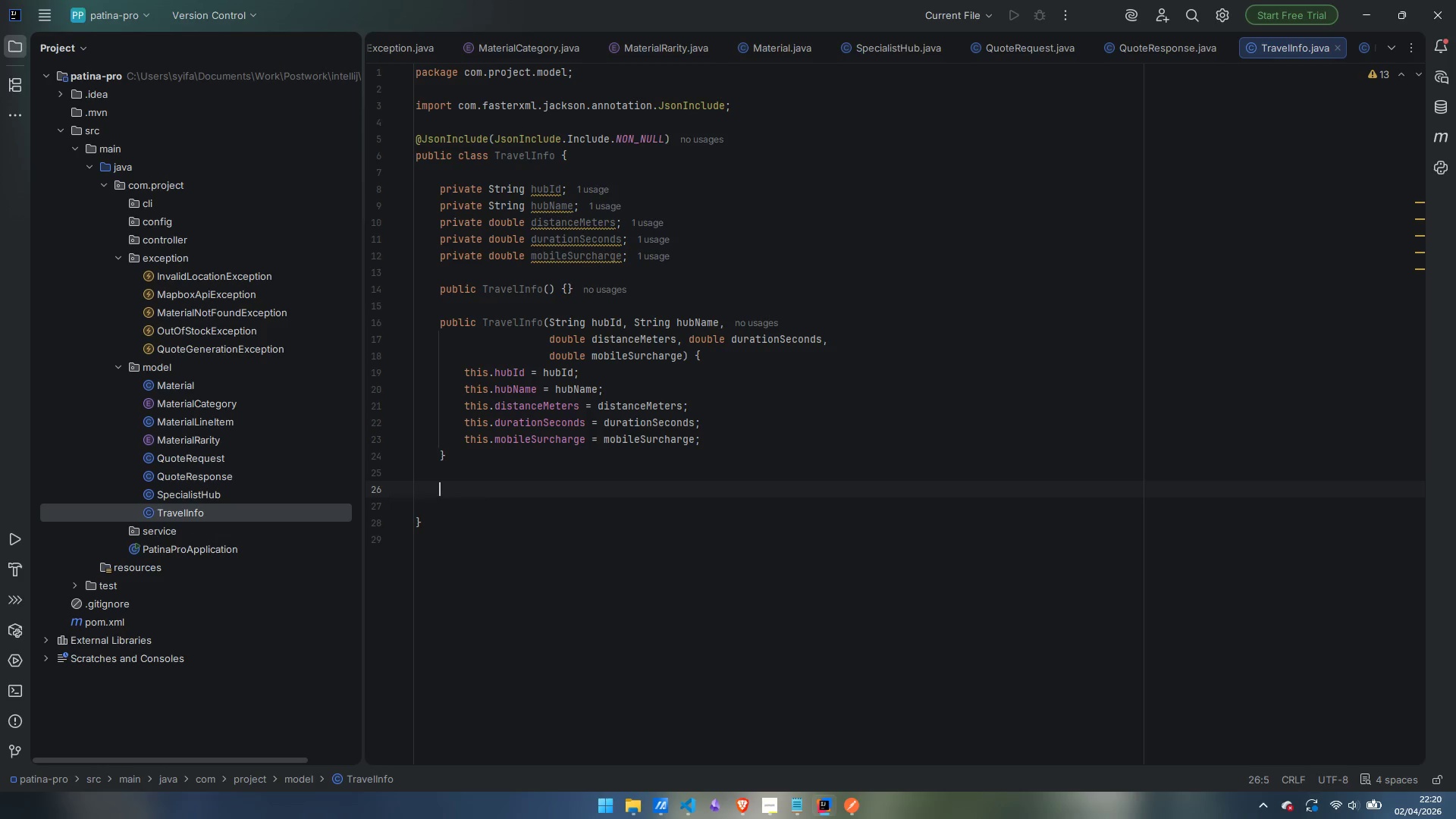 
type(public double getDisa)
key(Backspace)
type(tanceKm()
 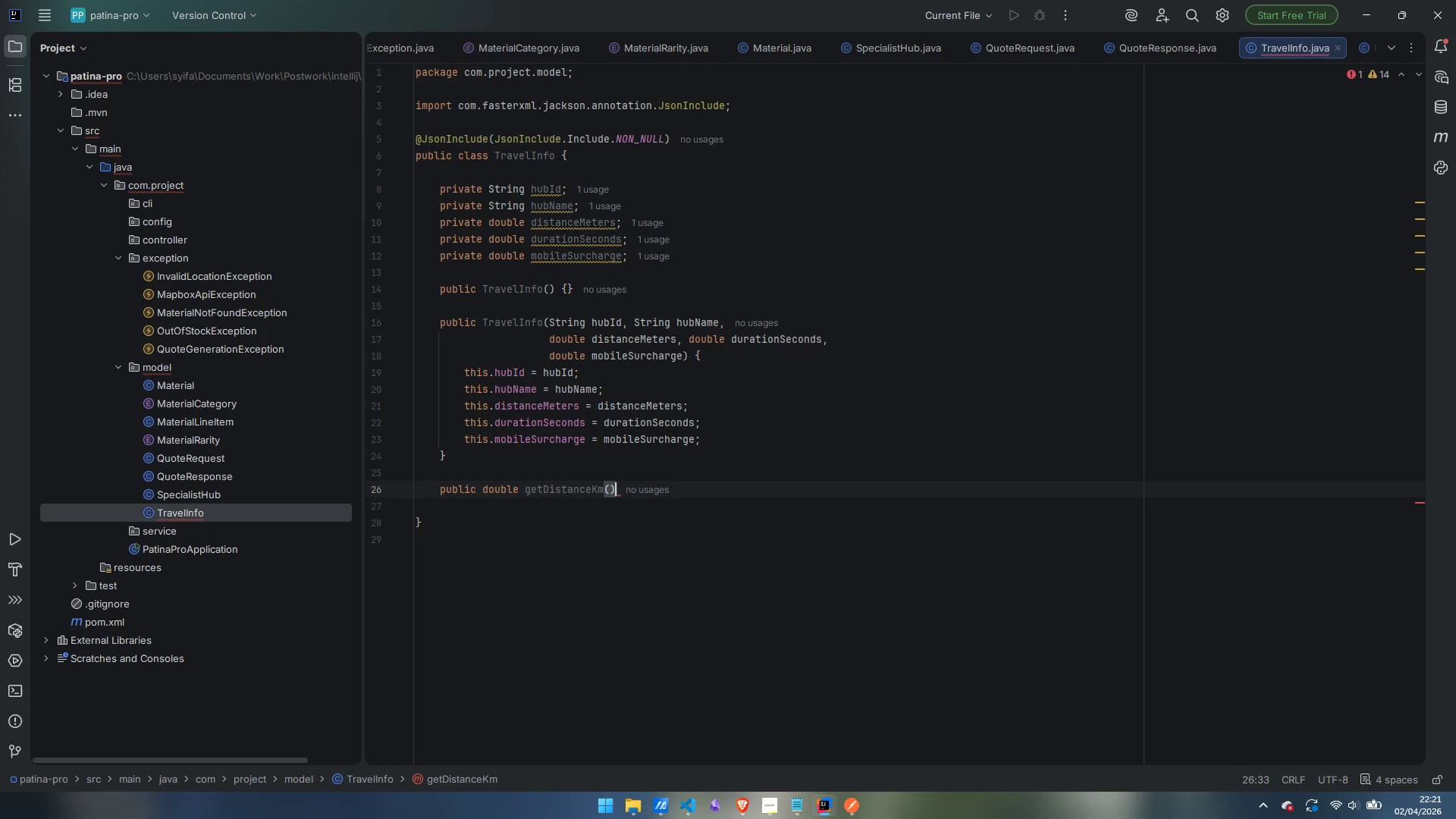 
 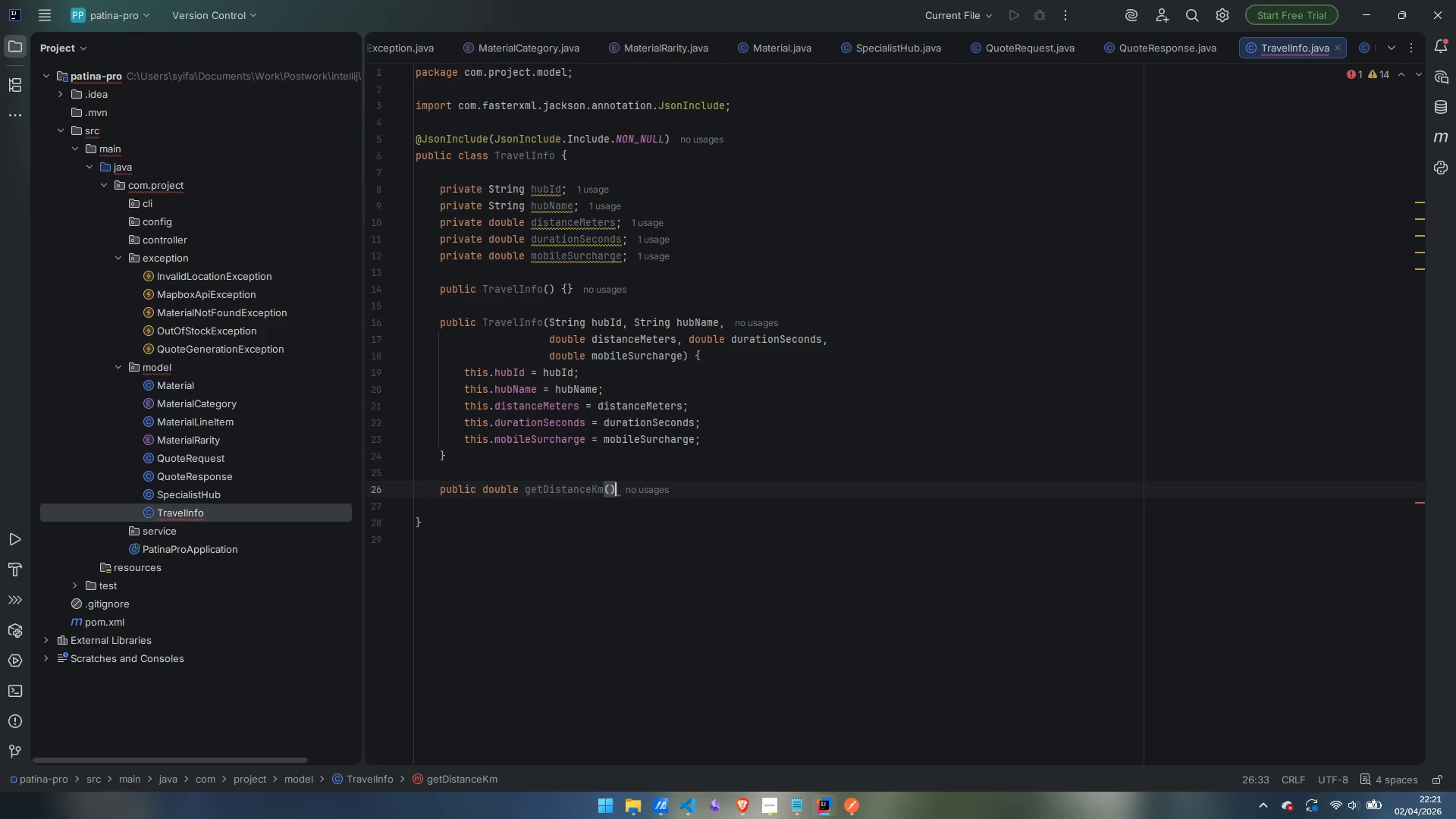 
key(ArrowRight)
 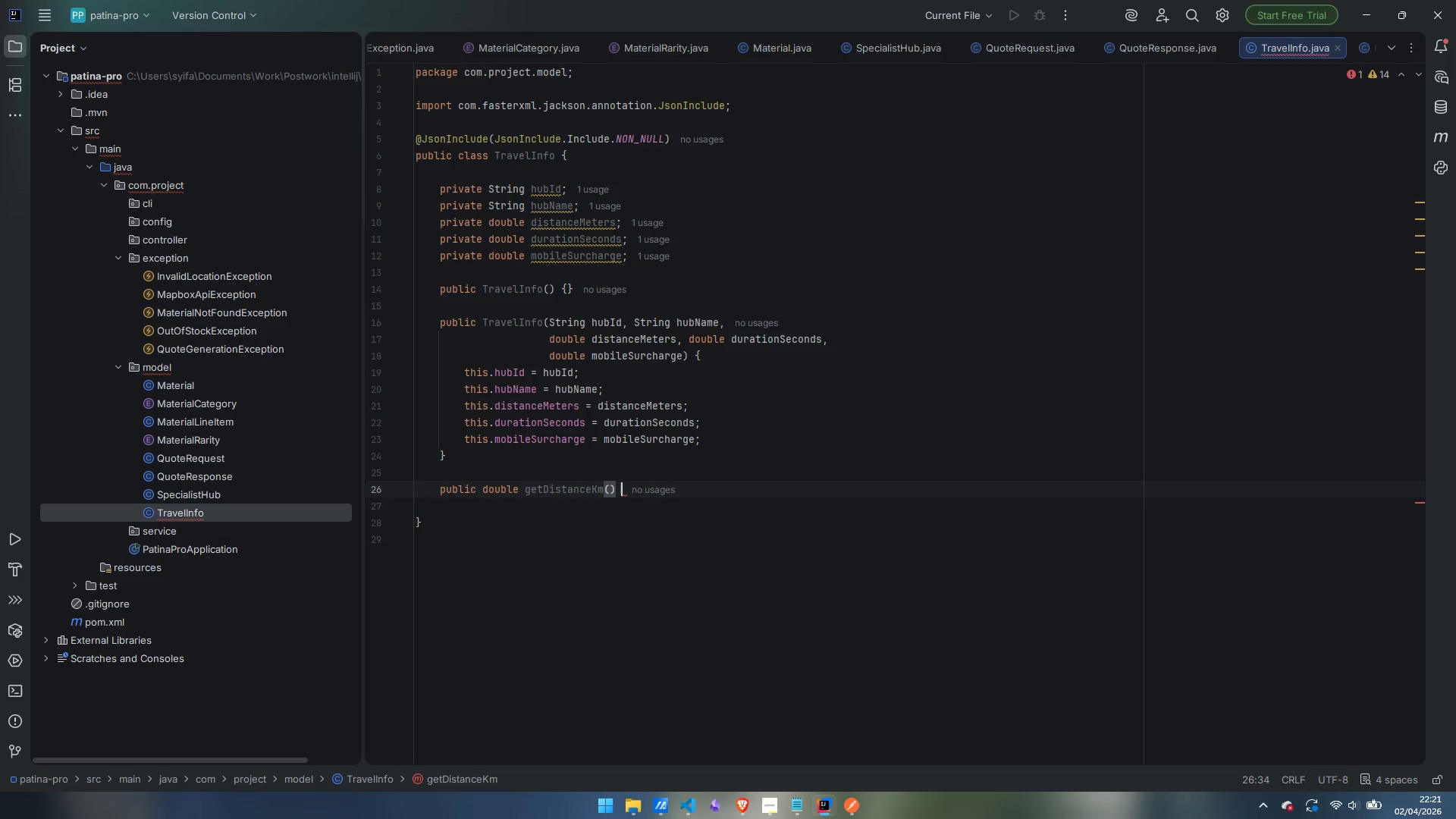 
key(Space)
 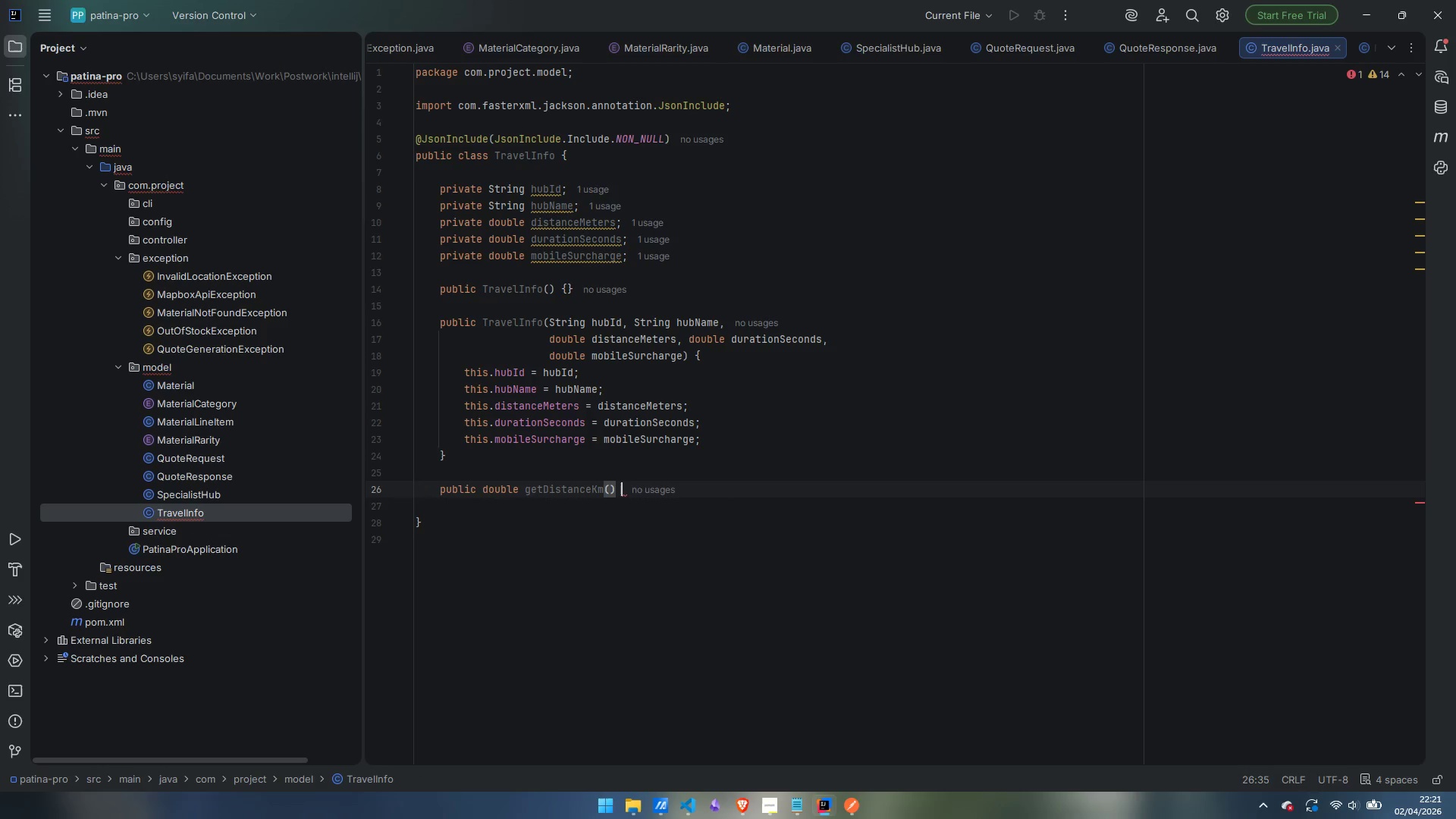 
key(Shift+BracketLeft)
 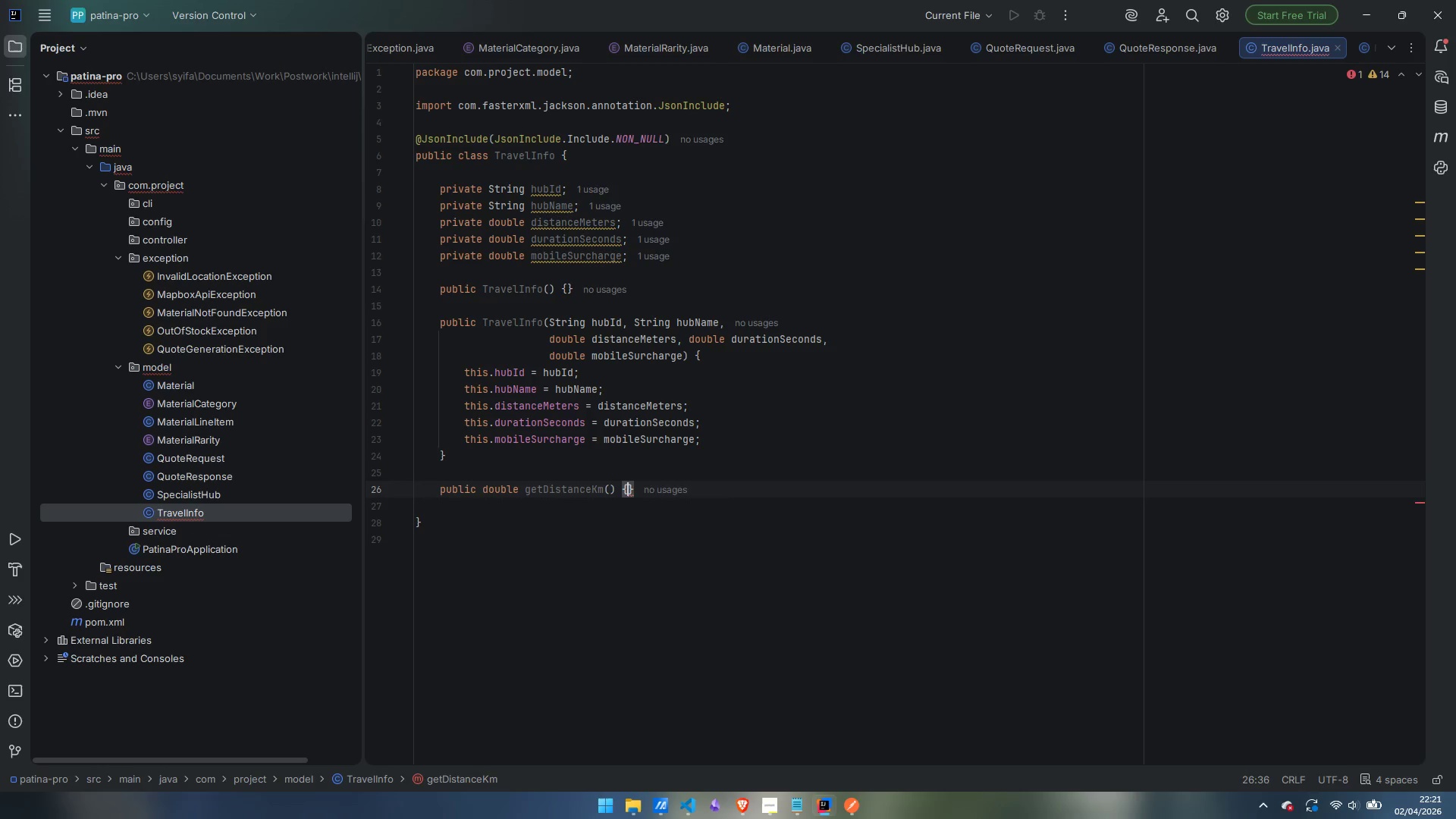 
key(Enter)
 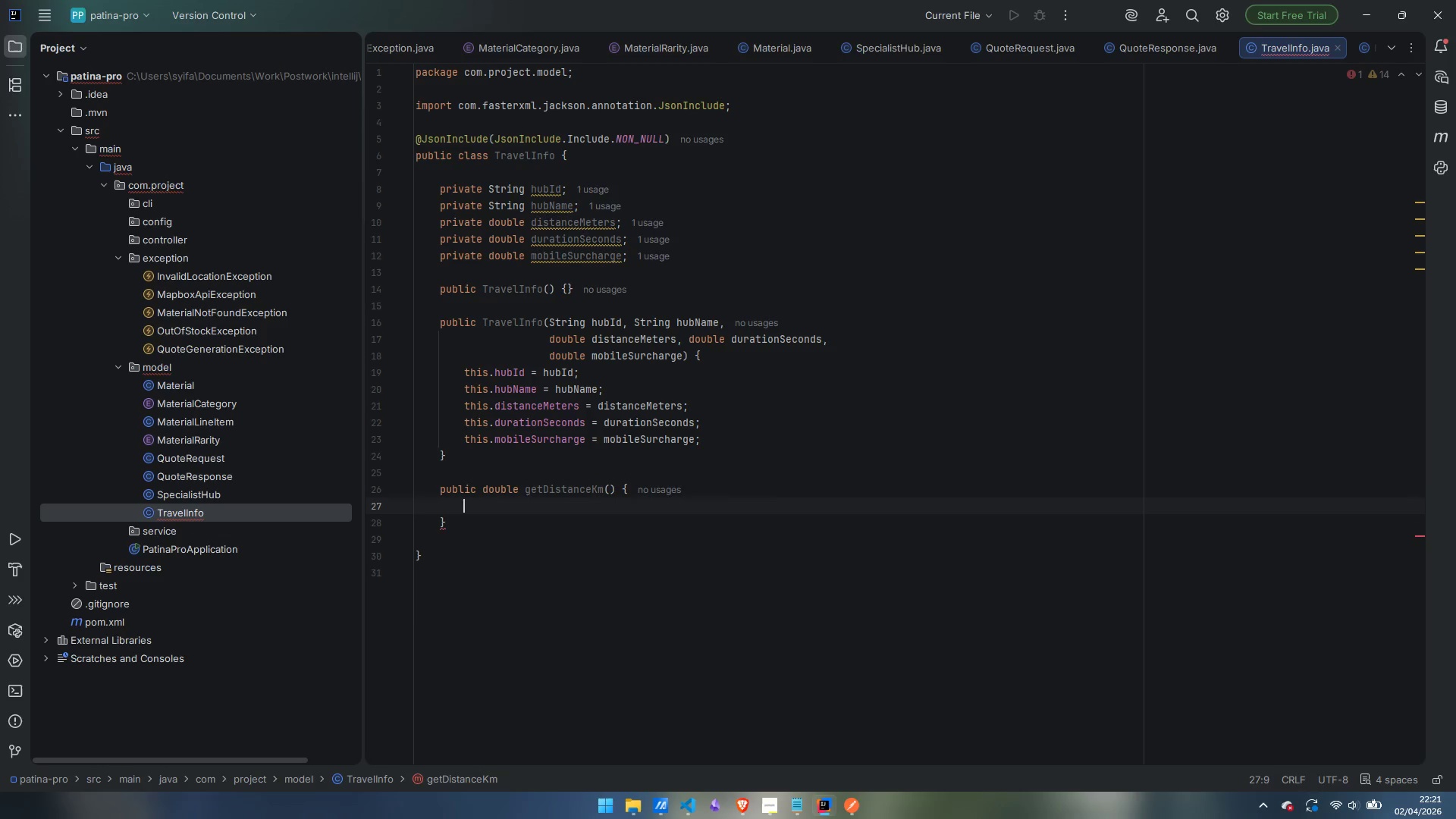 
type(return distanceMeters)
 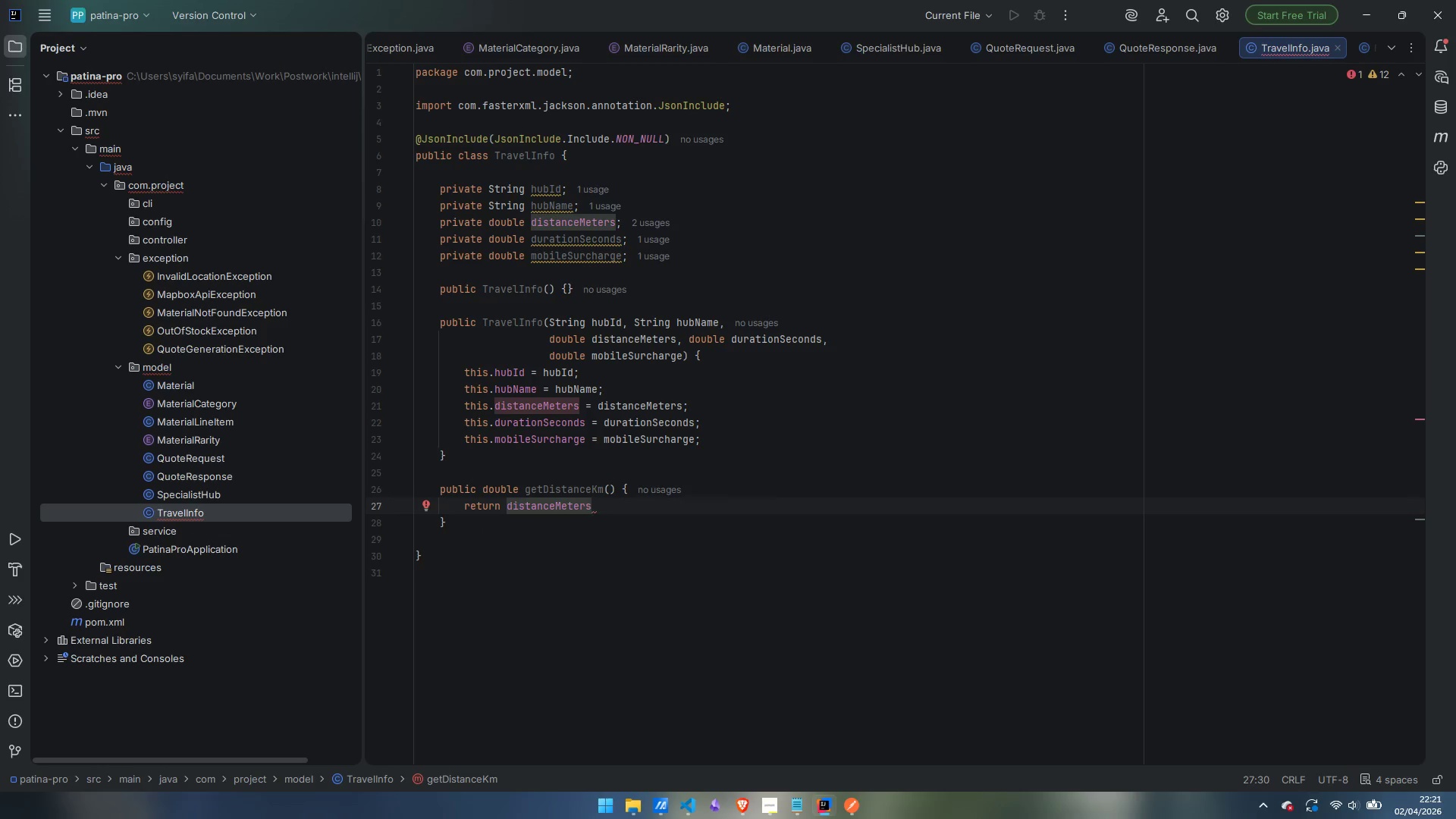 
type( / 1000.0;)
 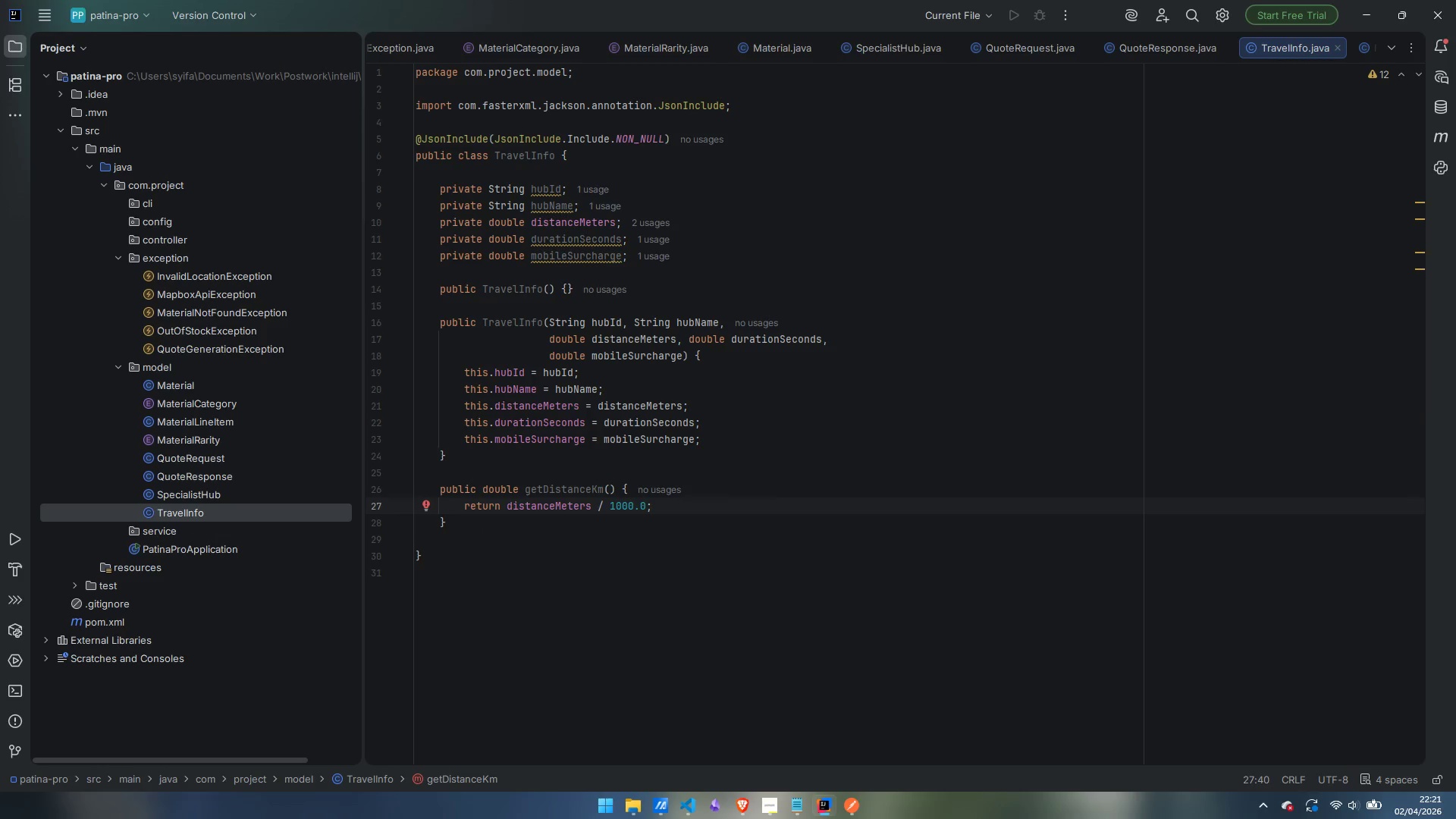 
key(ArrowDown)
 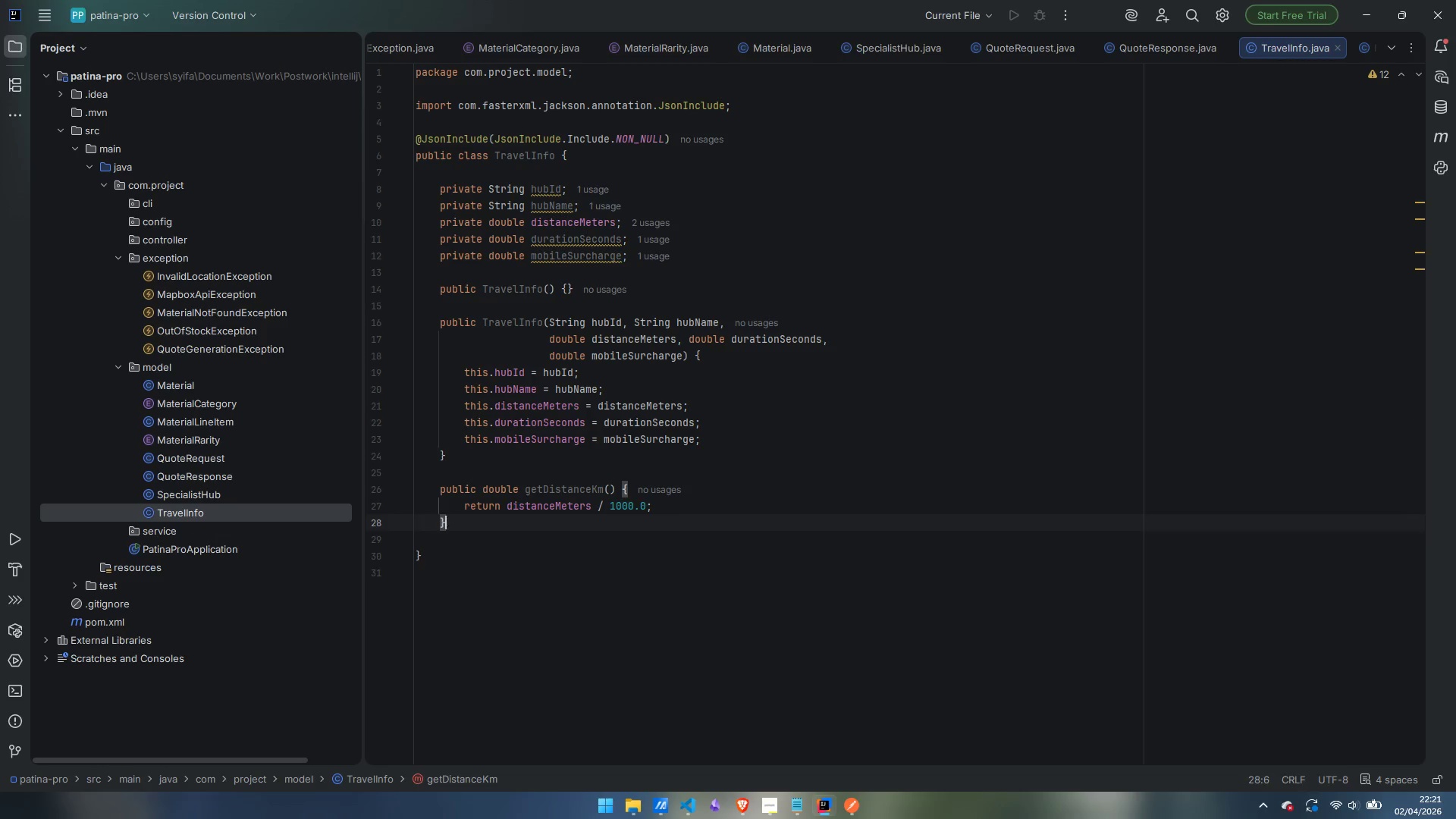 
key(Enter)
 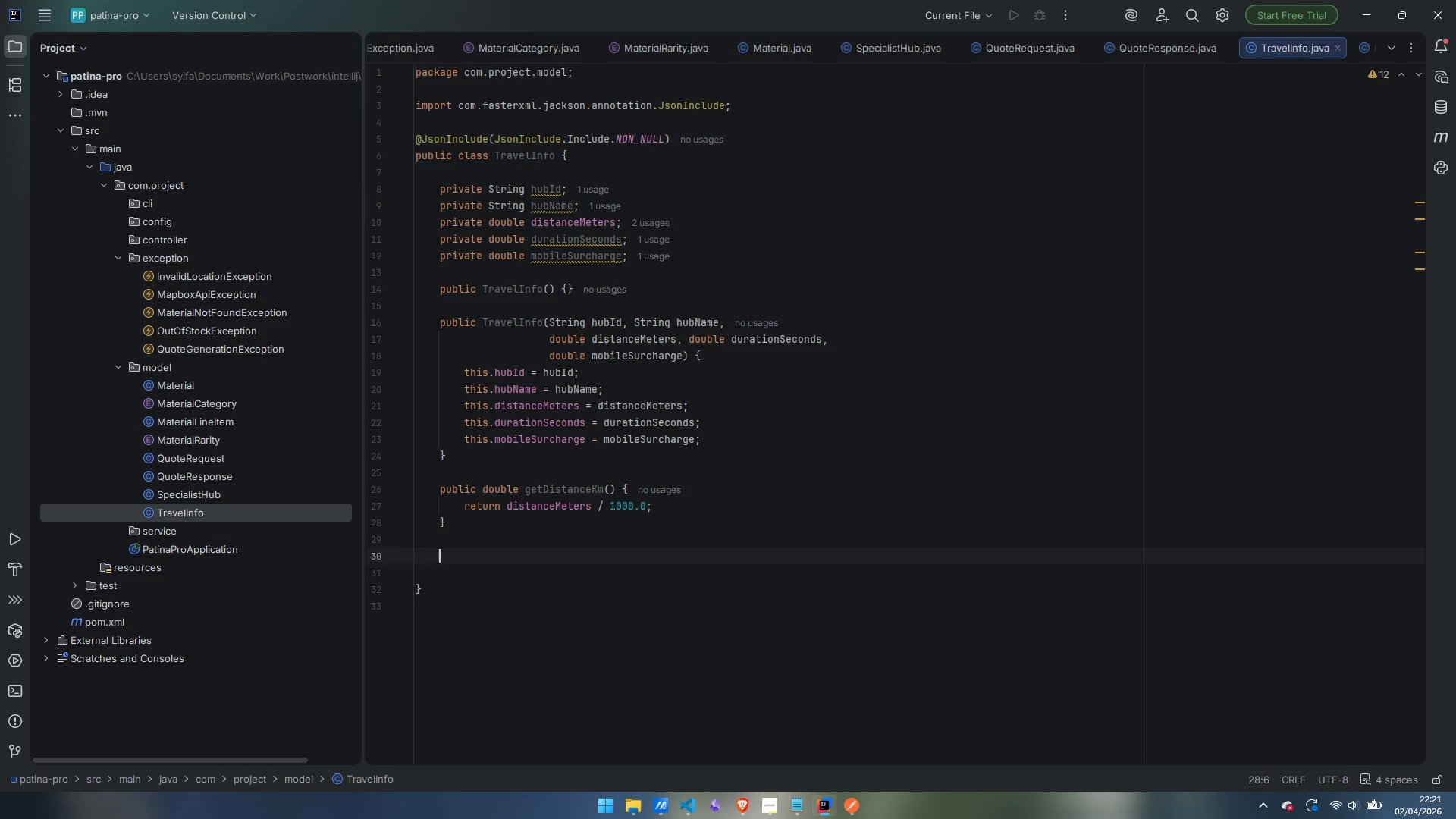 
key(Enter)
 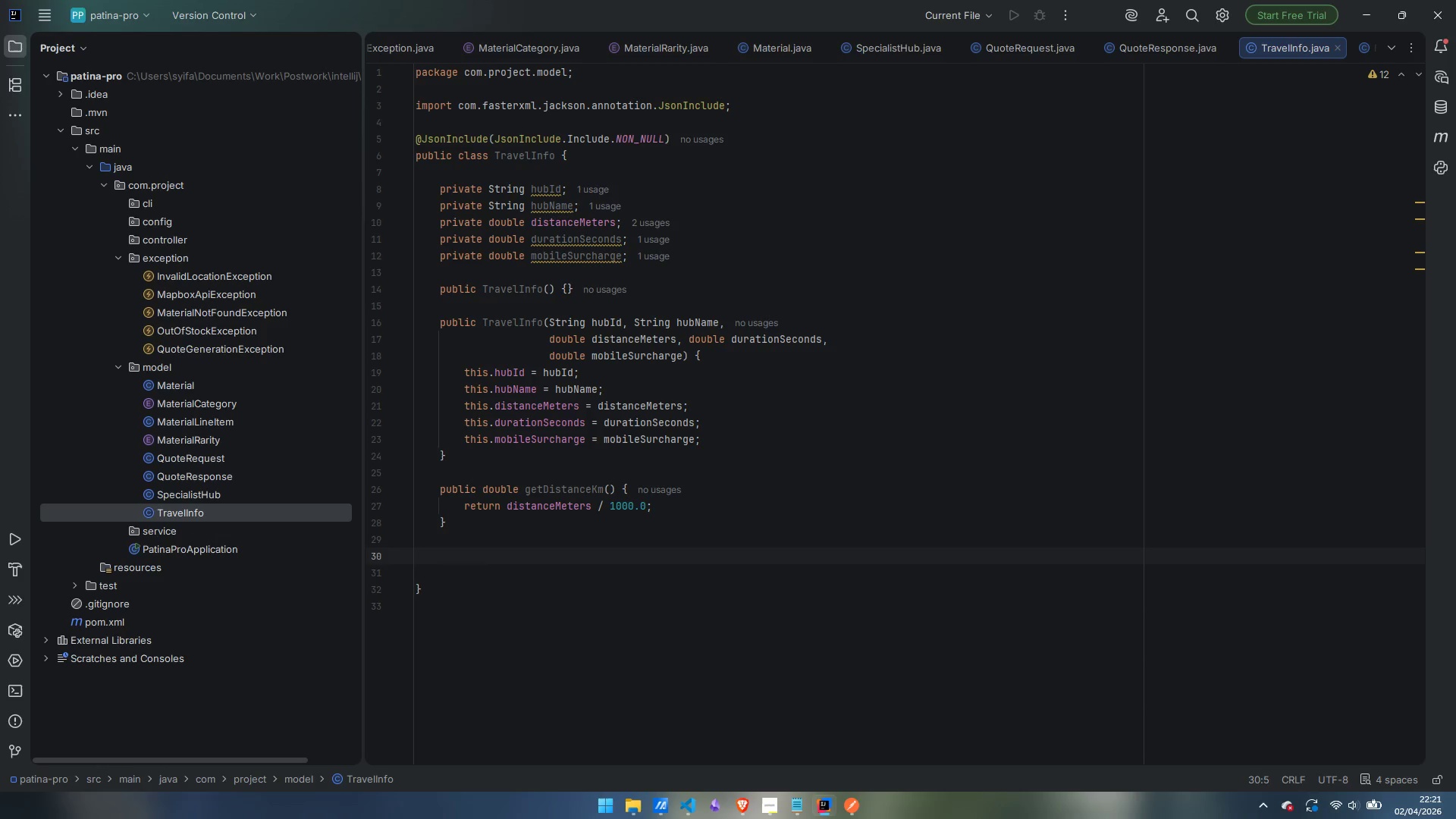 
type(public double getDurationMinutes()
 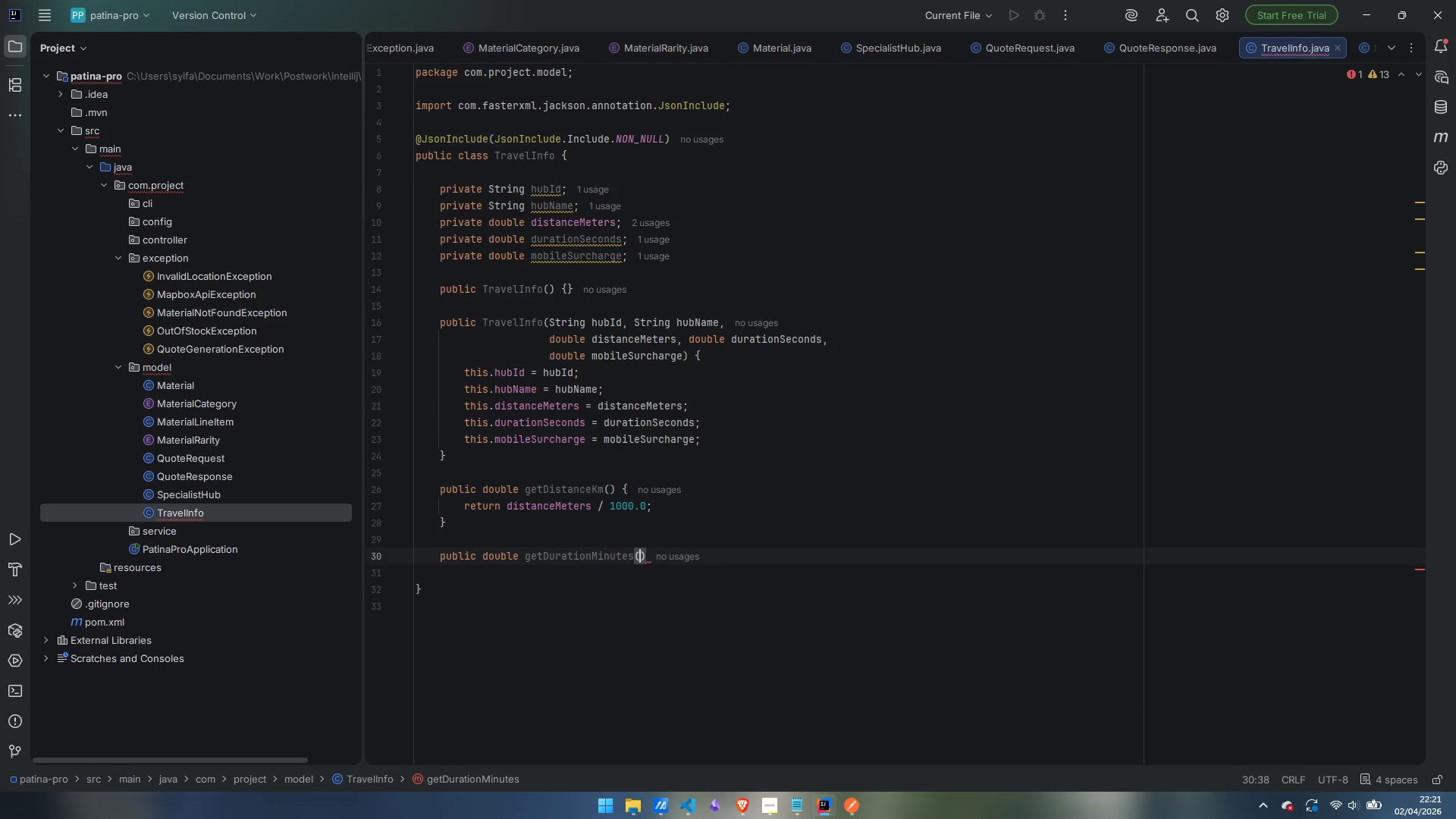 
key(ArrowRight)
 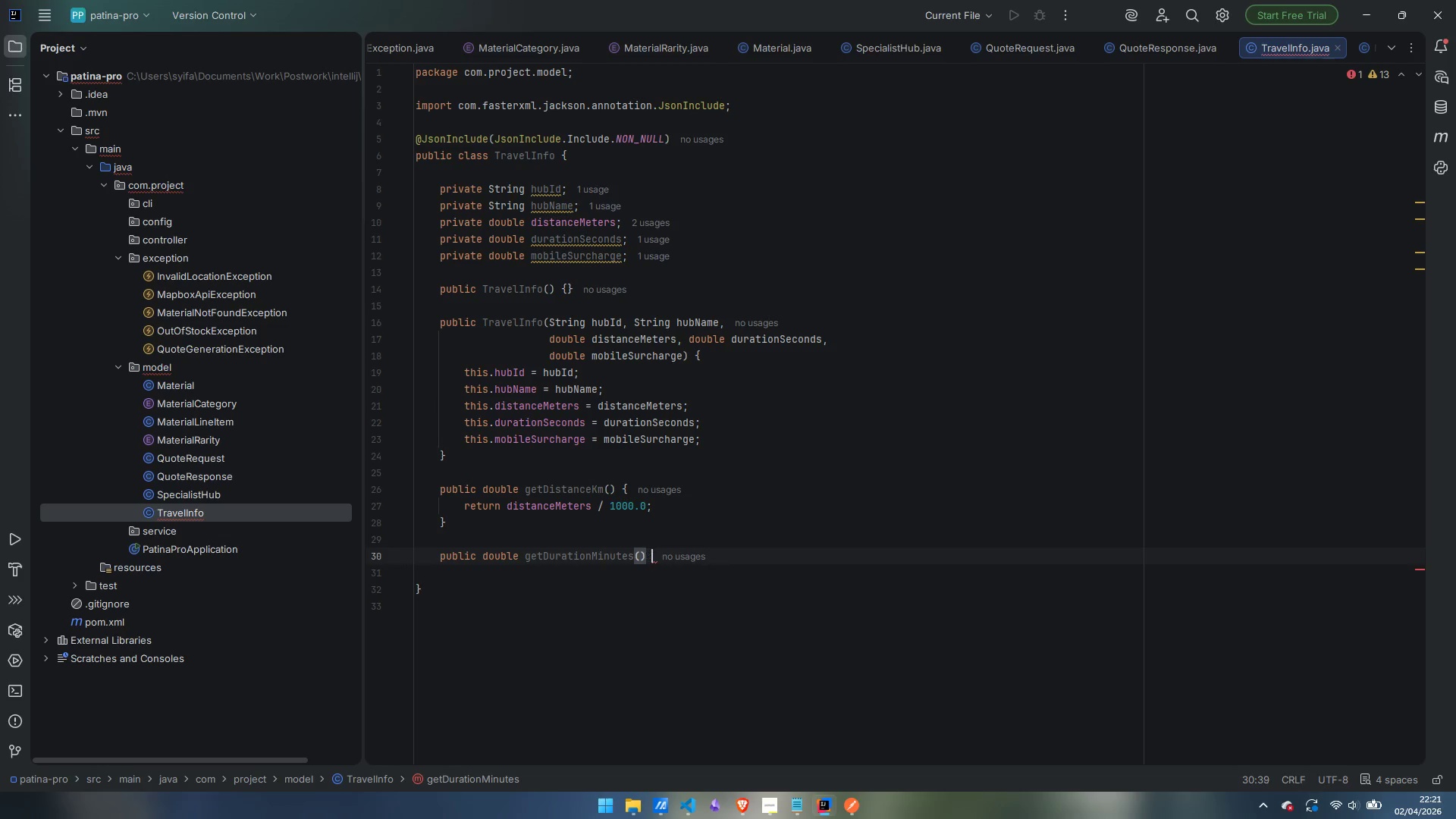 
key(Space)
 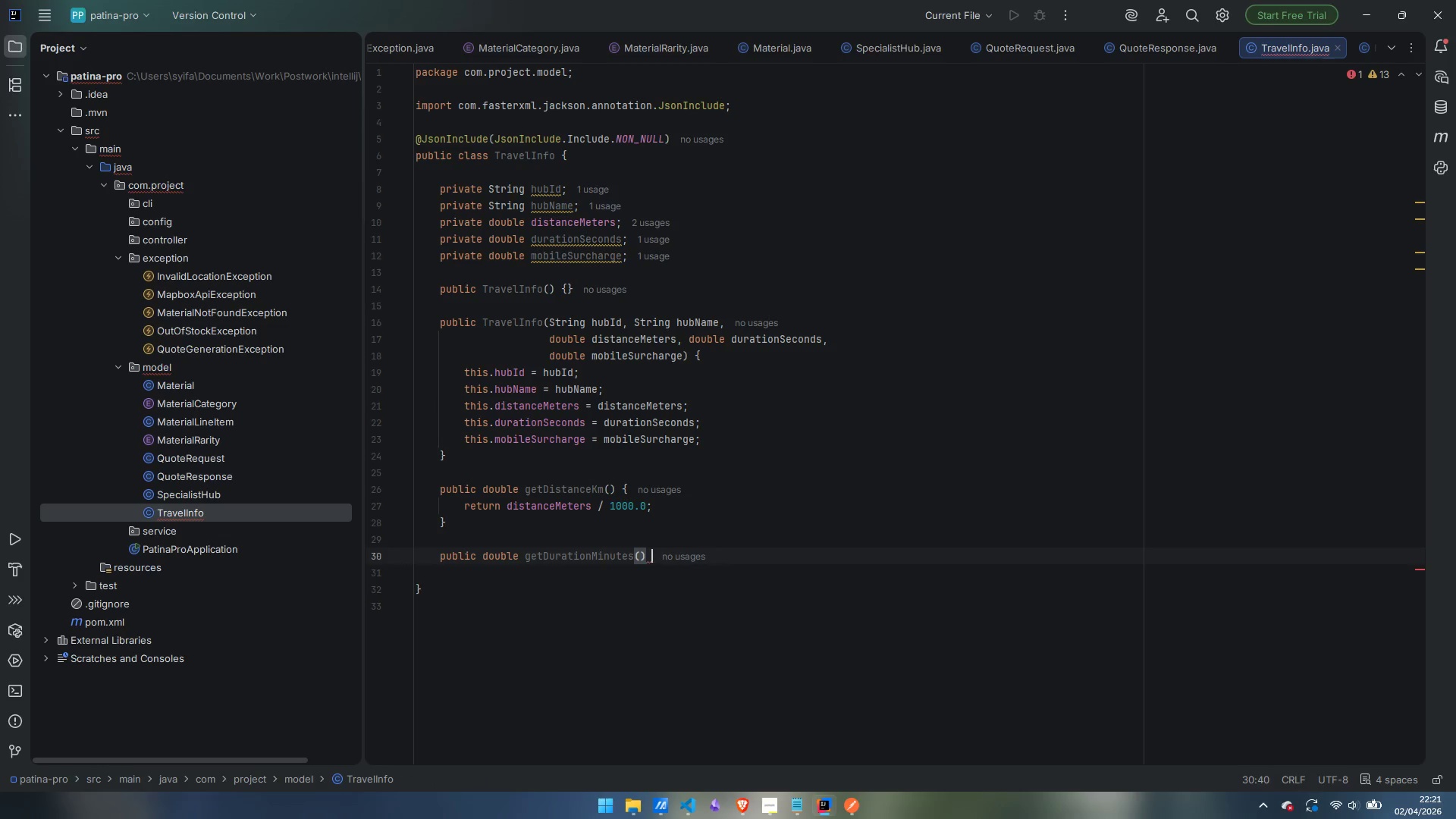 
key(Shift+BracketLeft)
 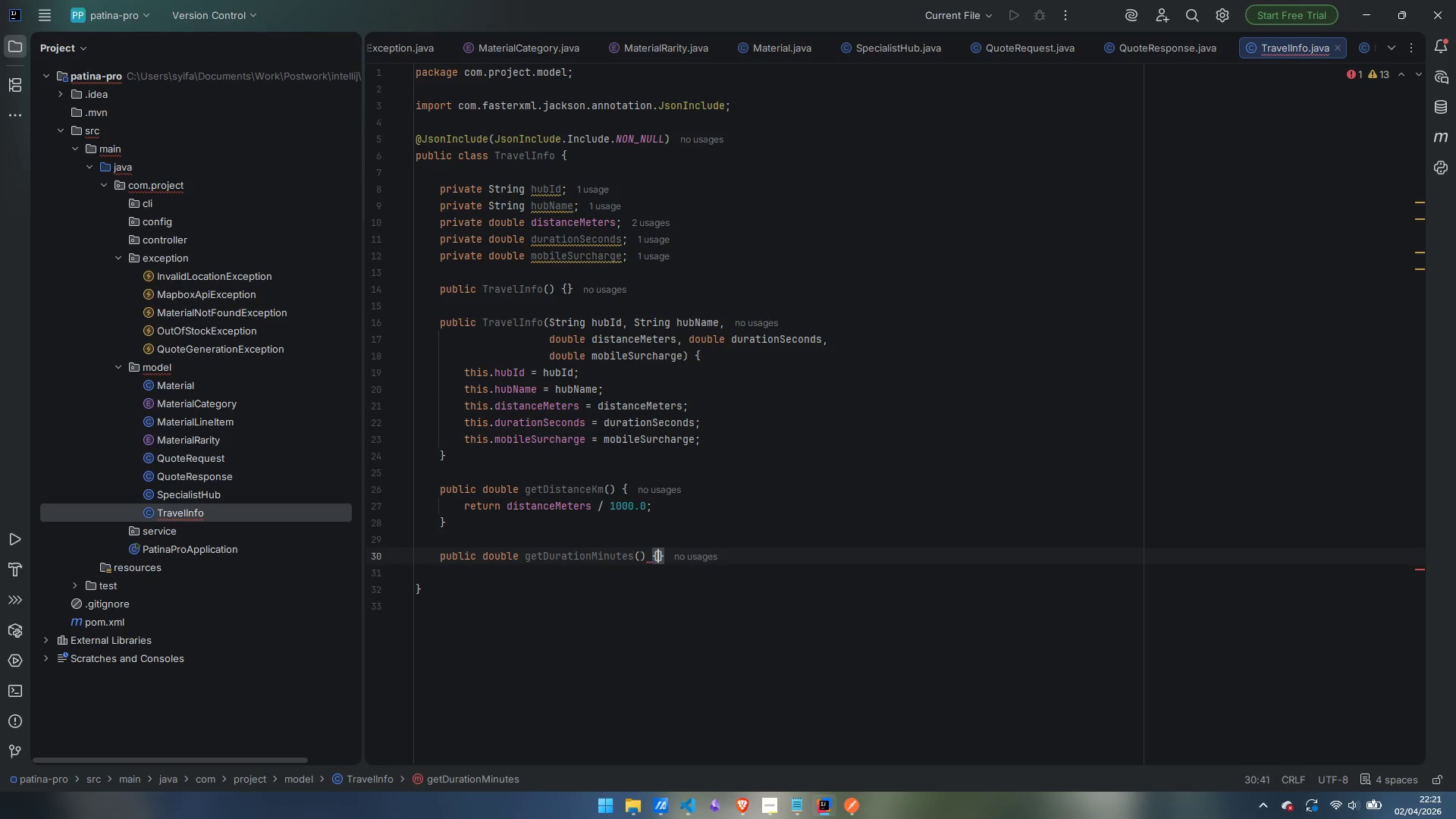 
key(Enter)
 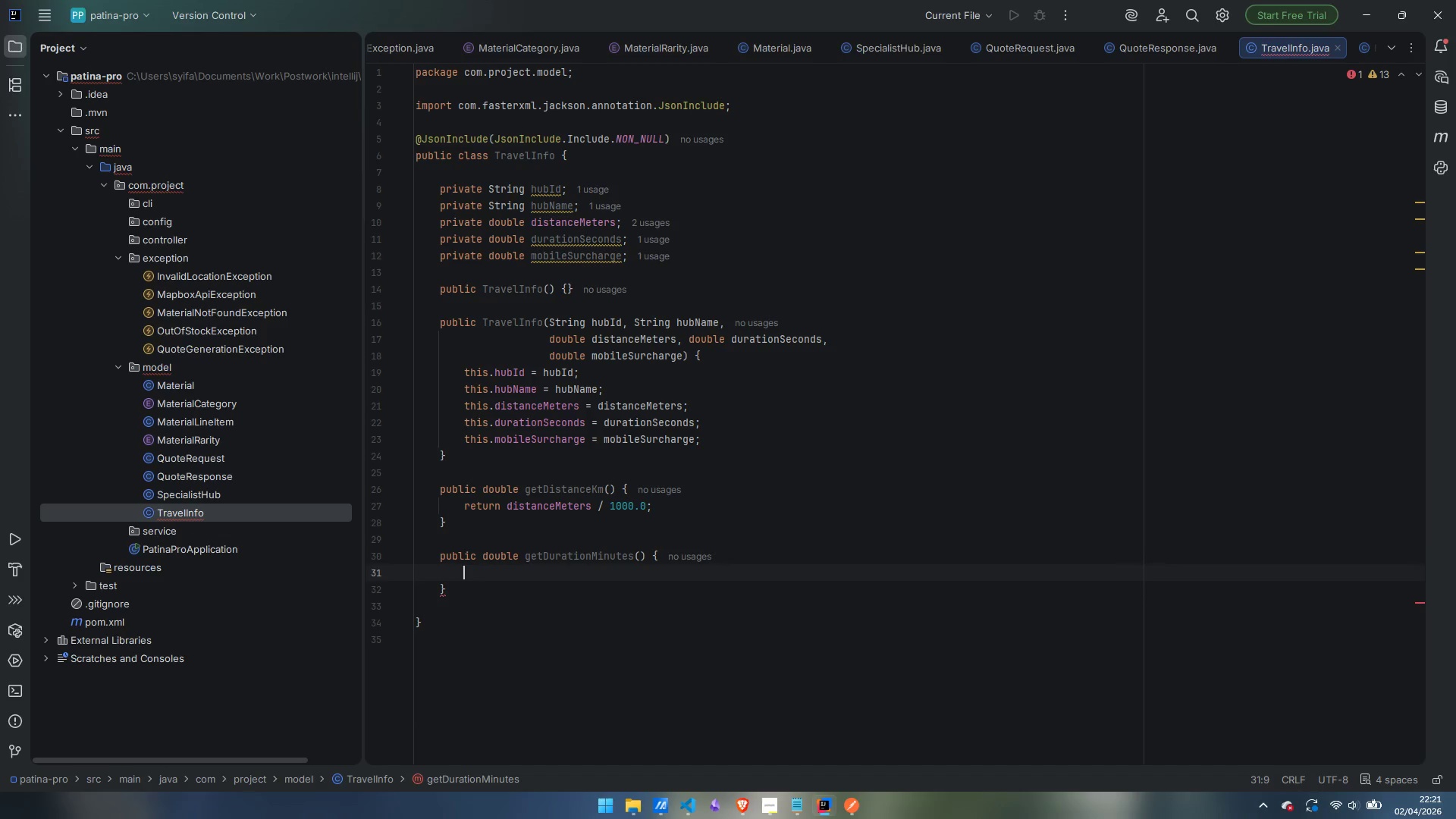 
type(return dua)
key(Backspace)
type(rationSeconds / 60.0;)
 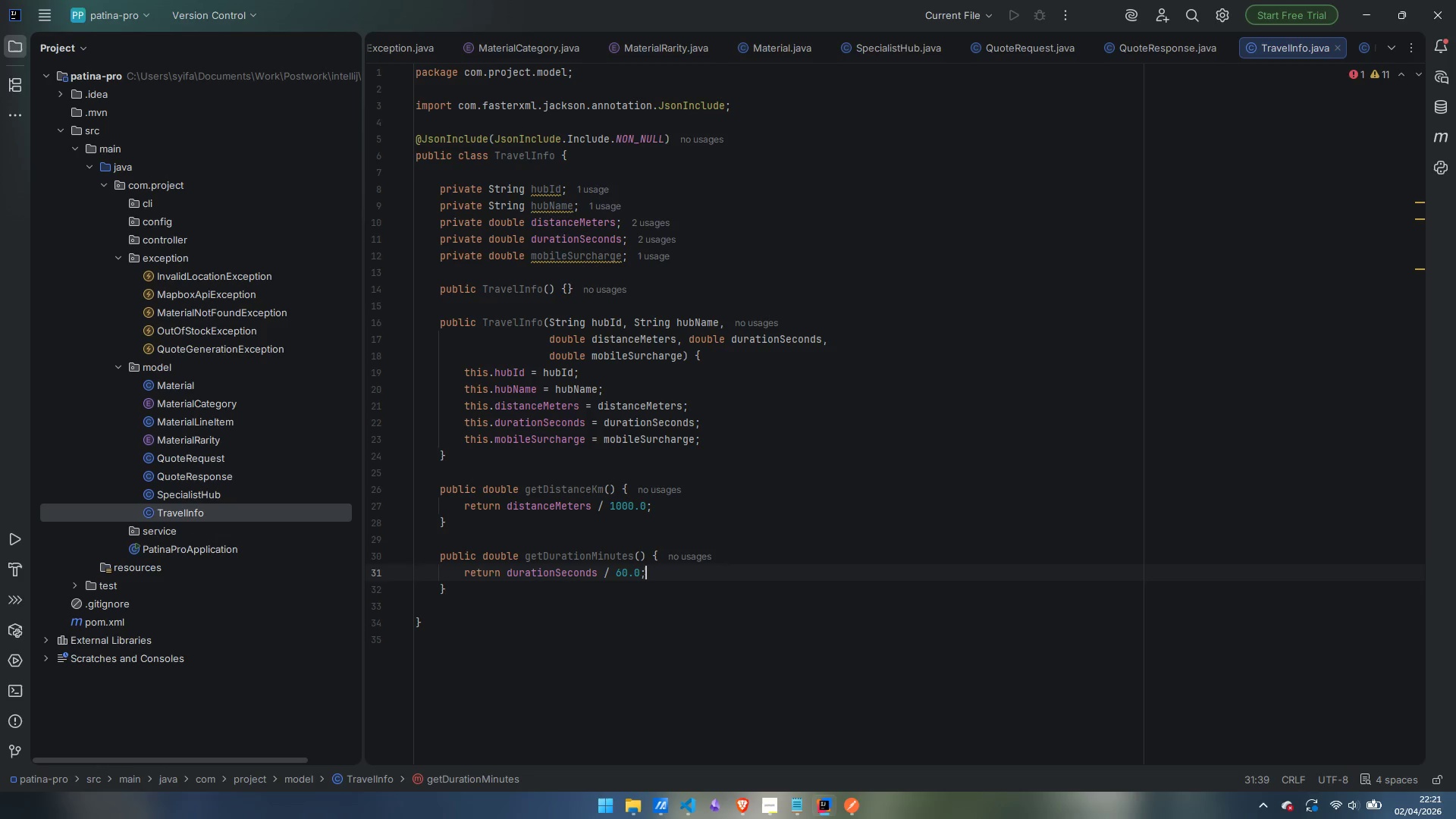 
key(ArrowDown)
 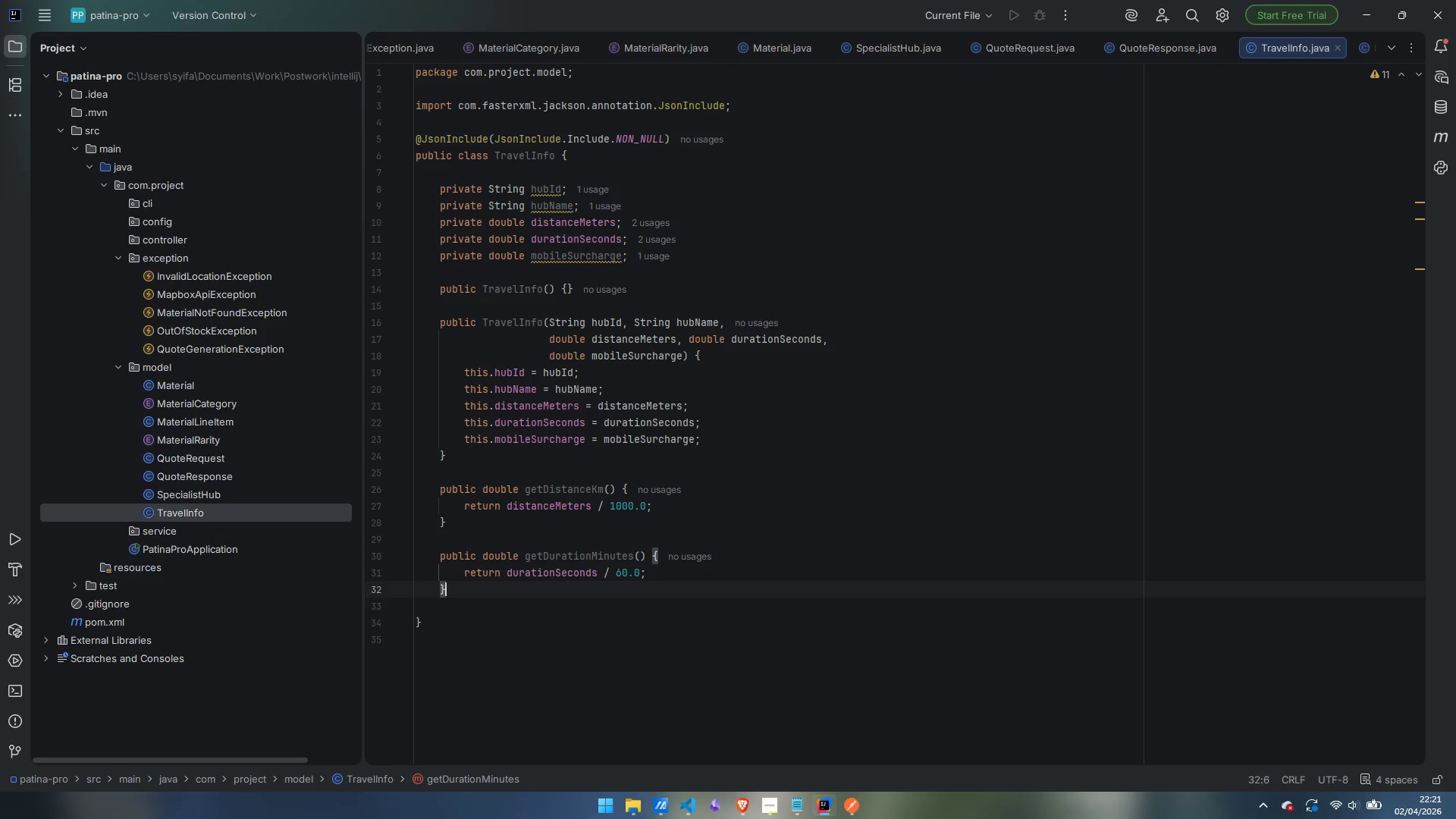 
key(Enter)
 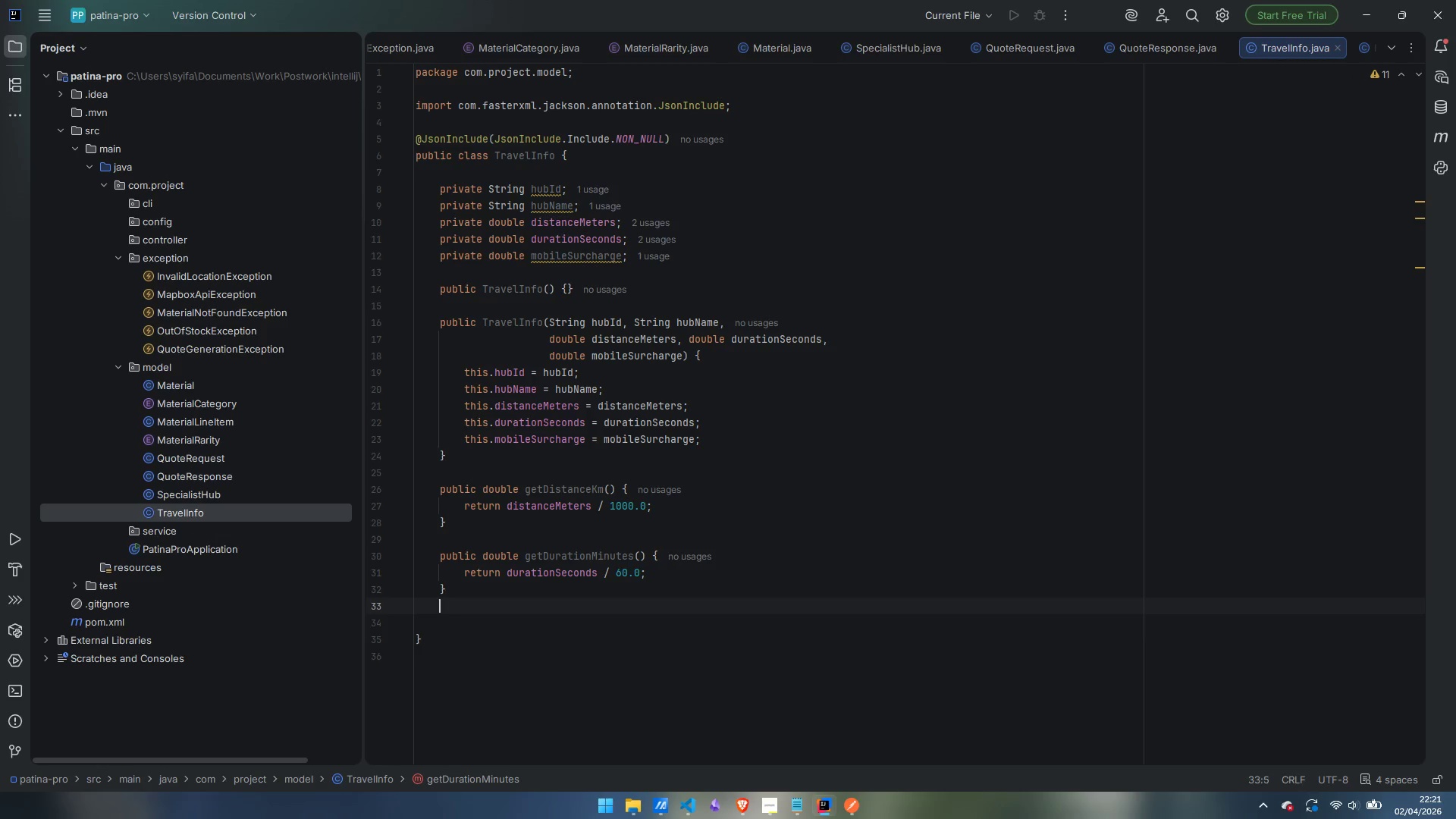 
key(Enter)
 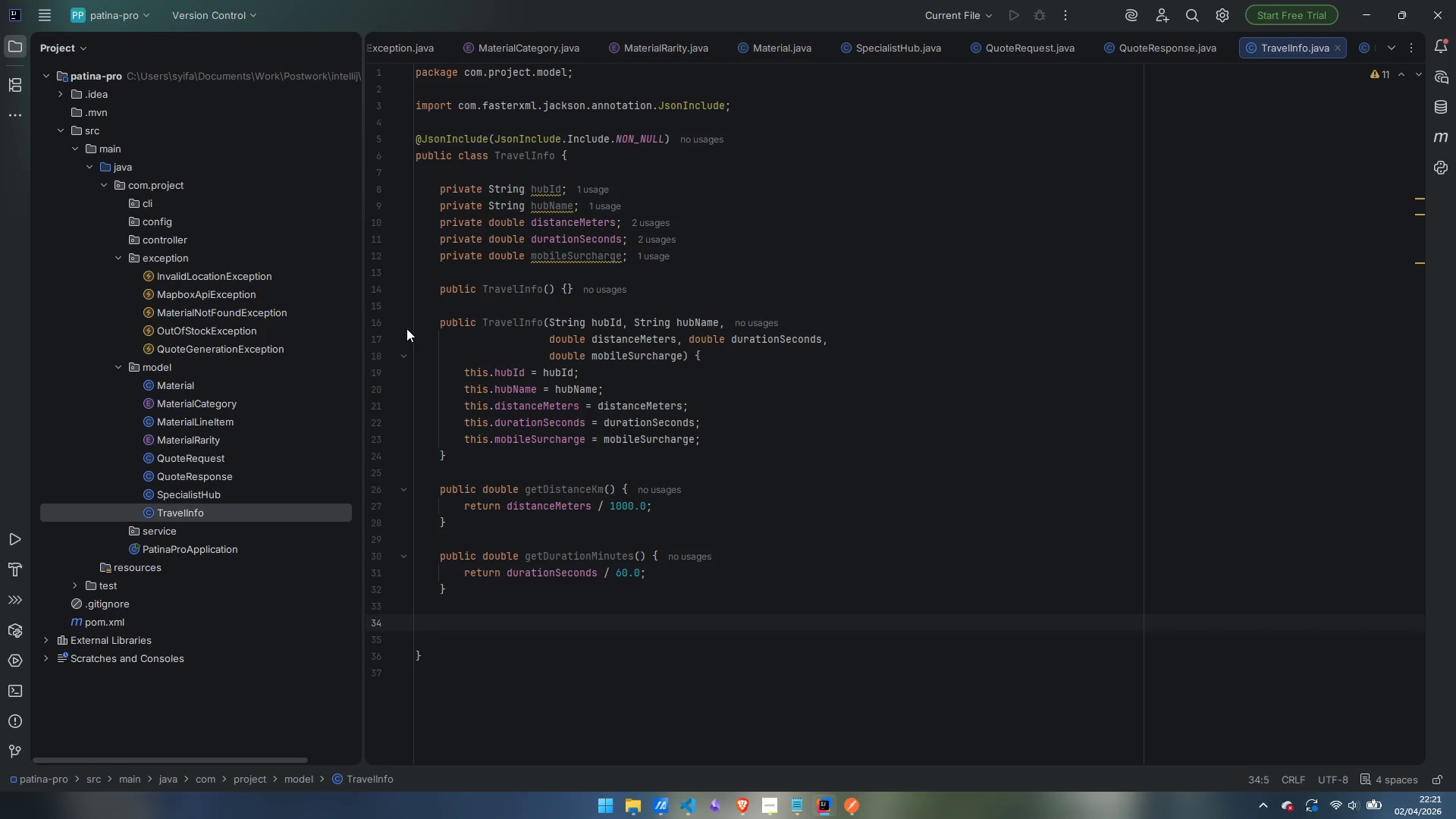 
left_click([404, 357])
 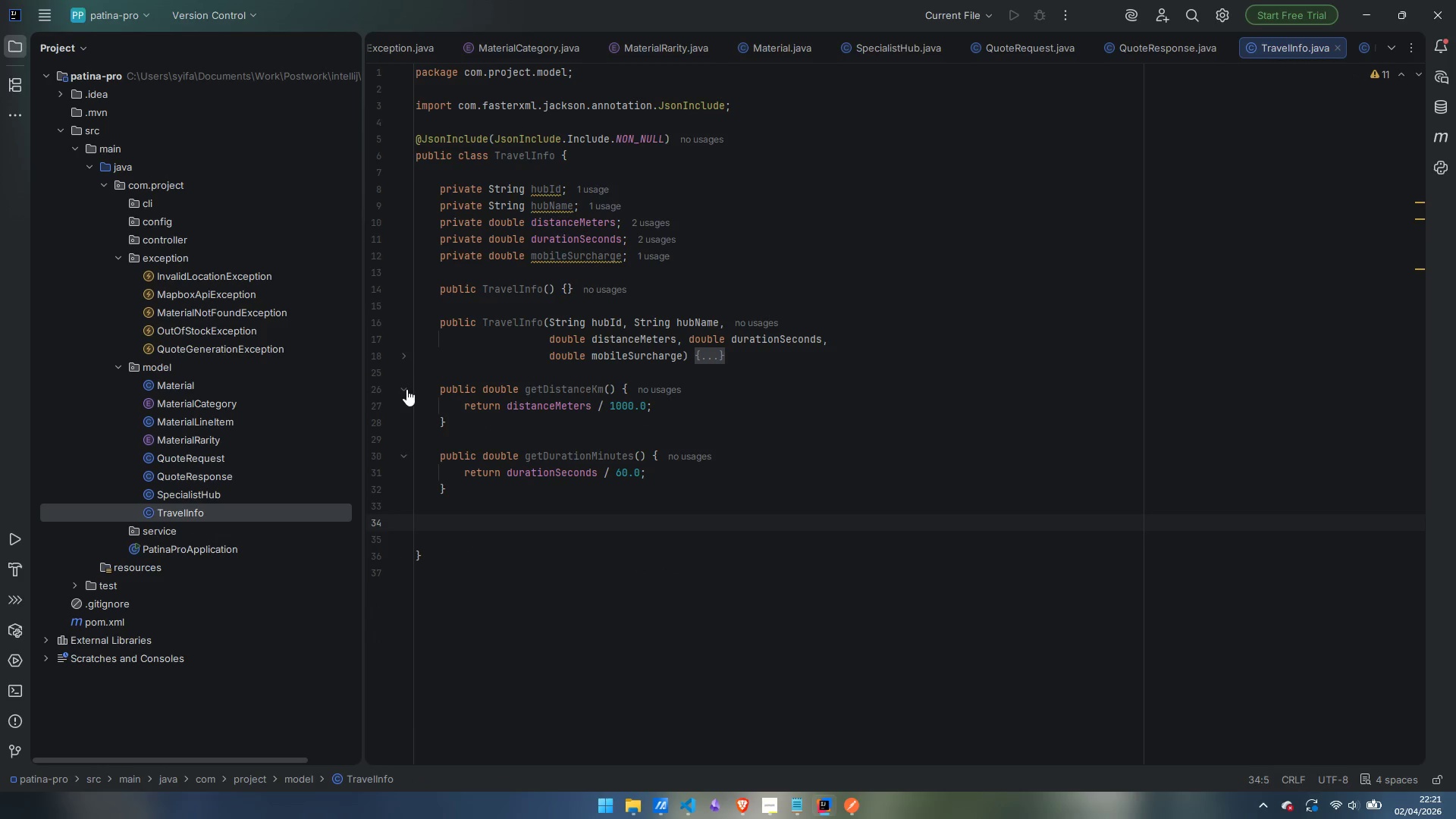 
left_click([403, 389])
 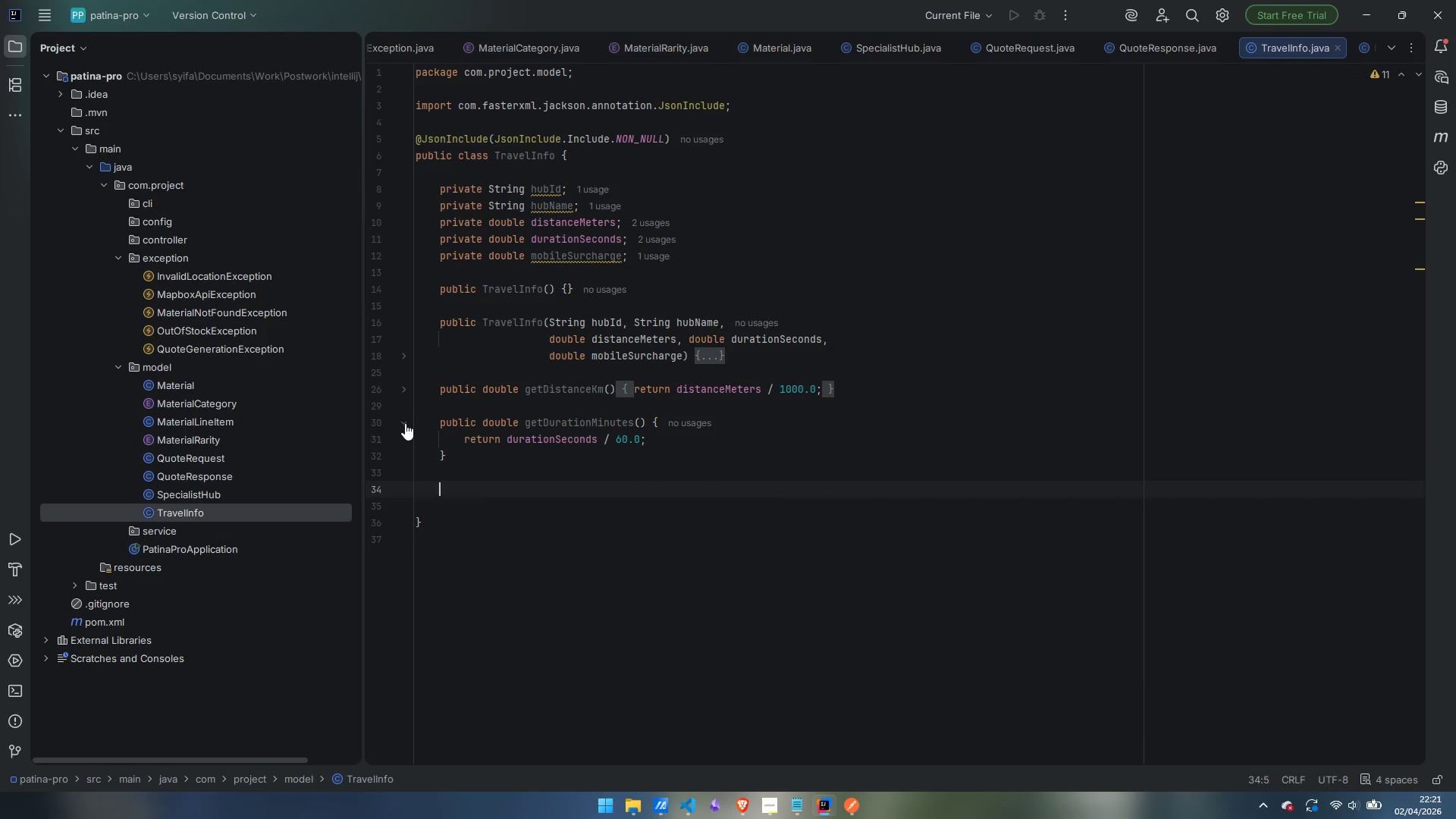 
left_click([405, 423])
 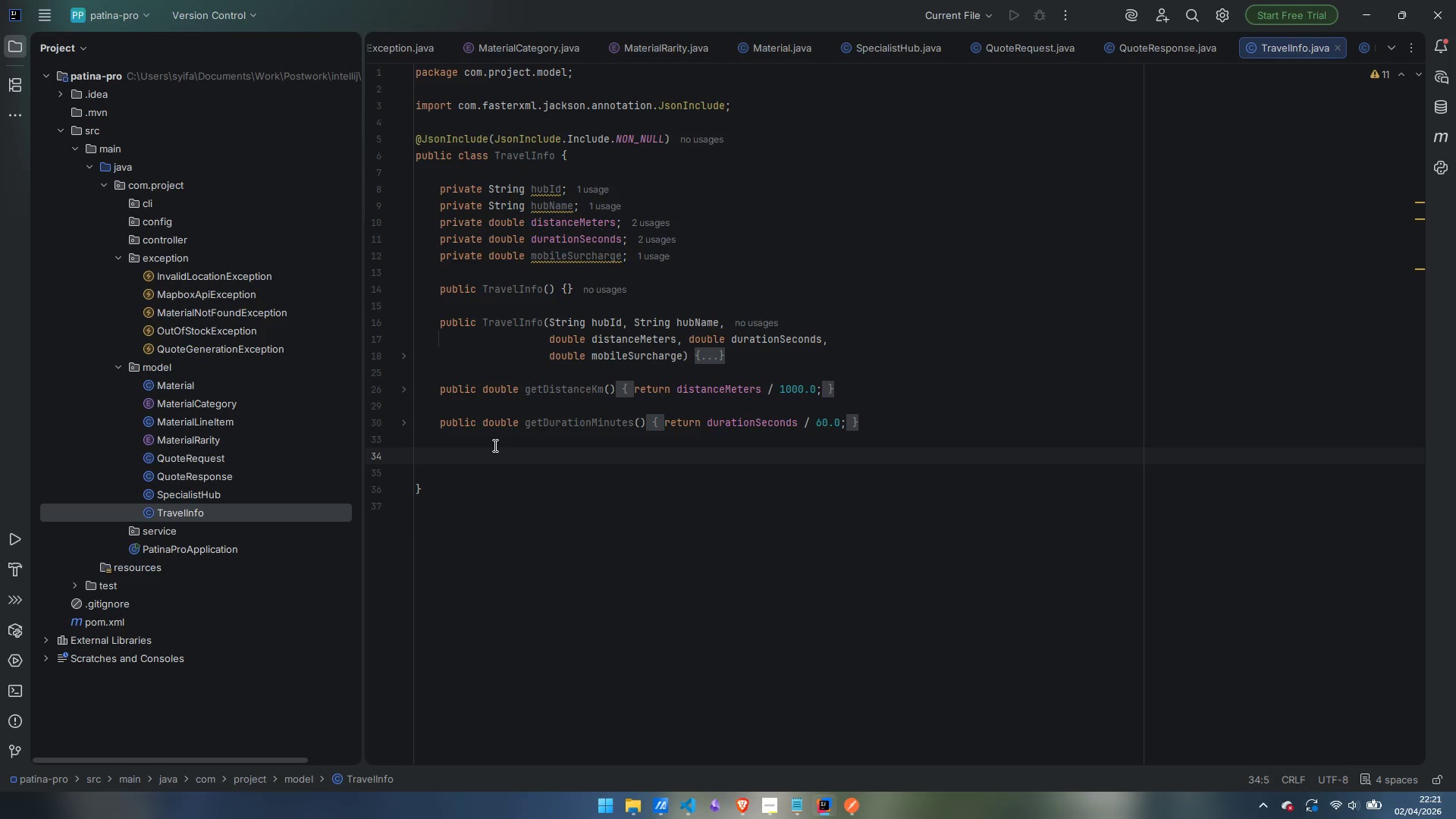 
wait(9.51)
 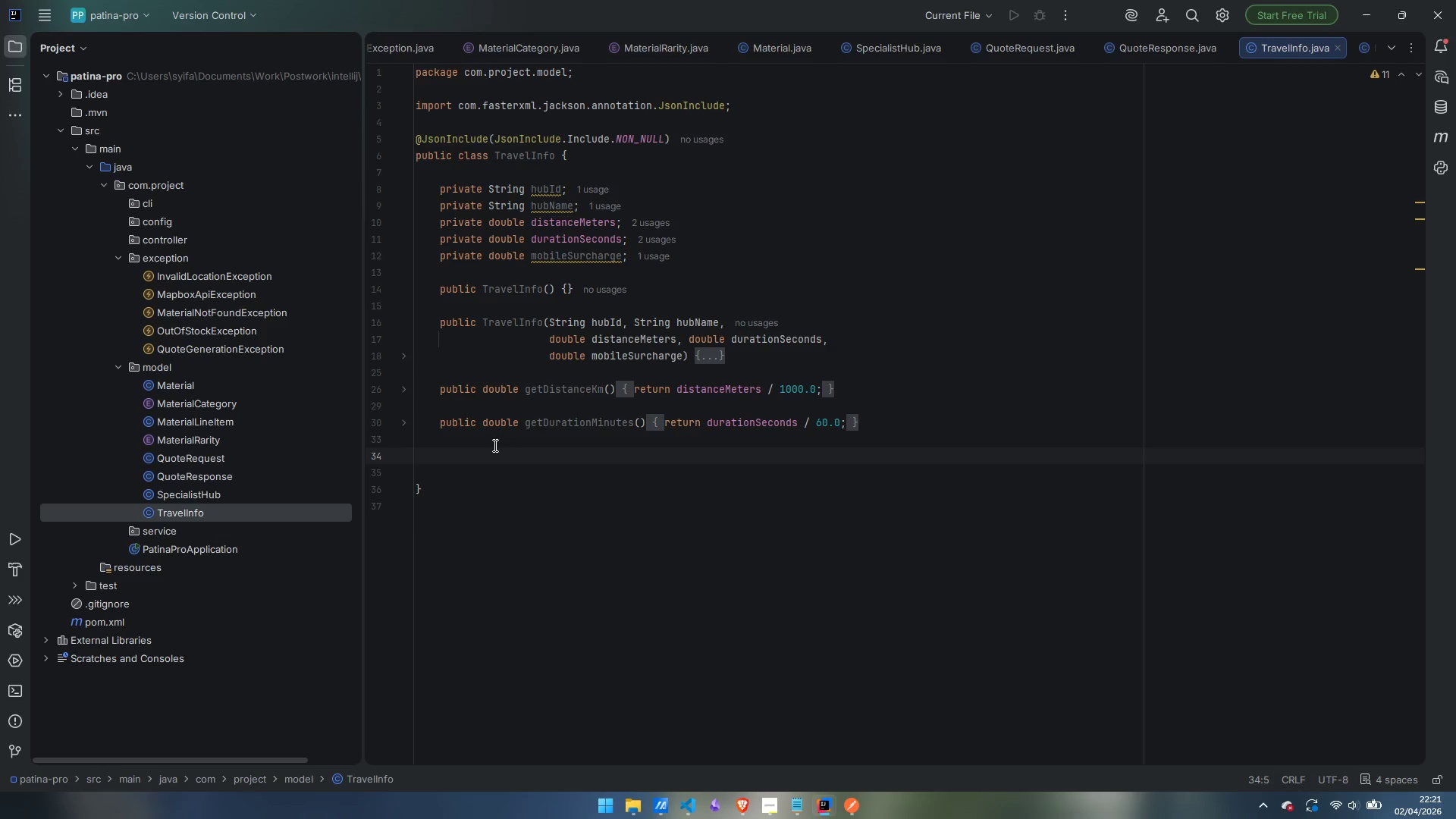 
type(public String getHubId(()
key(Backspace)
 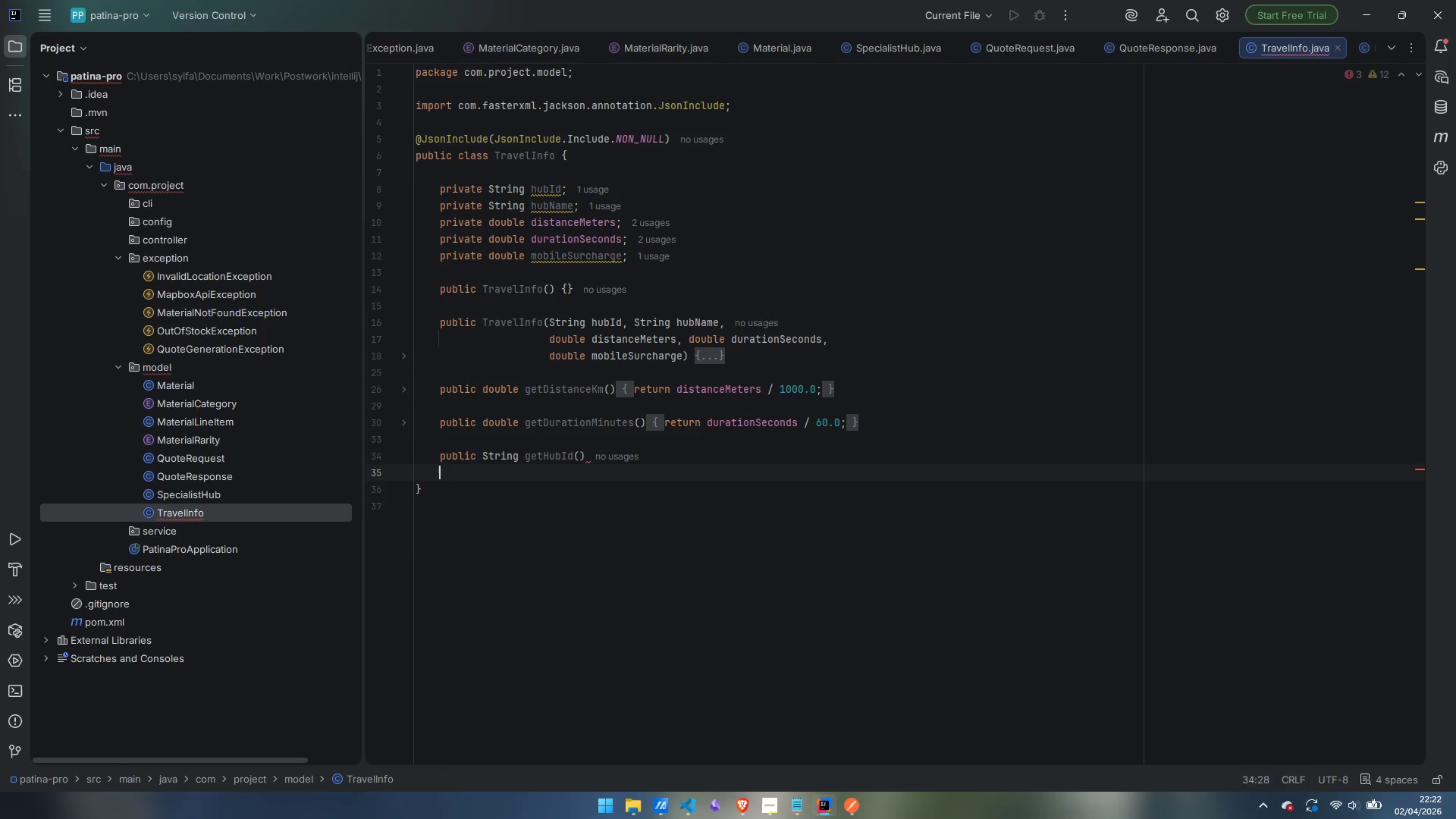 
 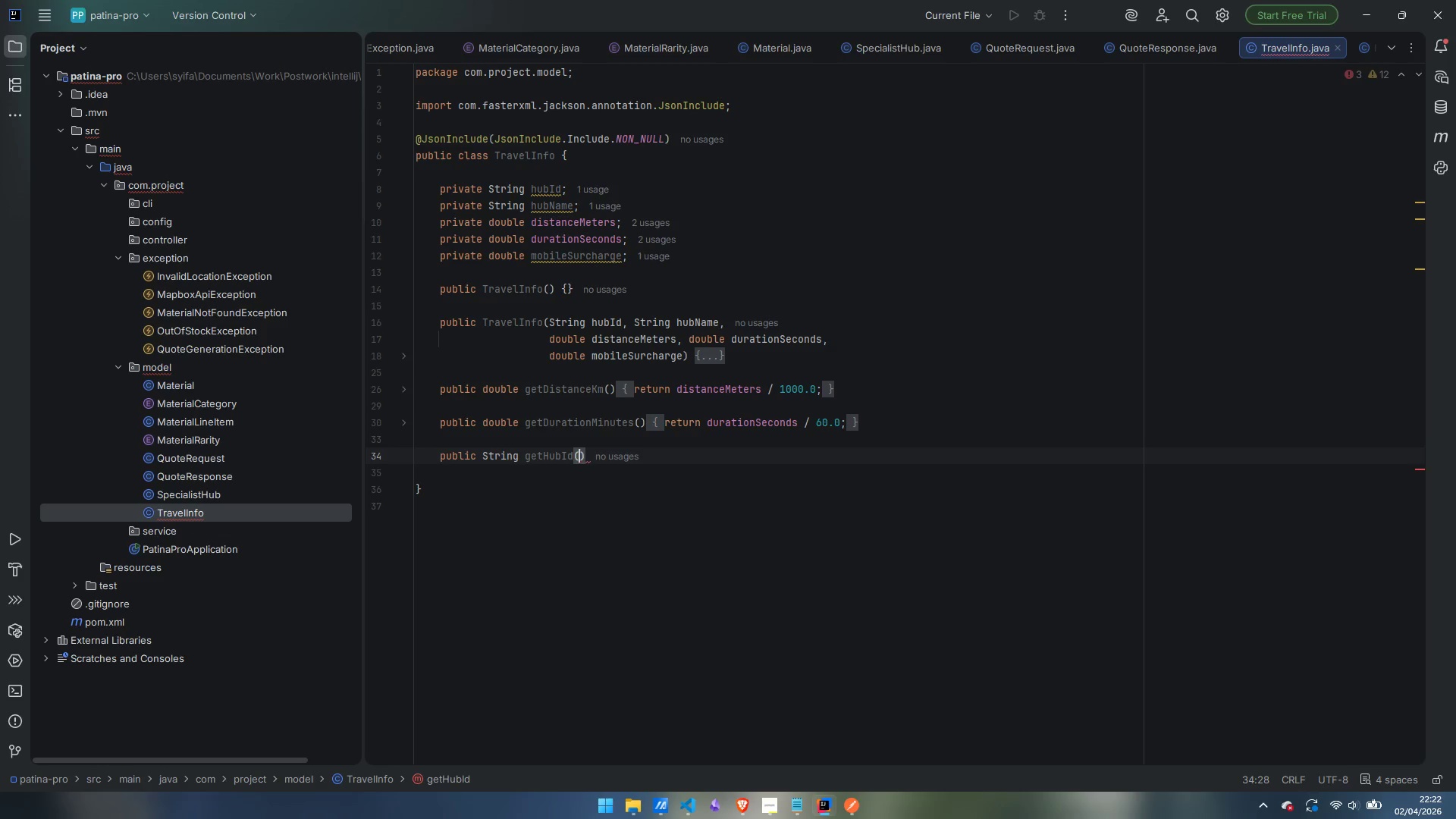 
key(Shift+ArrowDown)
 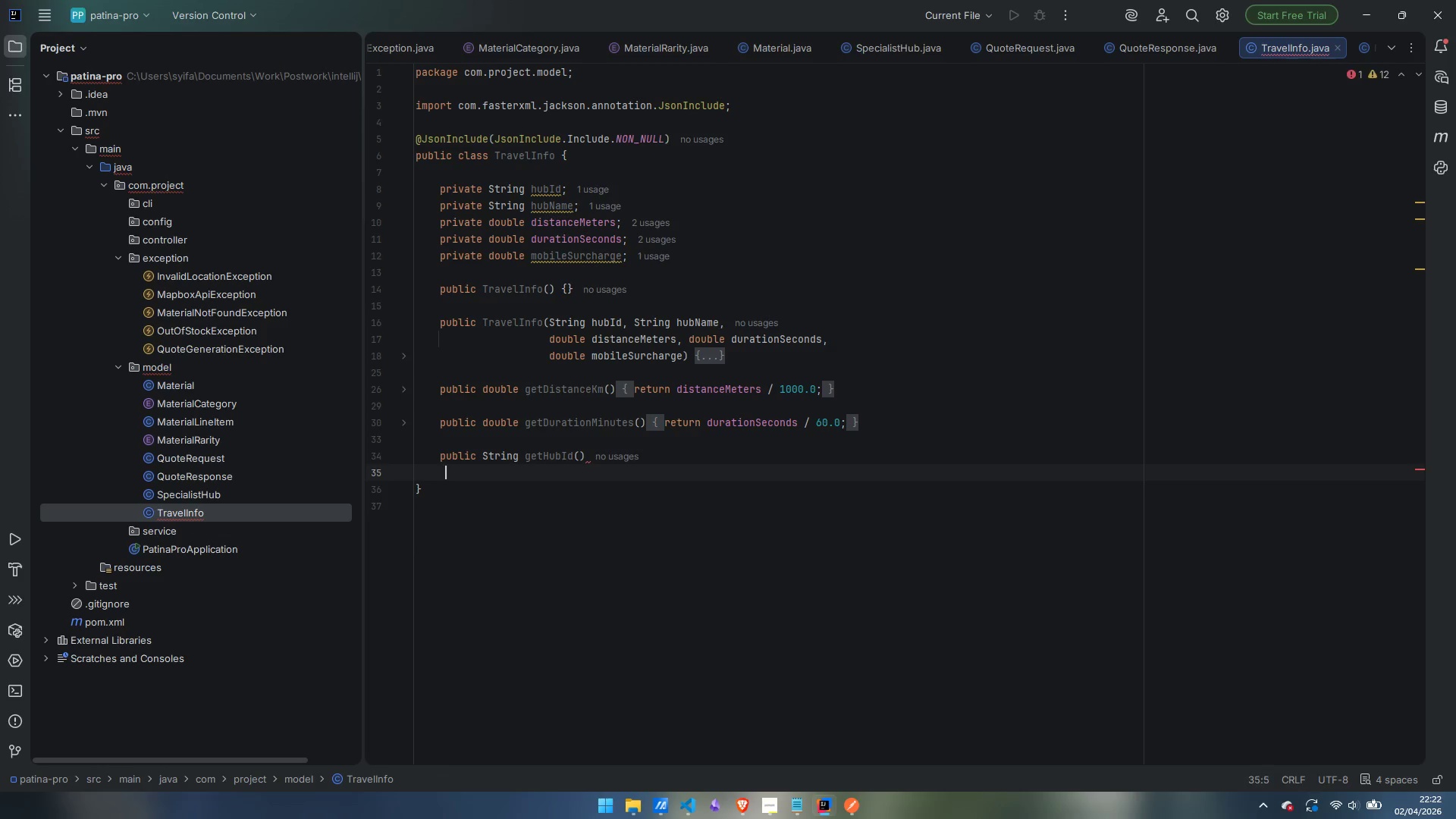 
key(Shift+Space)
 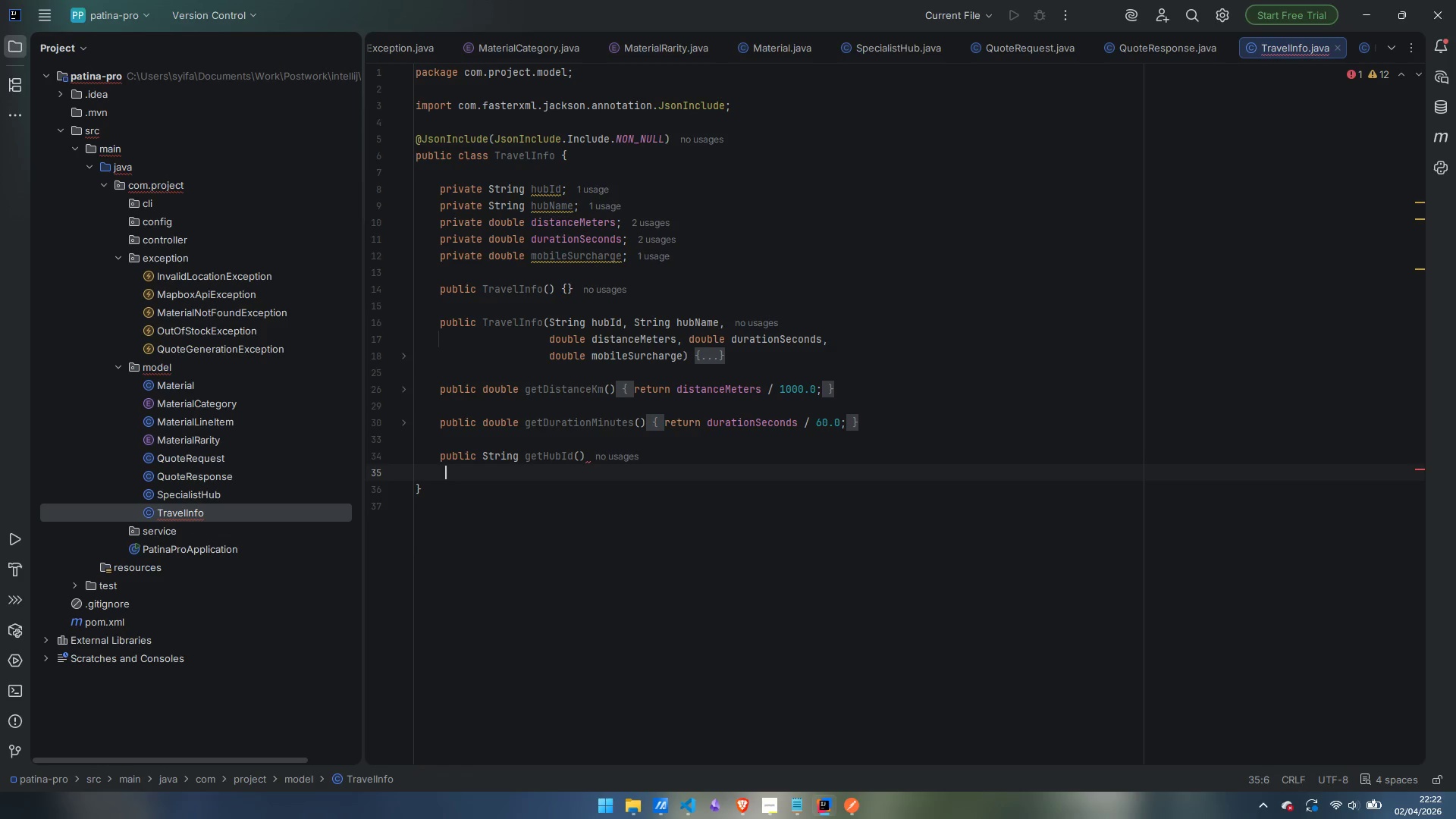 
key(Shift+ShiftLeft)
 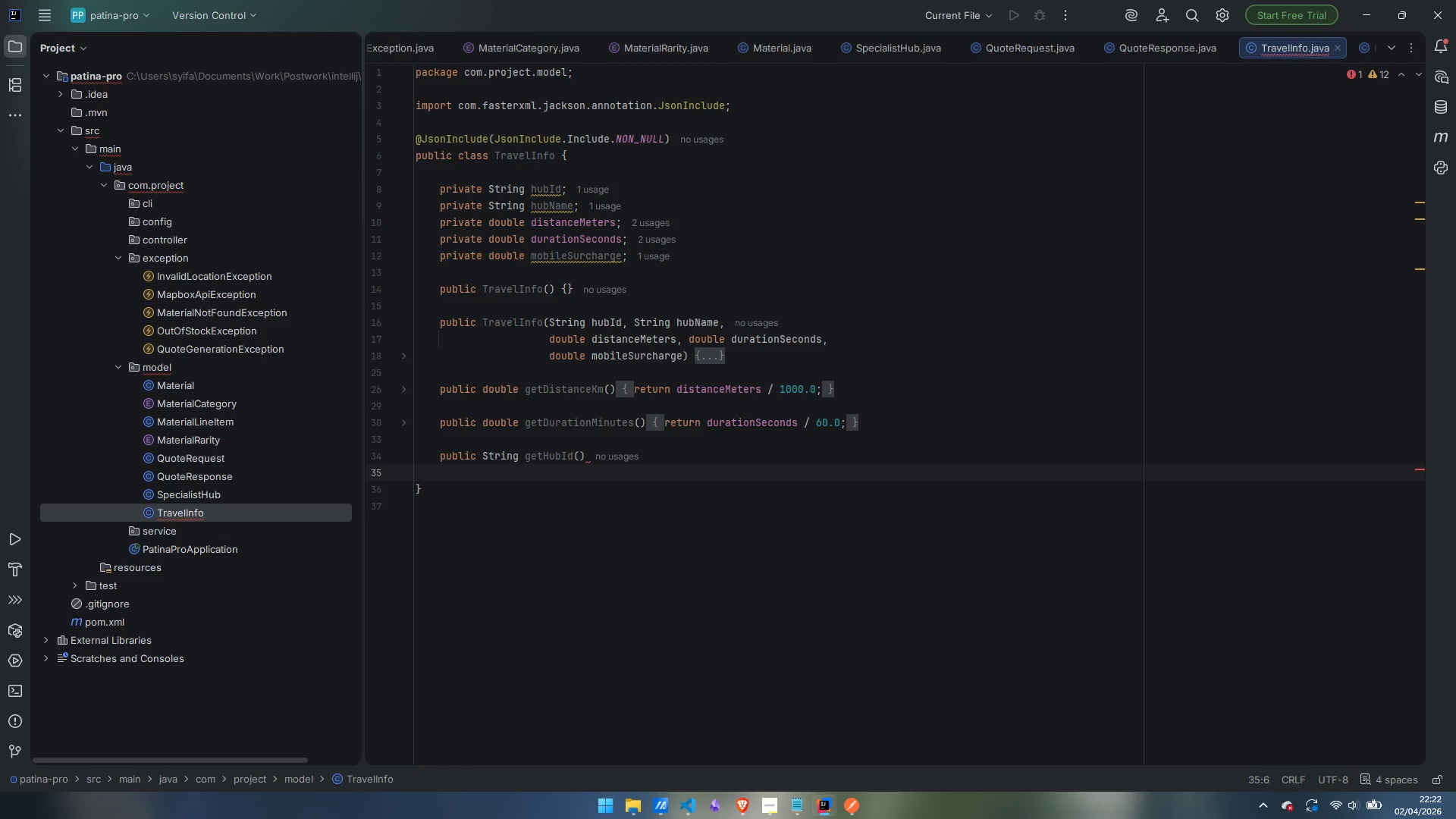 
key(Control+Z)
 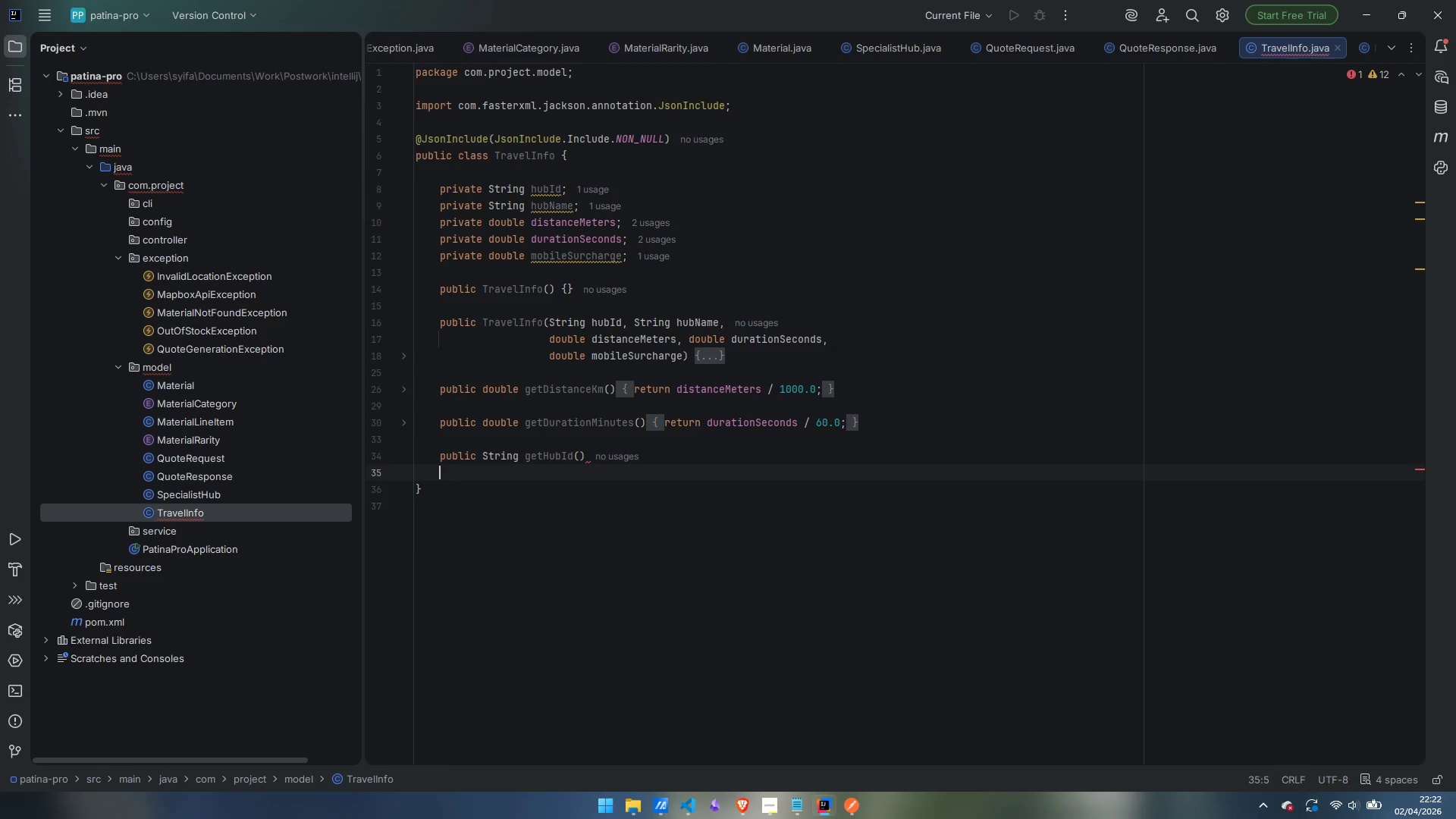 
key(Control+Z)
 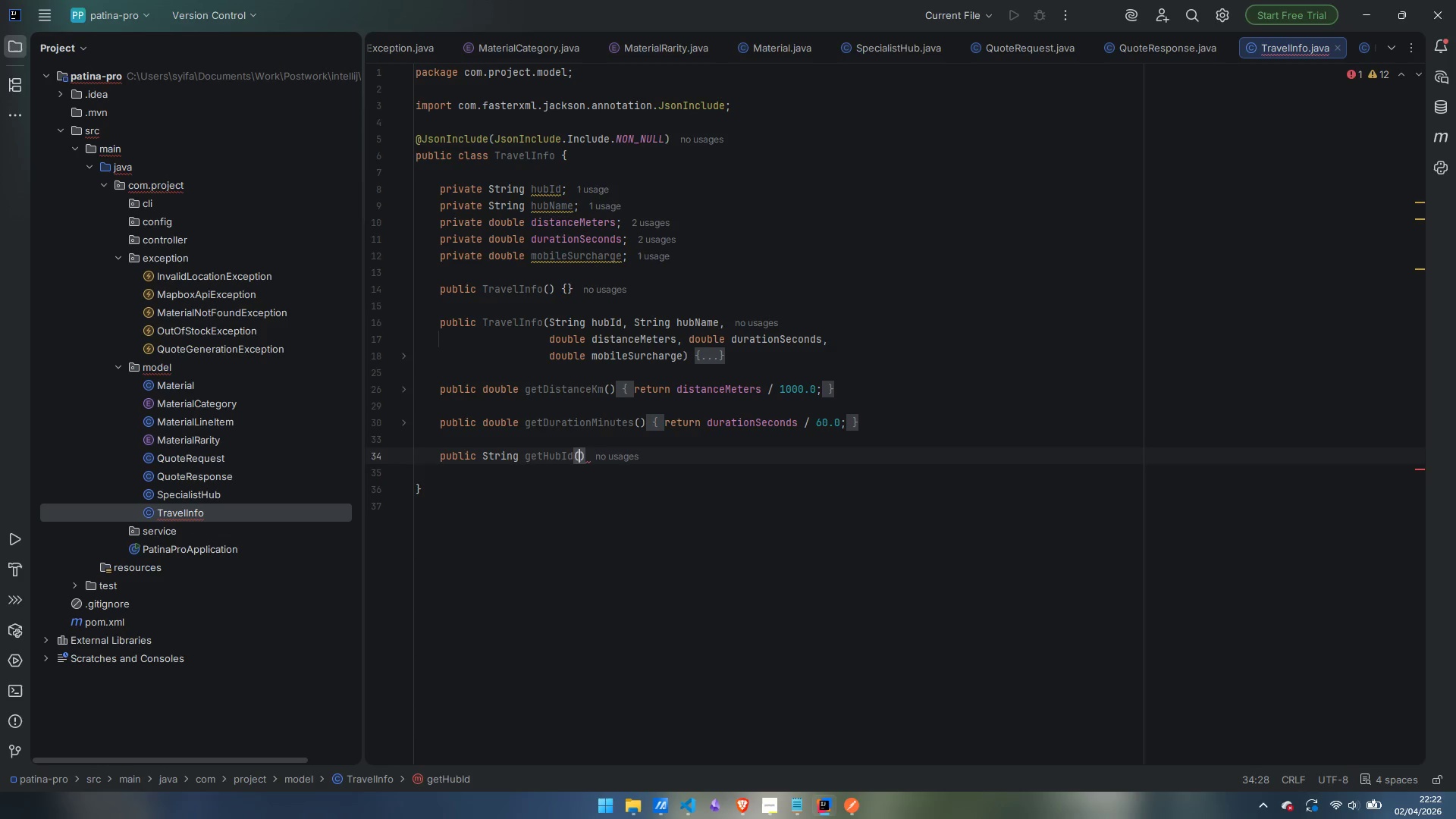 
key(ArrowDown)
 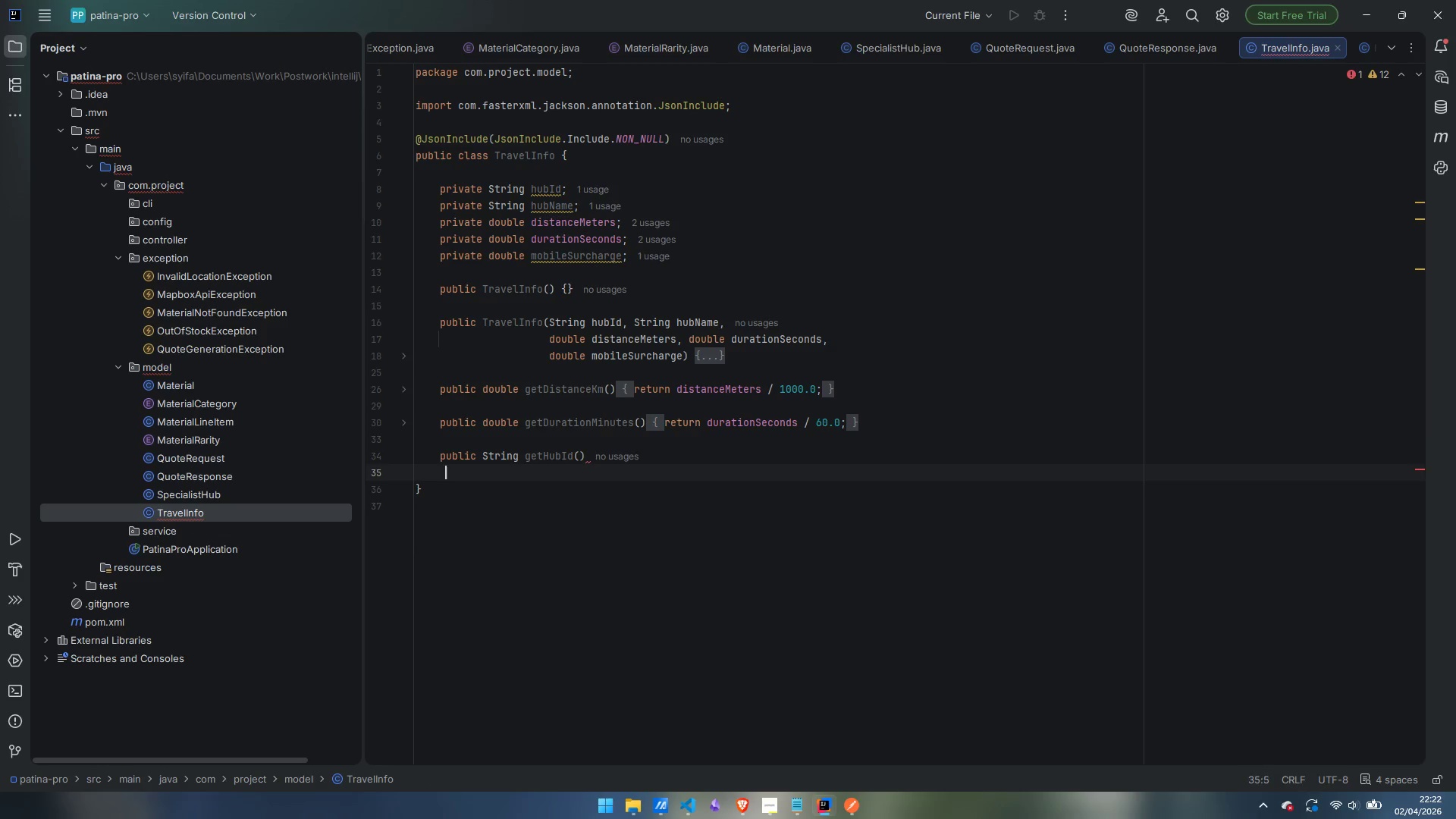 
key(Space)
 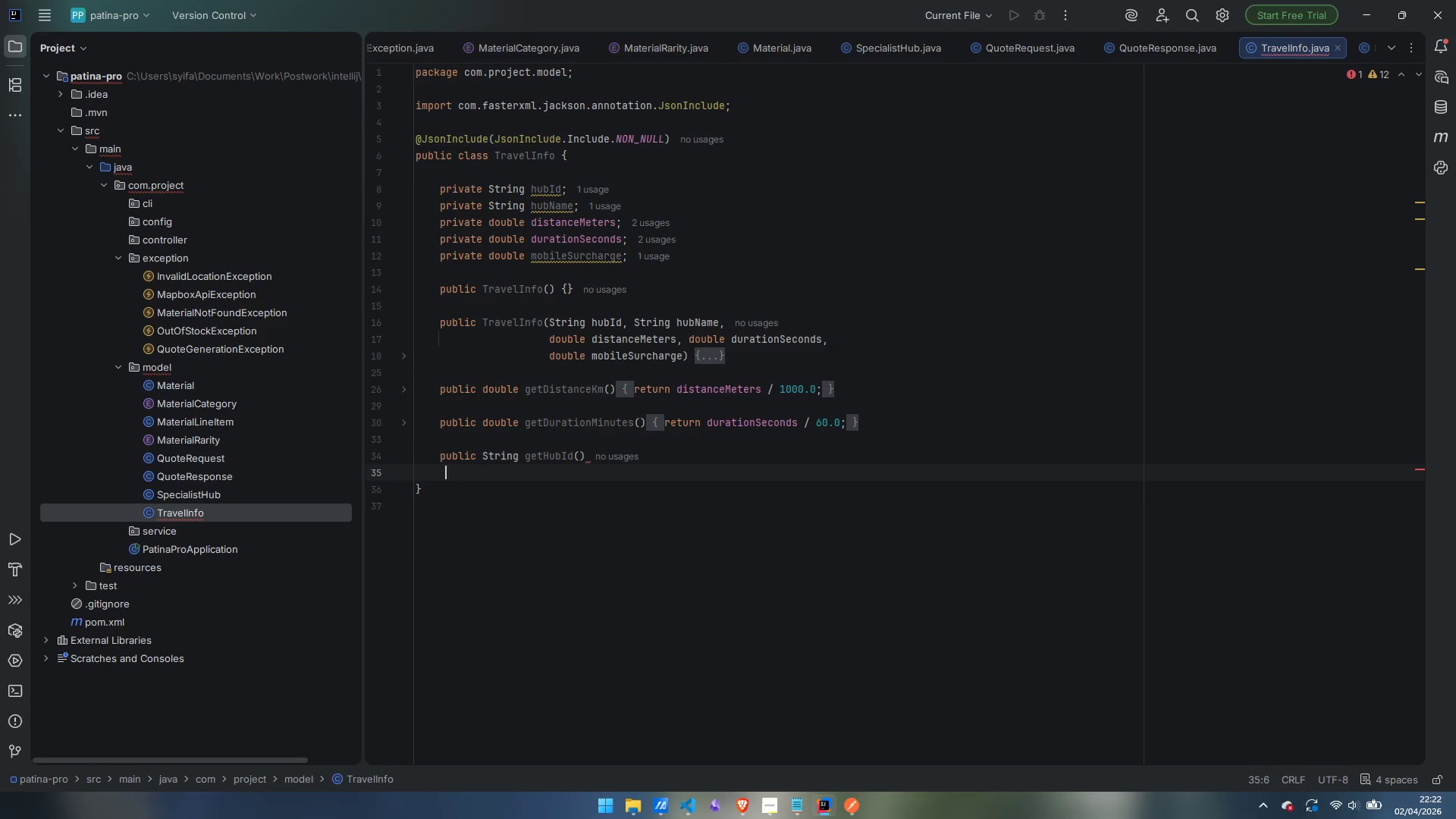 
key(Shift+ShiftLeft)
 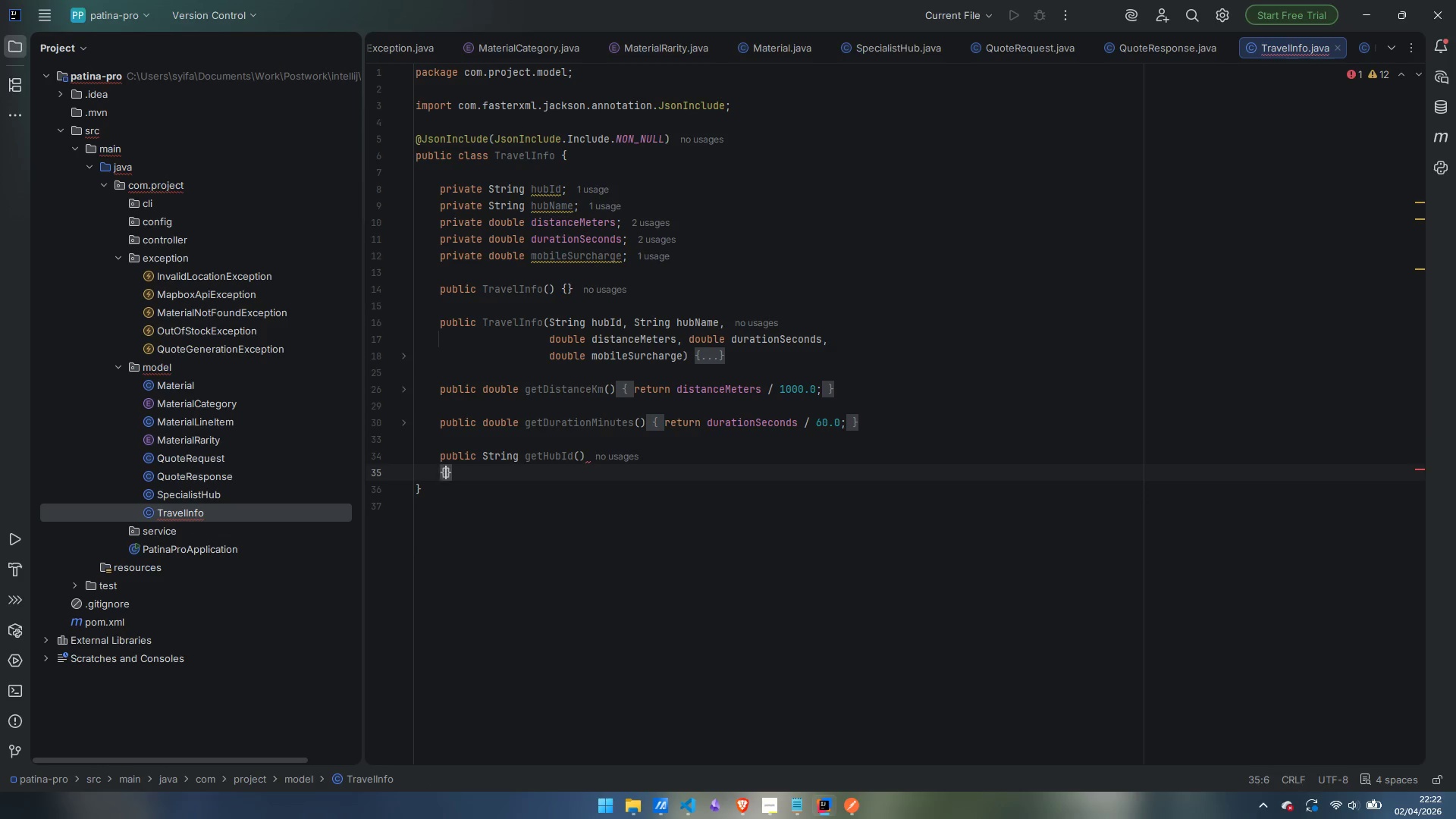 
key(Shift+BracketLeft)
 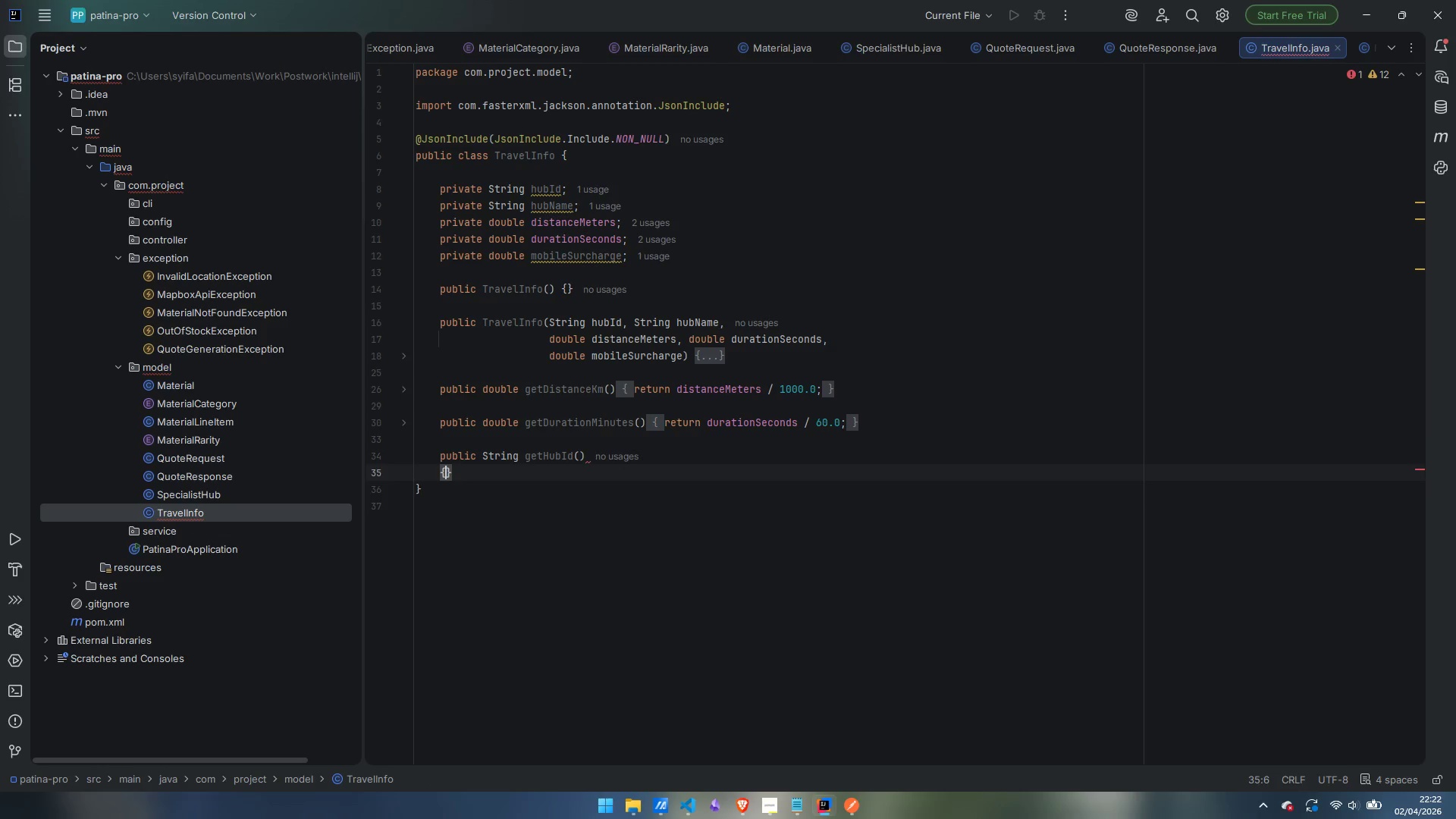 
key(Enter)
 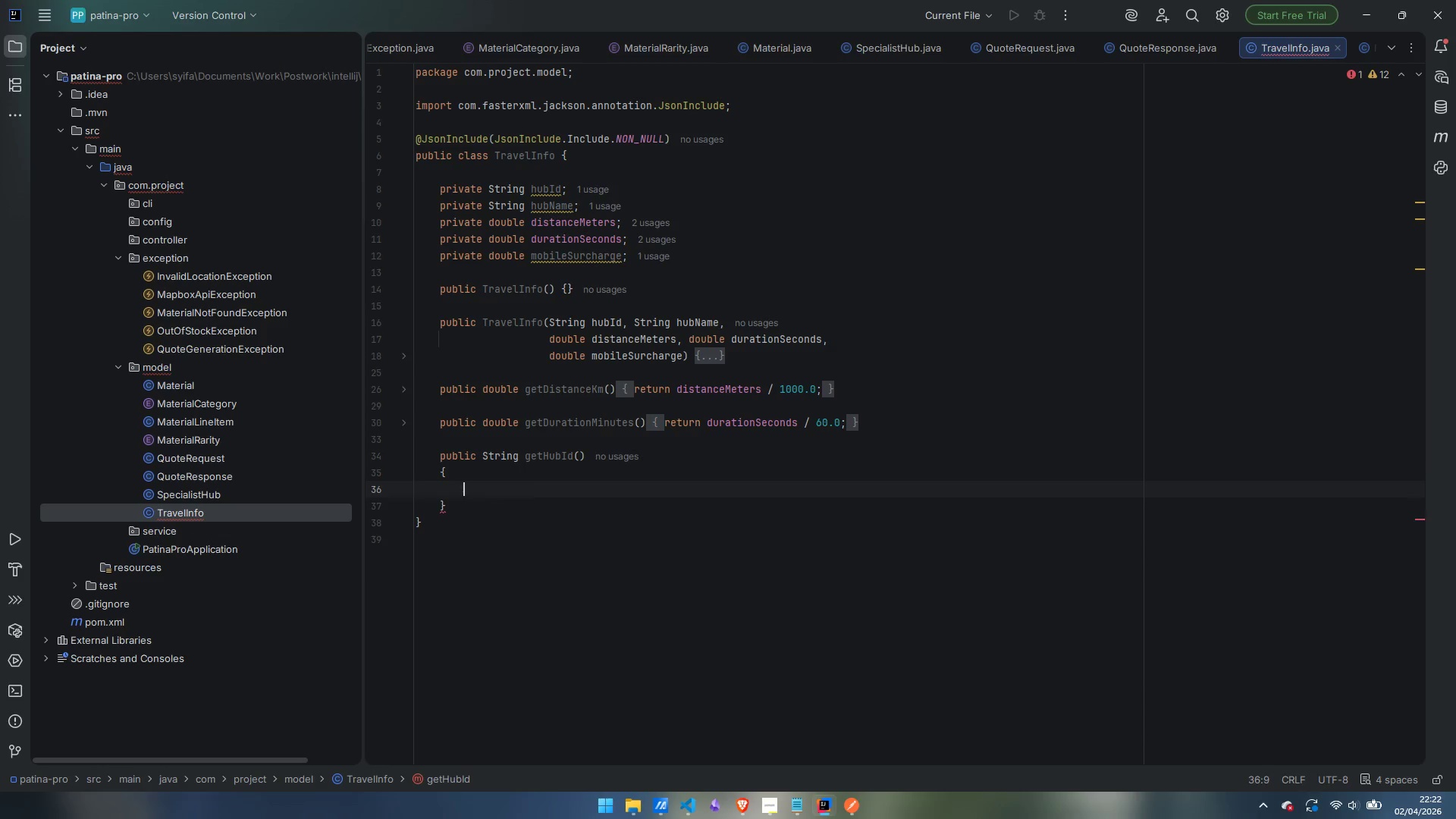 
key(Control+Z)
 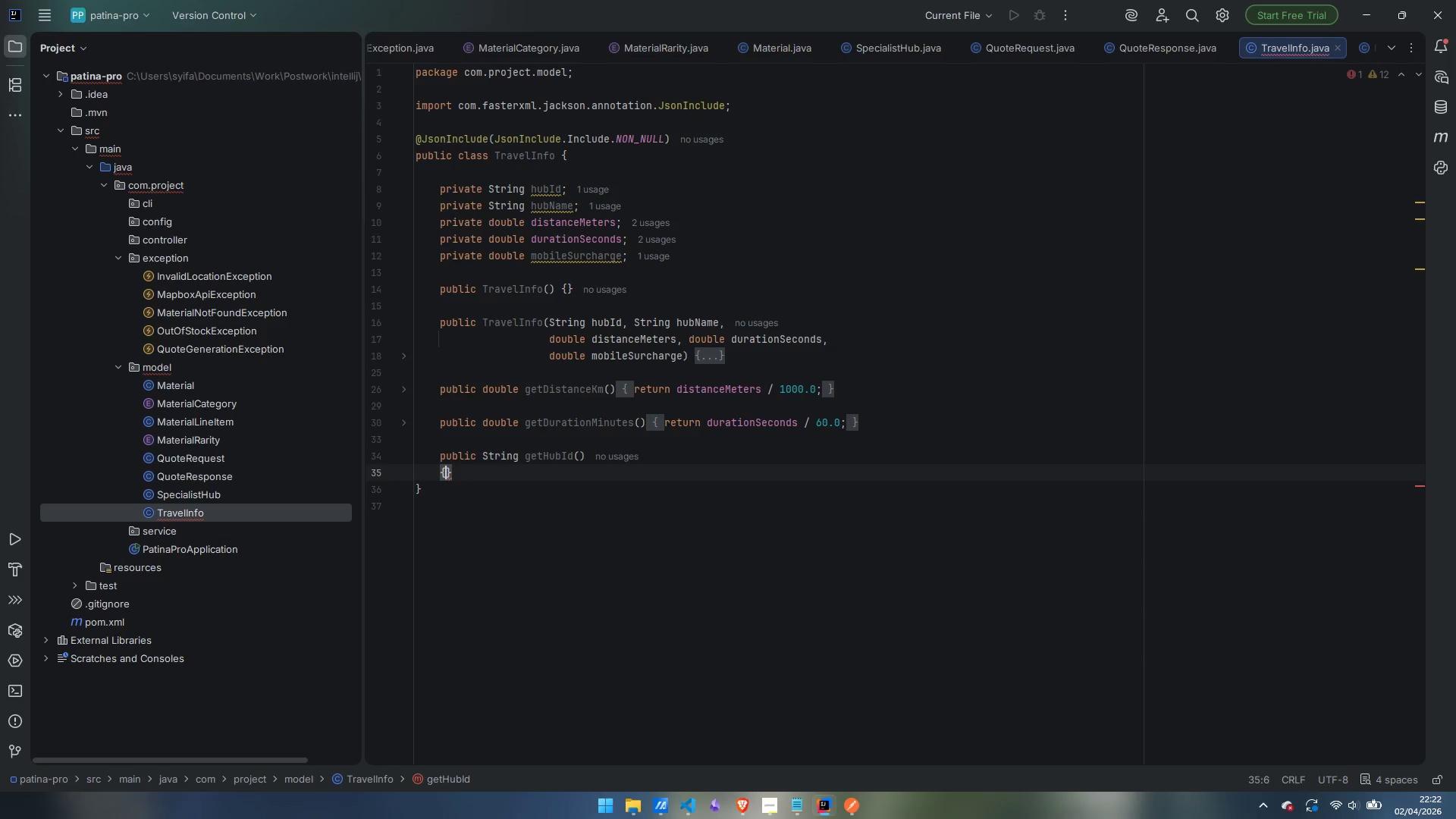 
key(Control+Z)
 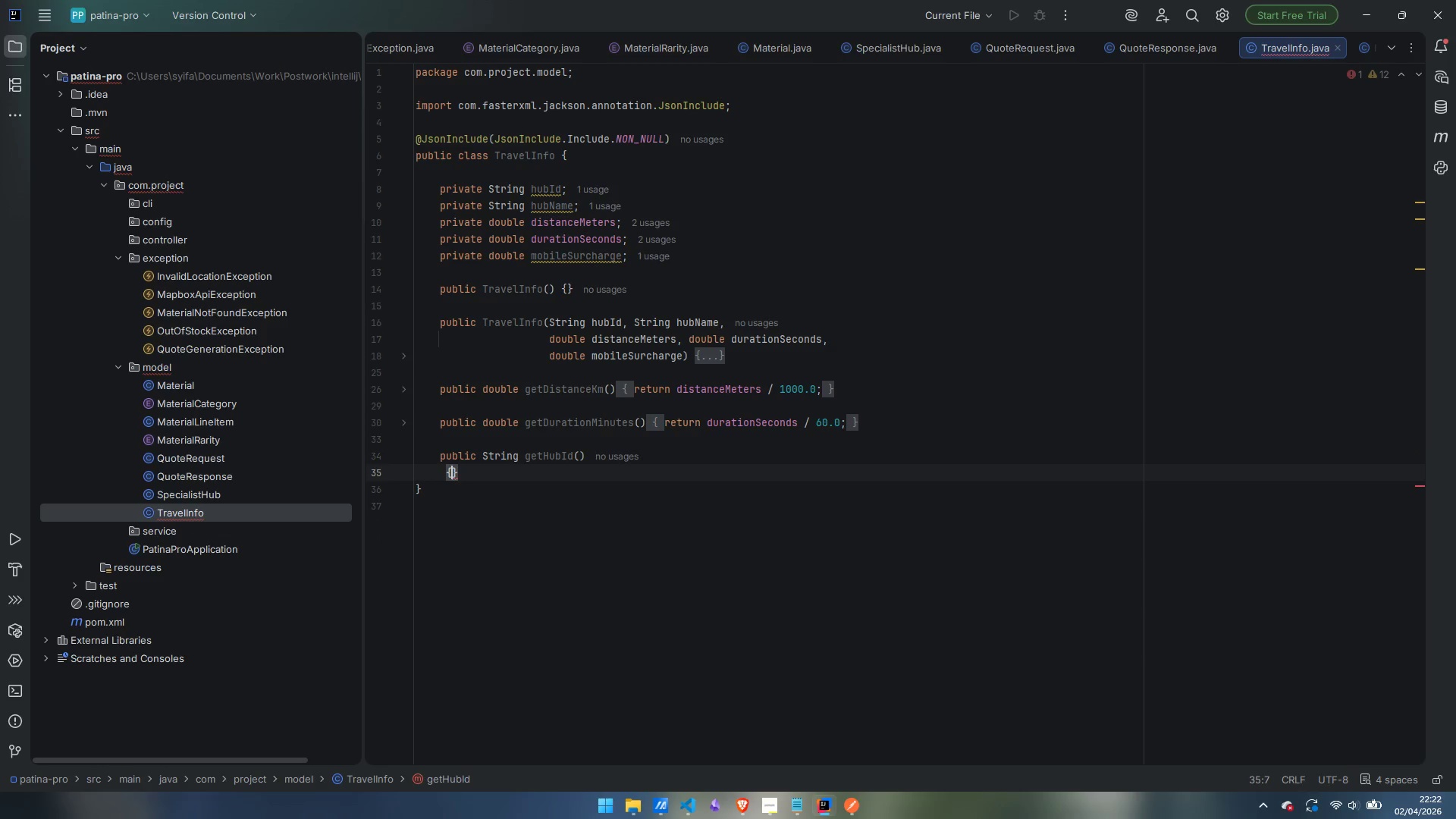 
key(Control+Z)
 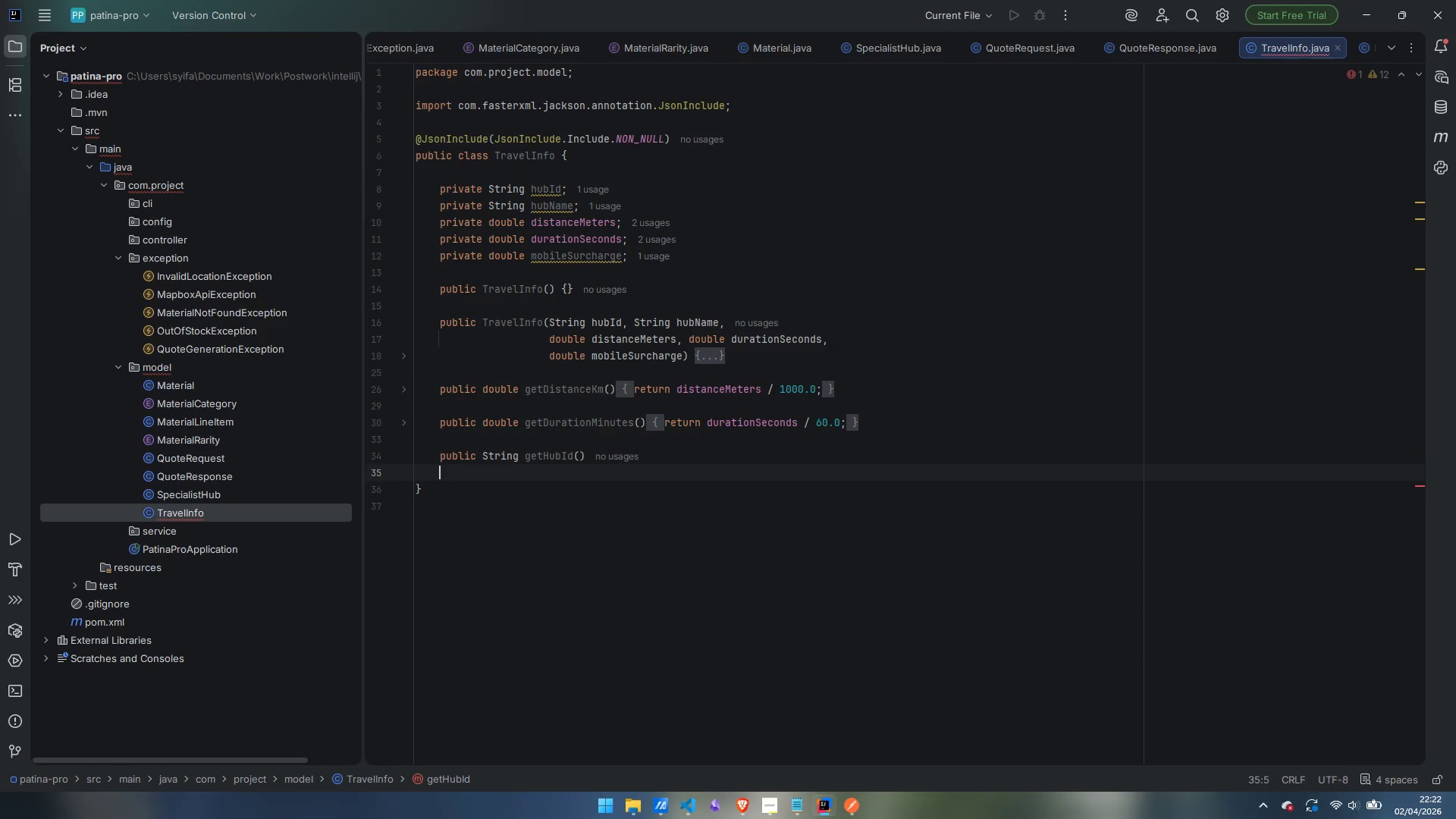 
key(Control+Z)
 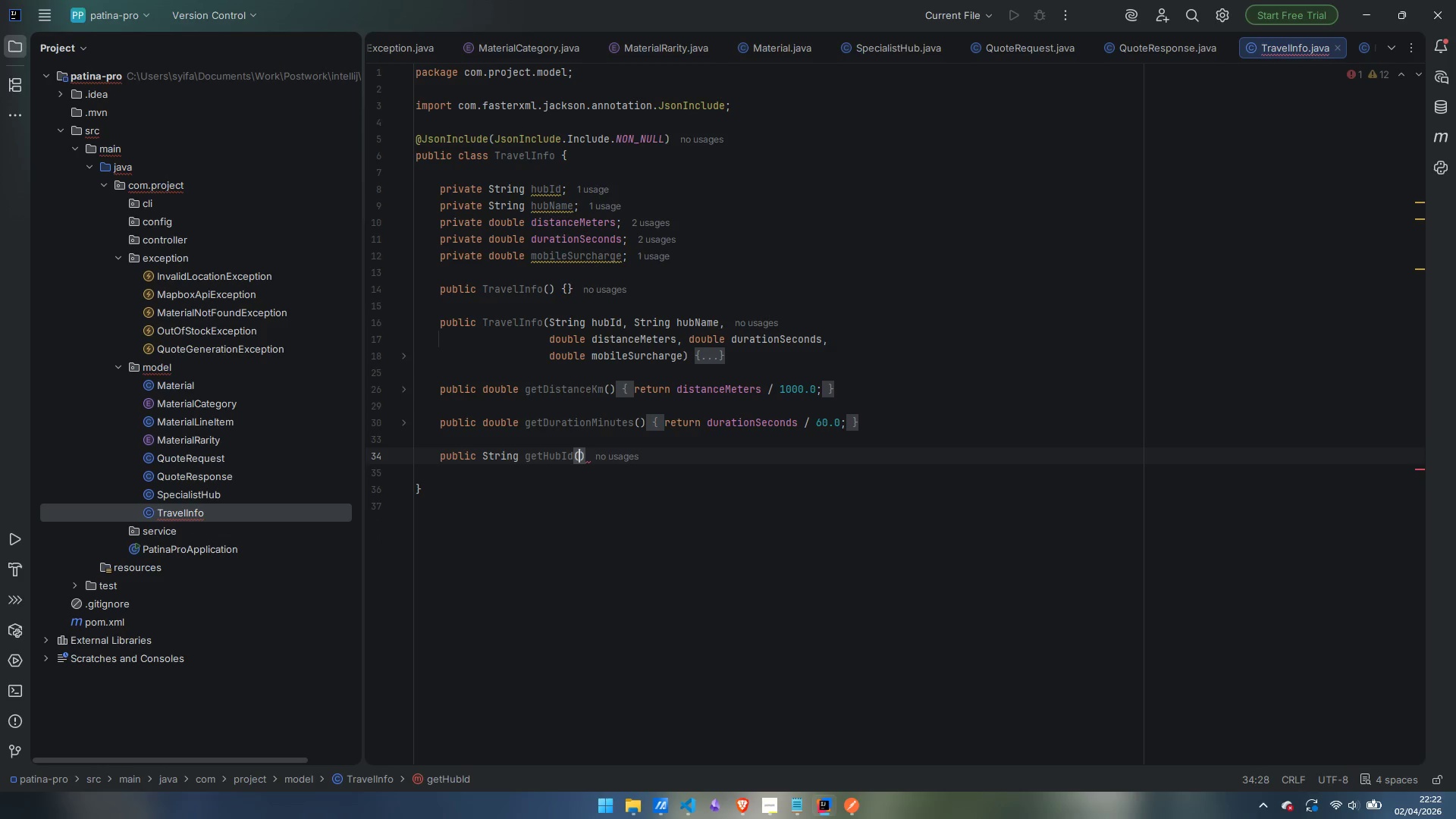 
key(ArrowRight)
 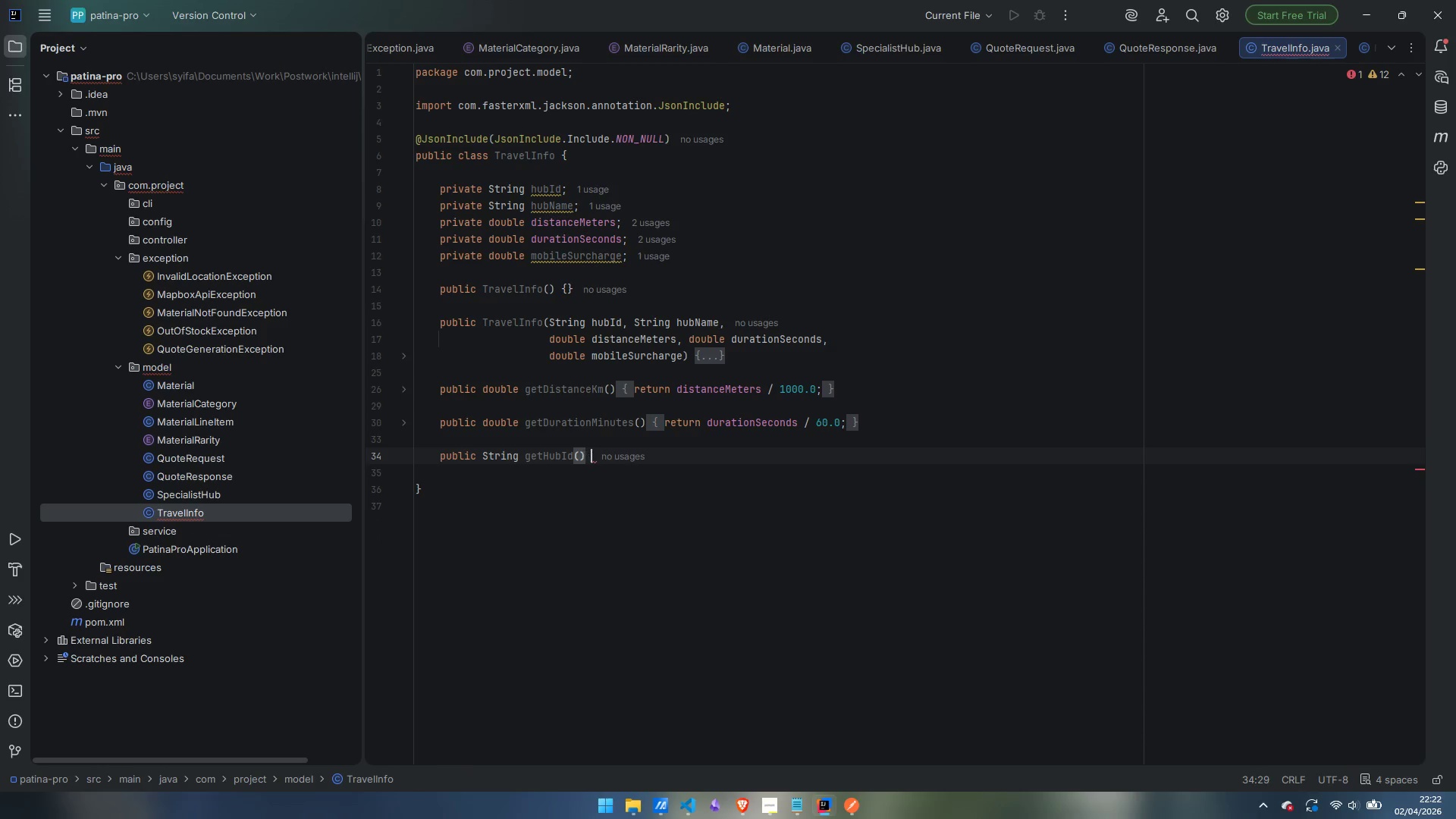 
key(Space)
 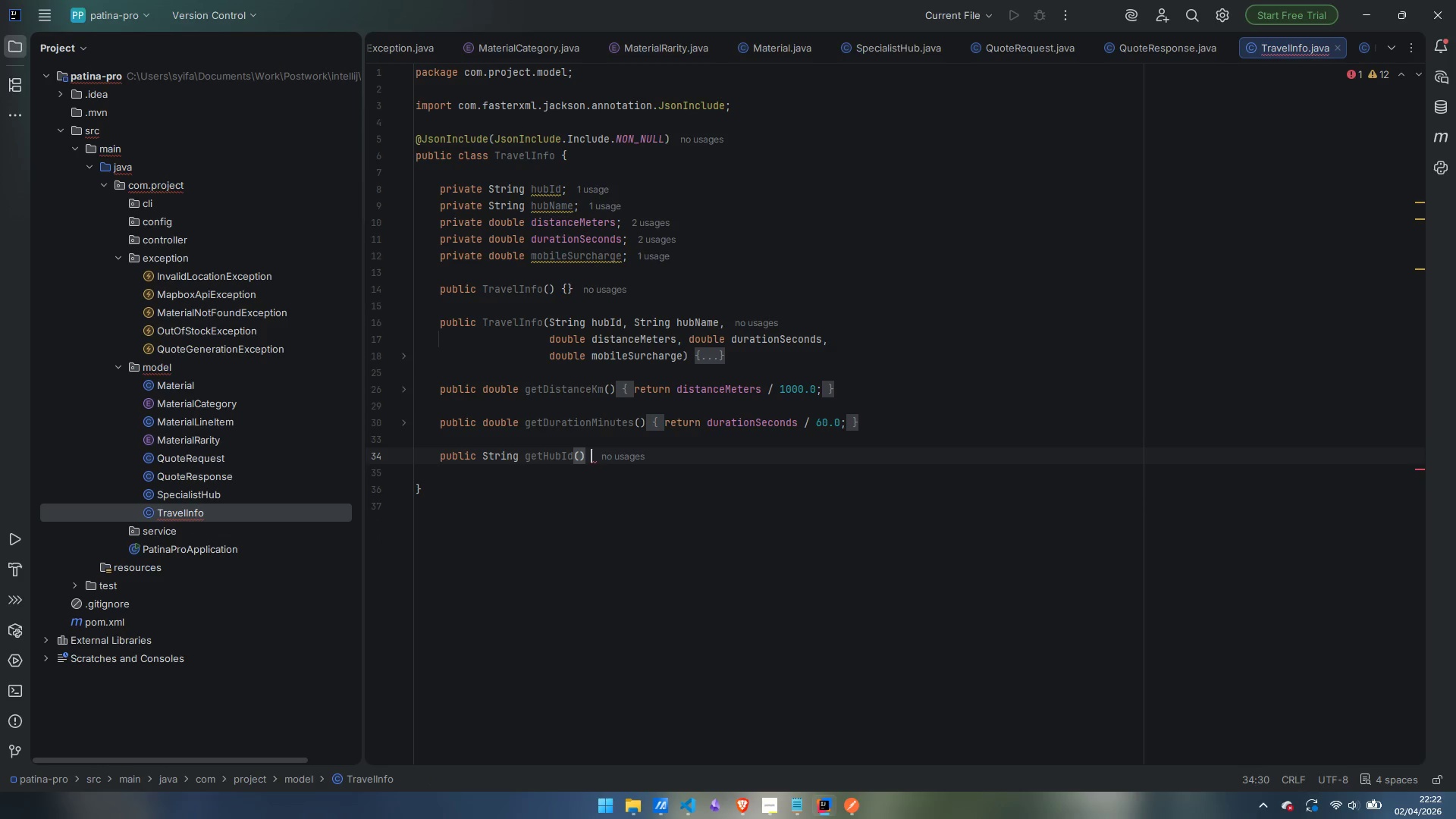 
key(Shift+BracketLeft)
 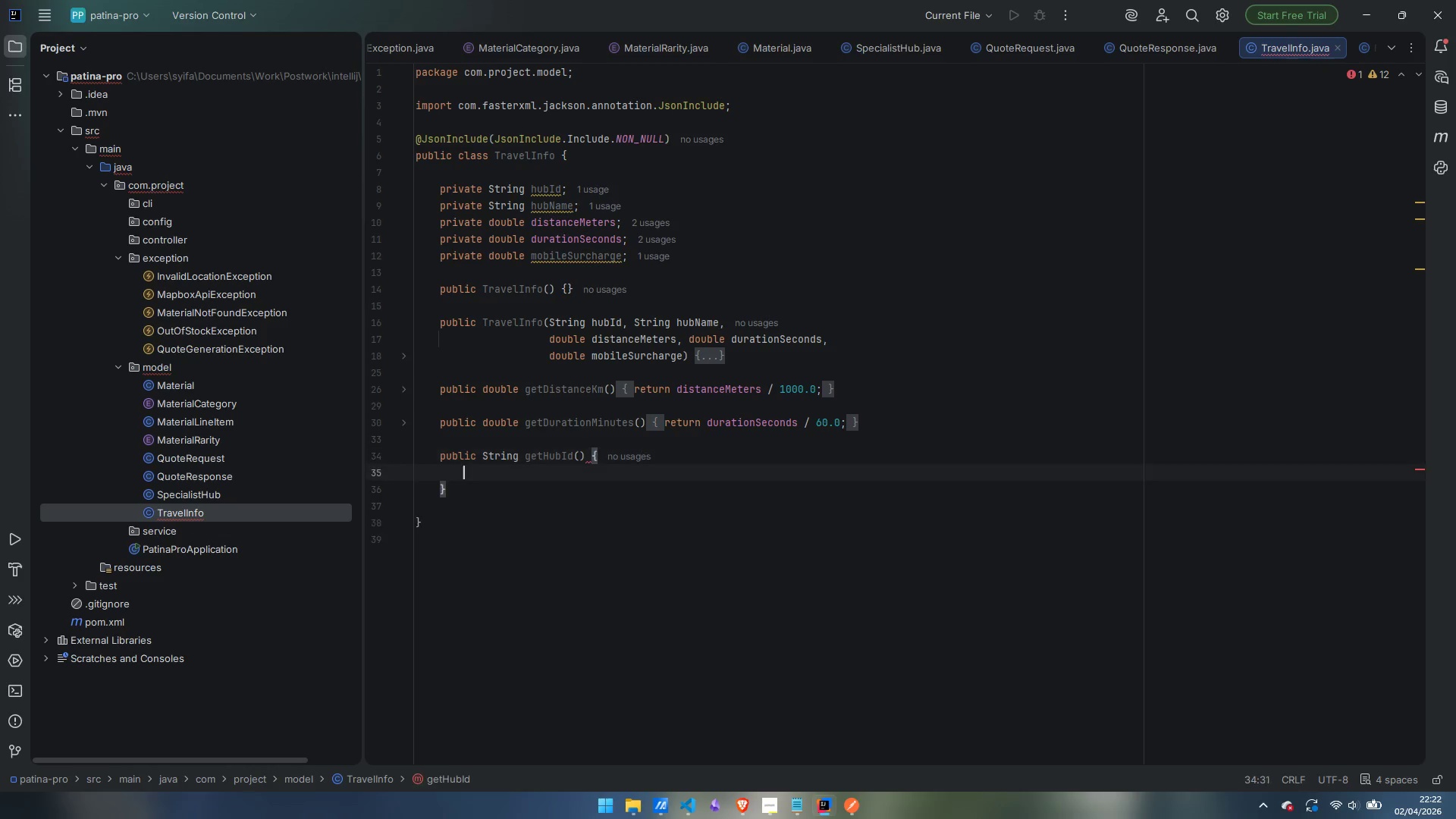 
key(Enter)
 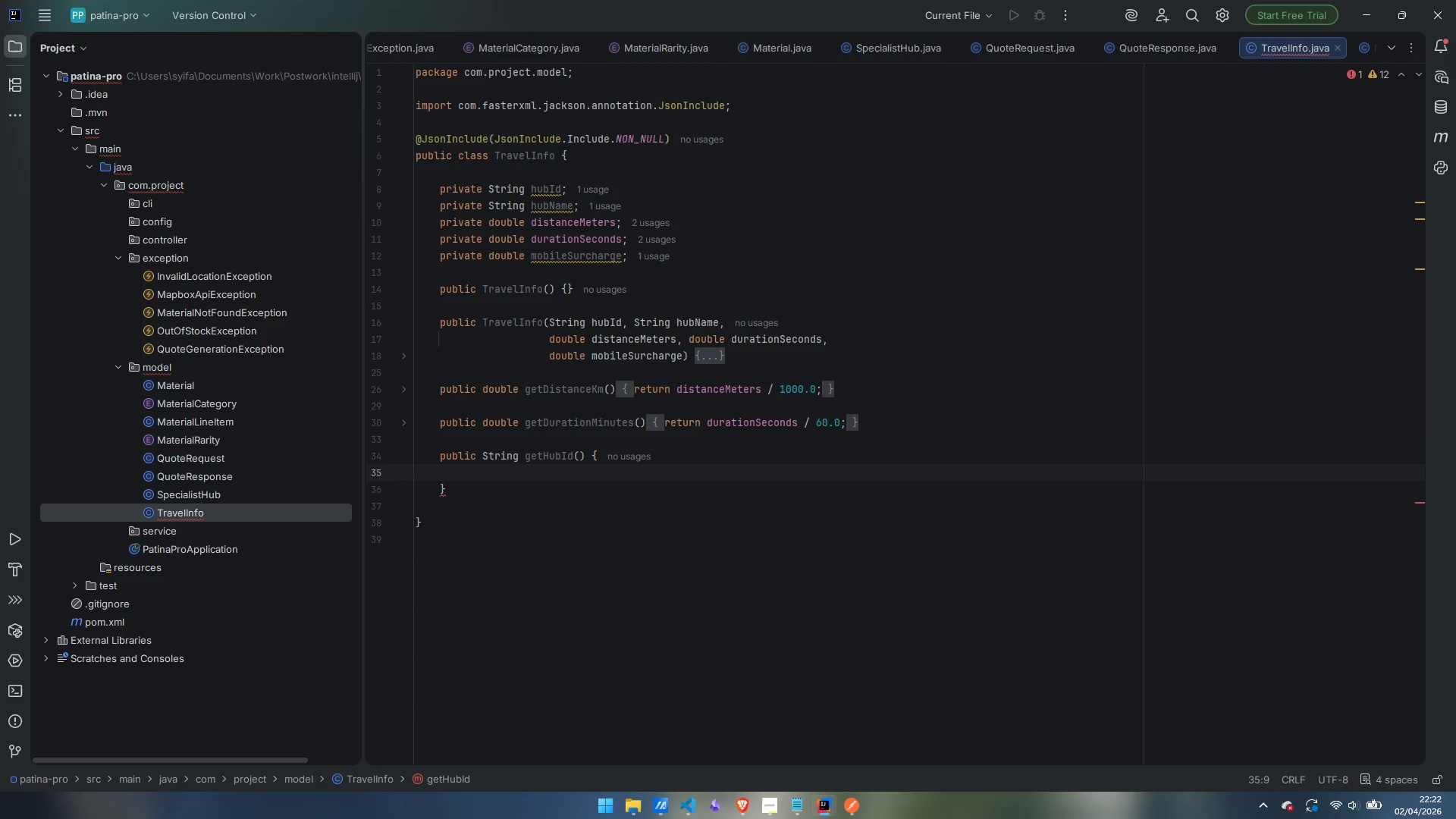 
type(return hubId;)
 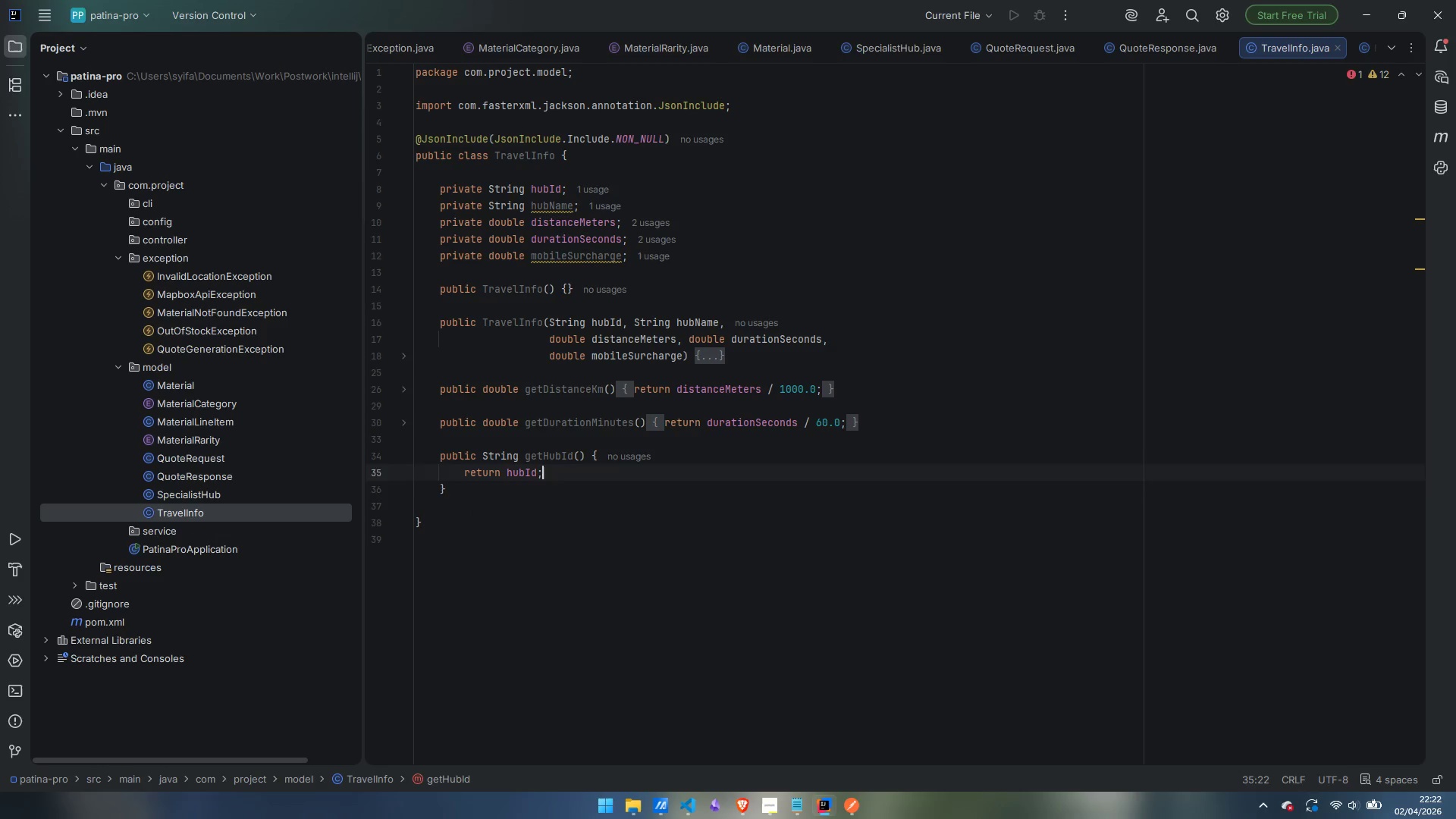 
key(ArrowDown)
 